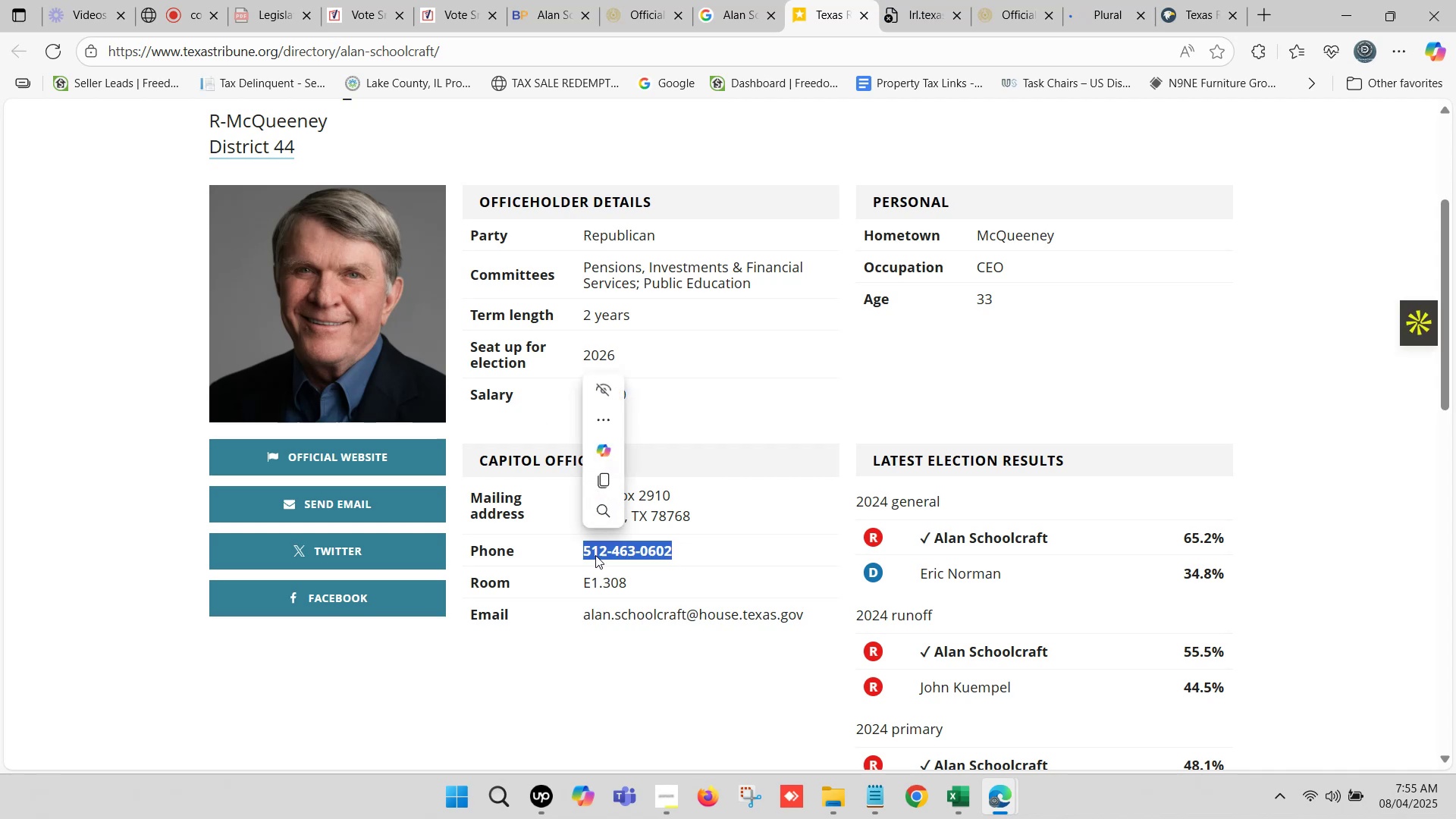 
key(Control+C)
 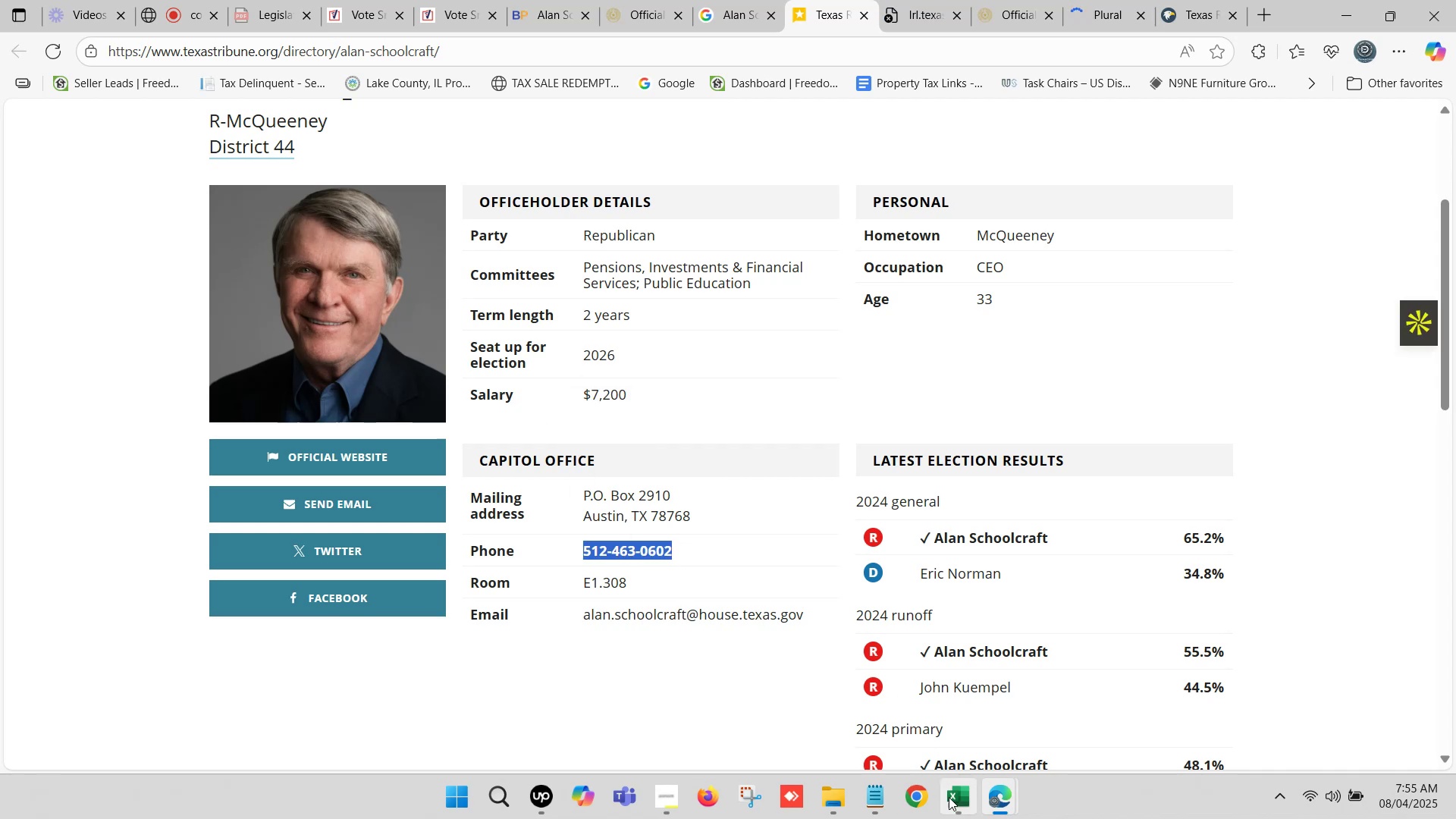 
left_click([956, 808])
 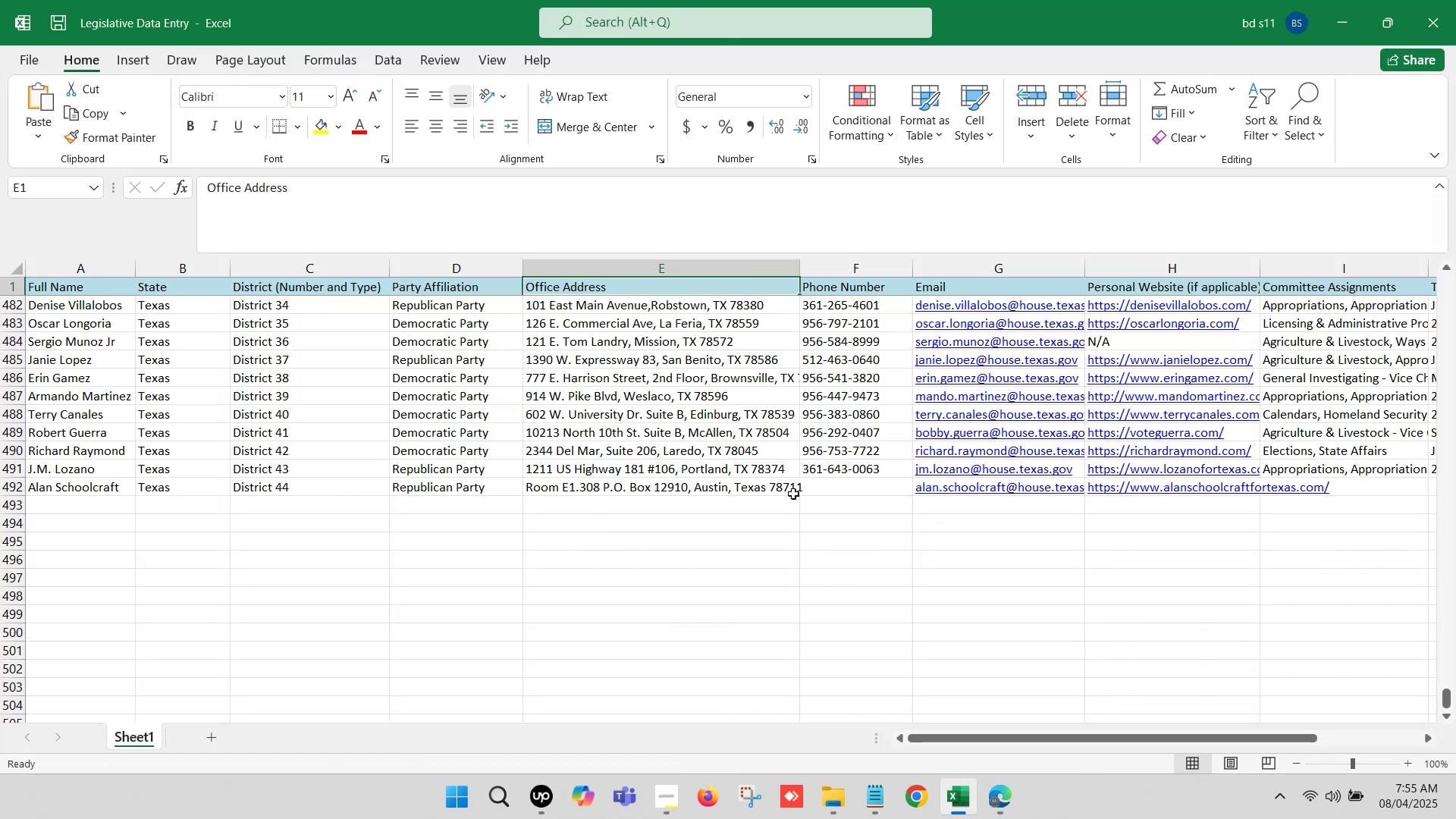 
left_click([824, 488])
 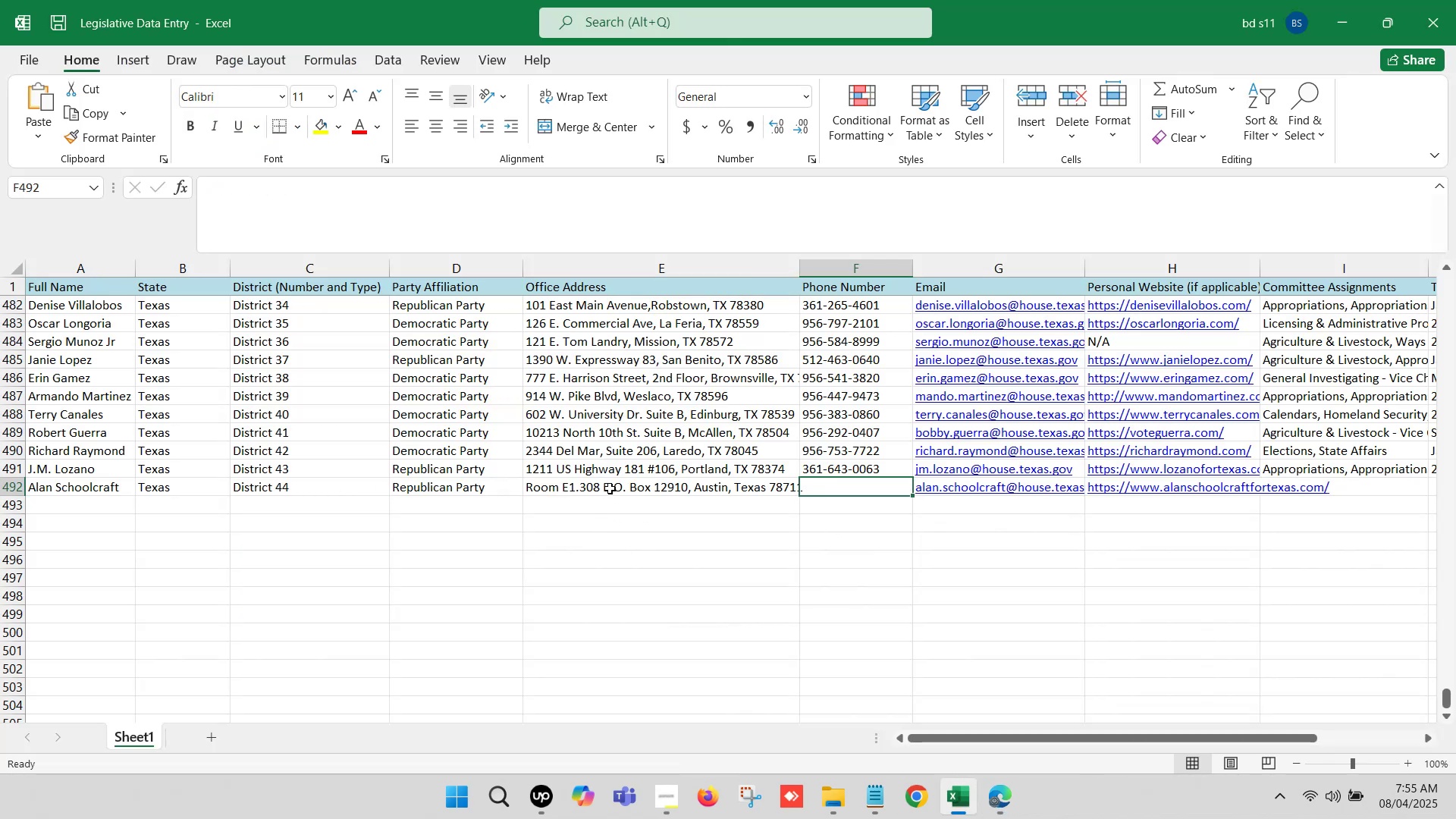 
left_click([608, 485])
 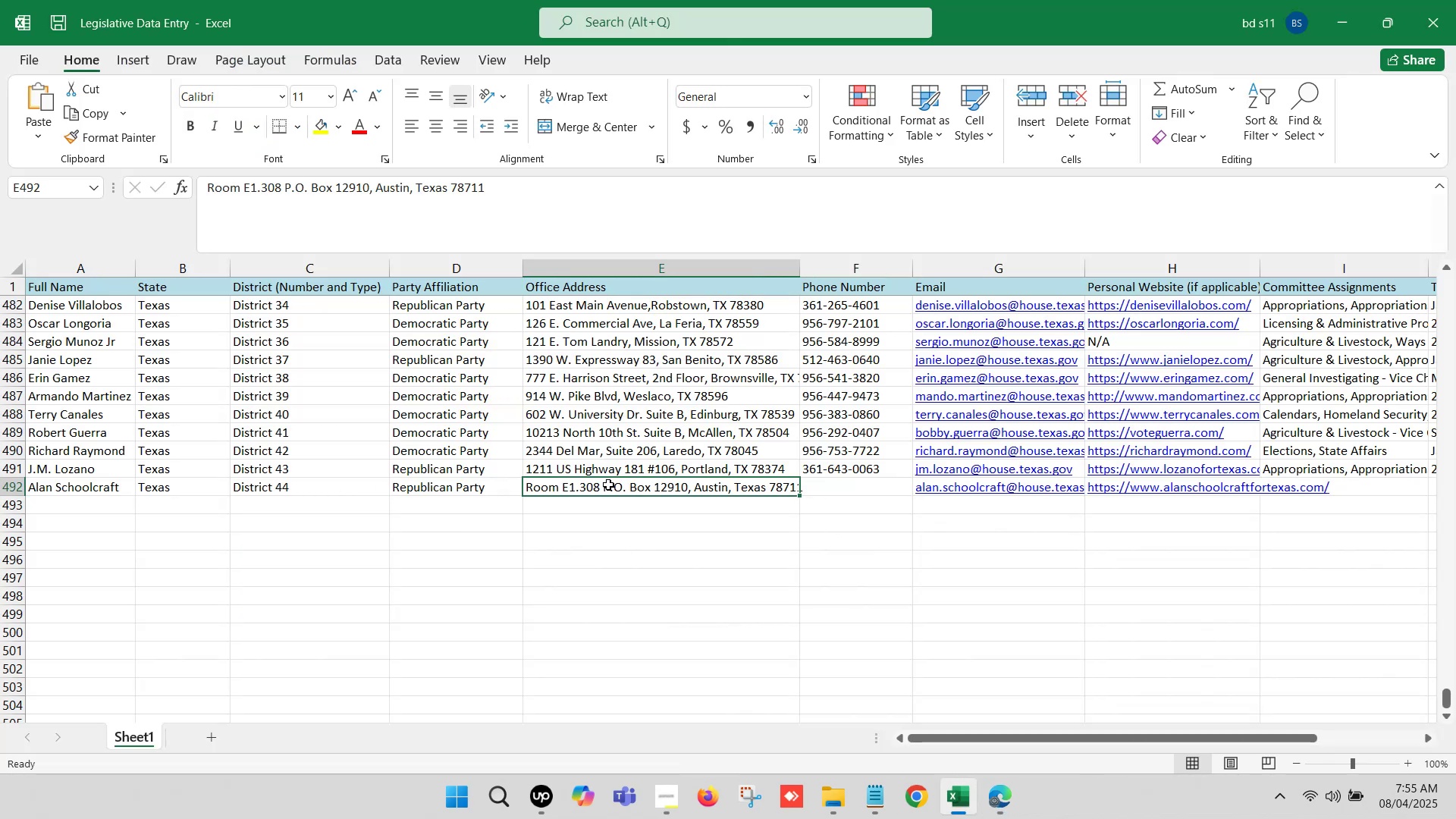 
key(Backspace)
 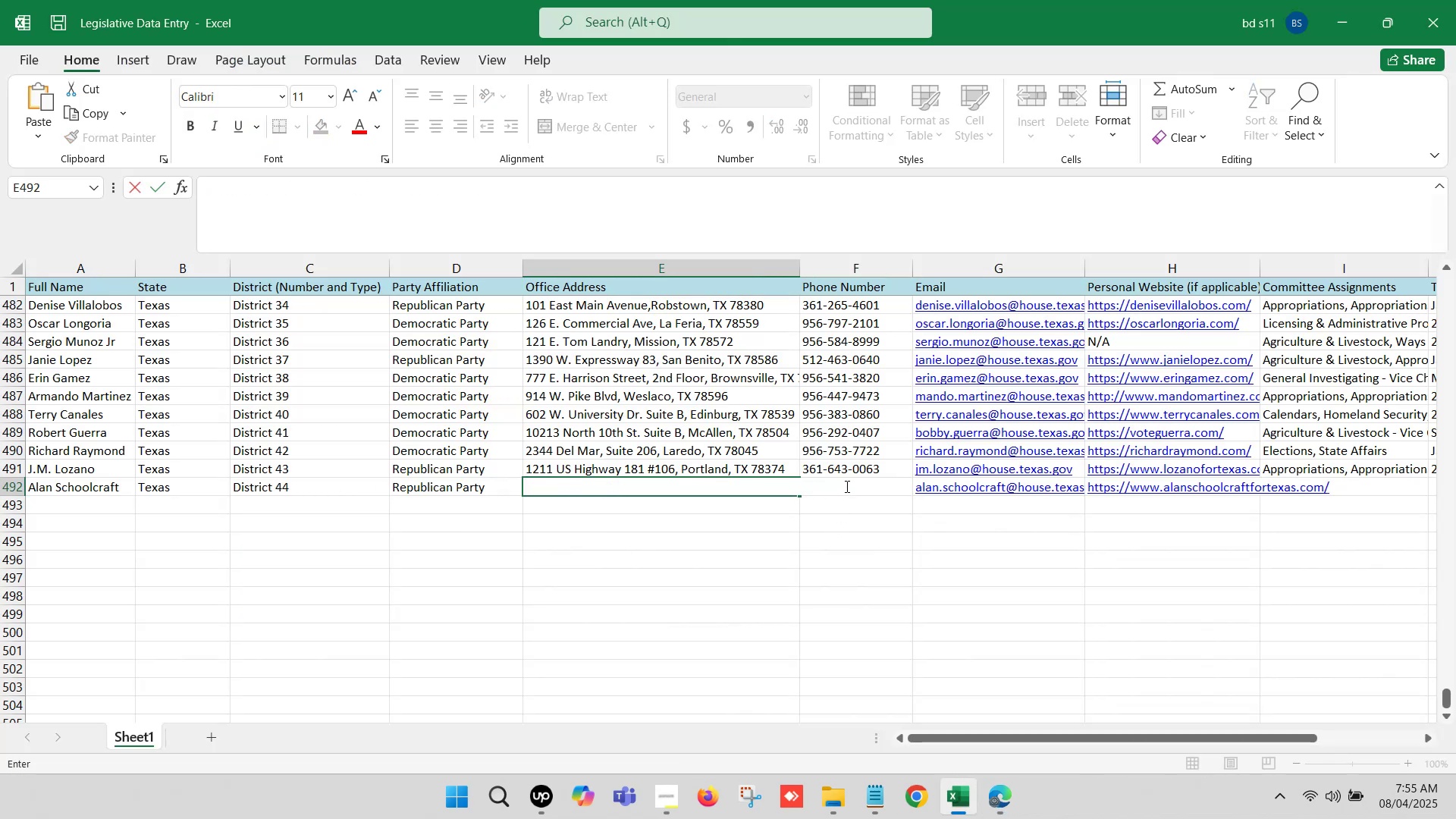 
double_click([846, 486])
 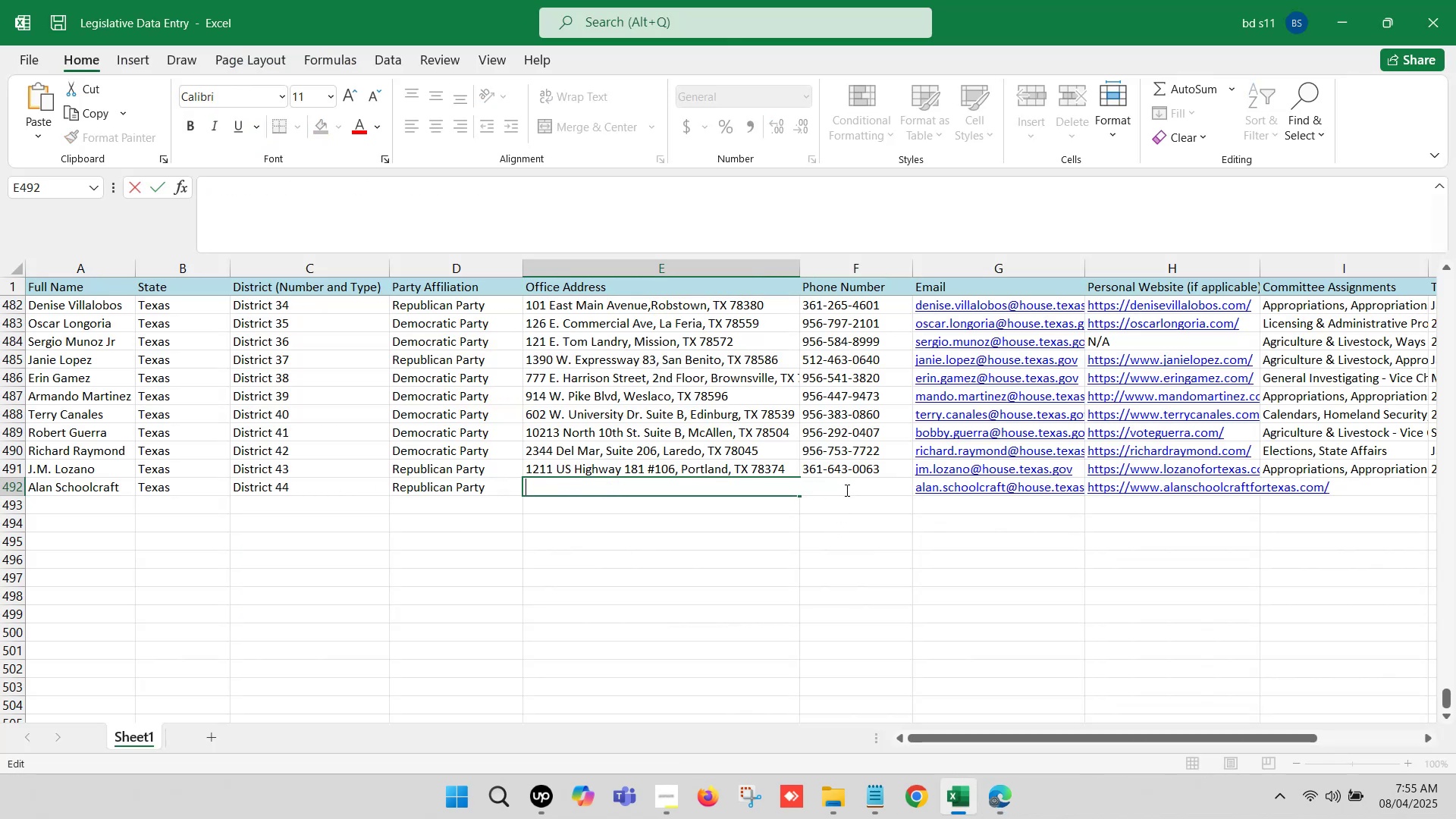 
left_click_drag(start_coordinate=[857, 571], to_coordinate=[857, 567])
 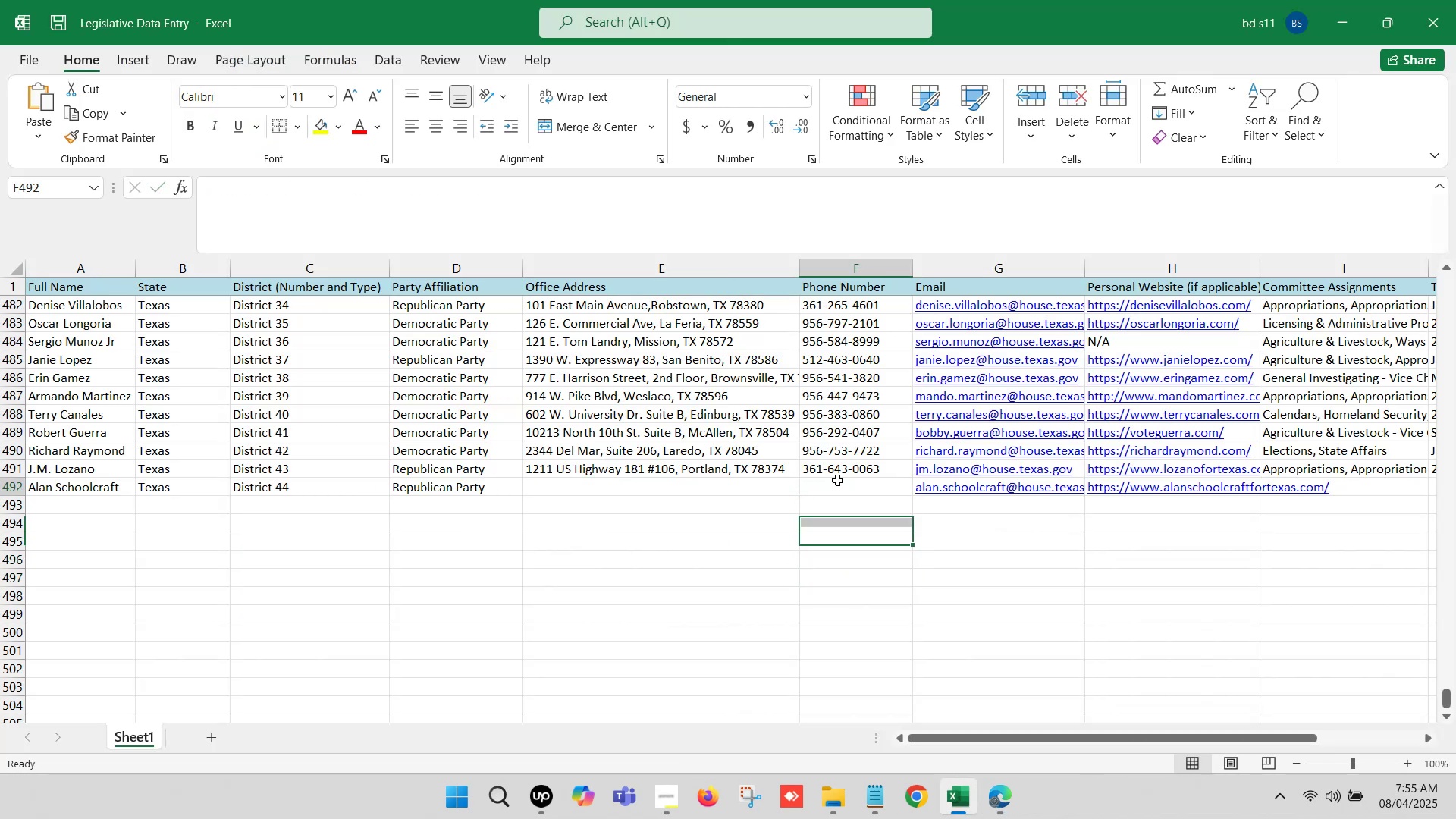 
double_click([837, 480])
 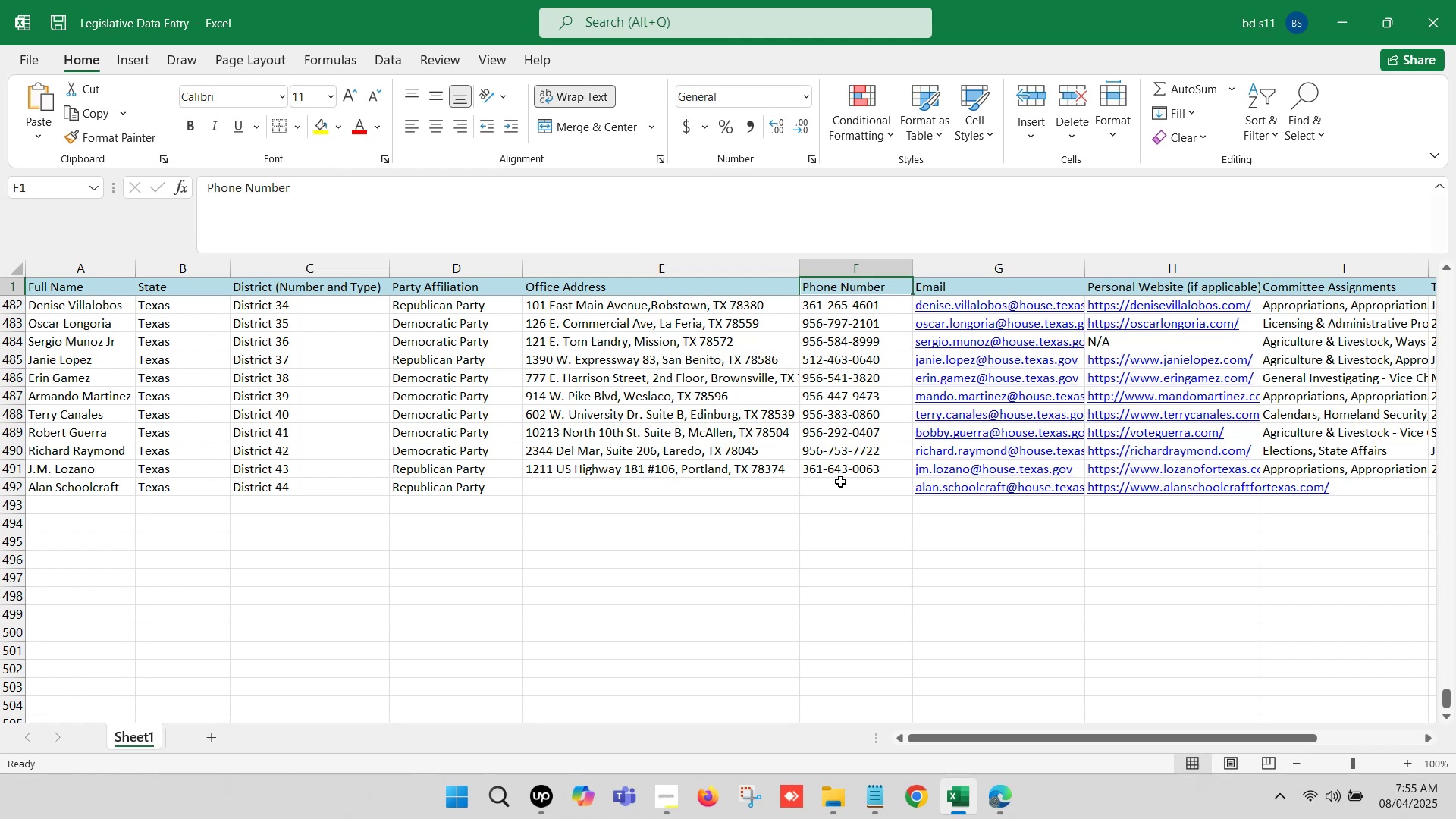 
double_click([840, 482])
 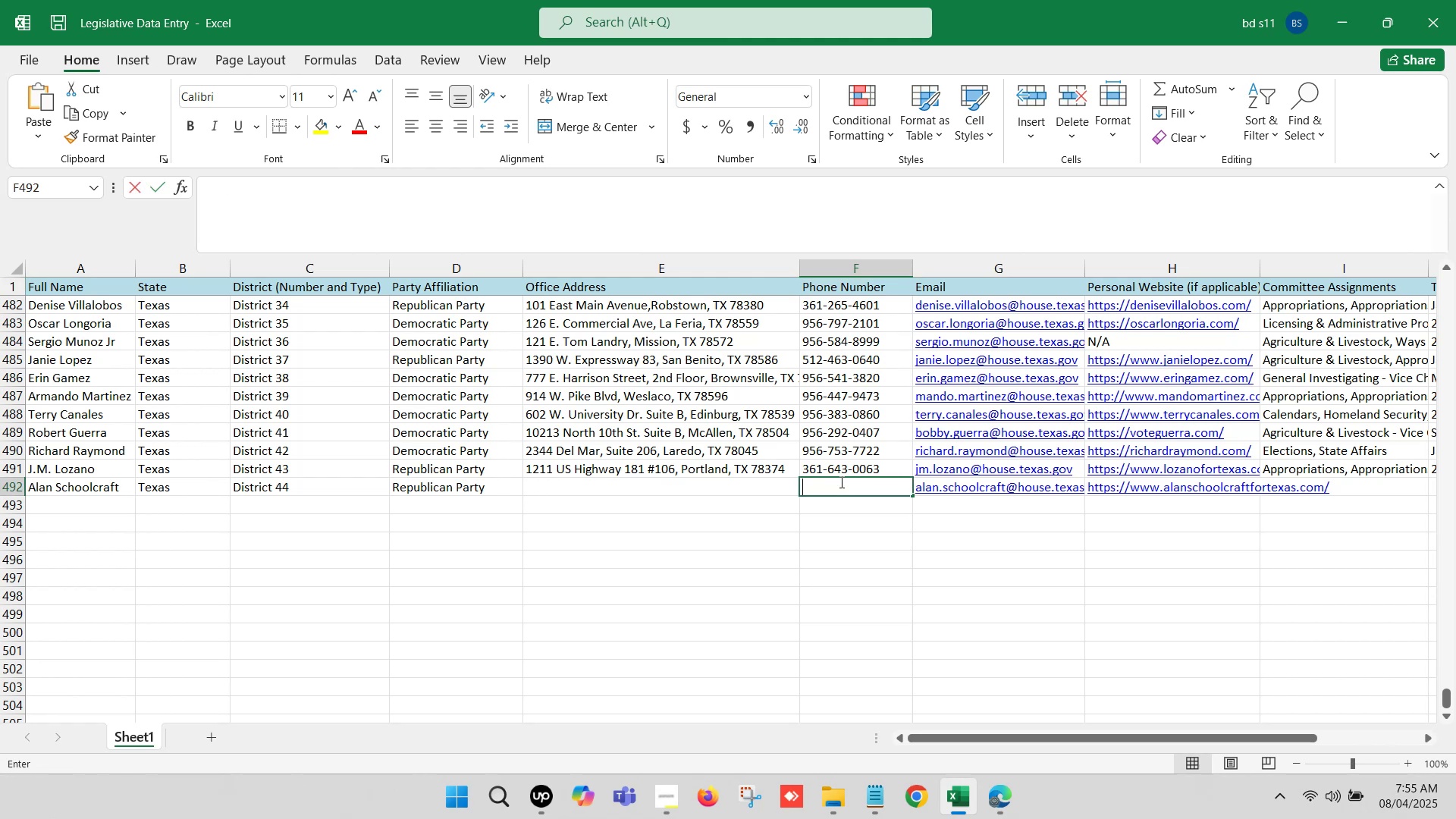 
key(Control+ControlLeft)
 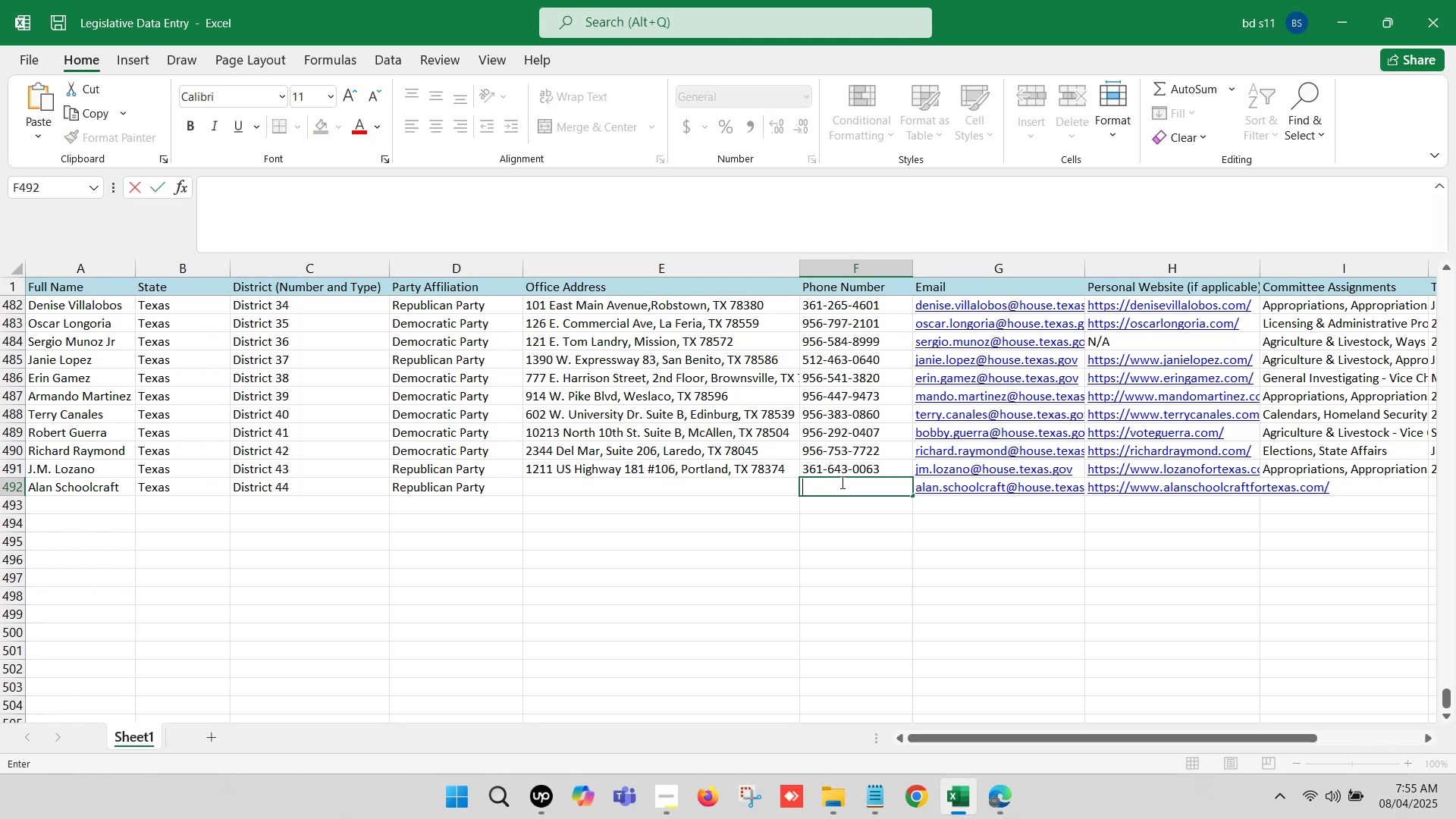 
key(Control+V)
 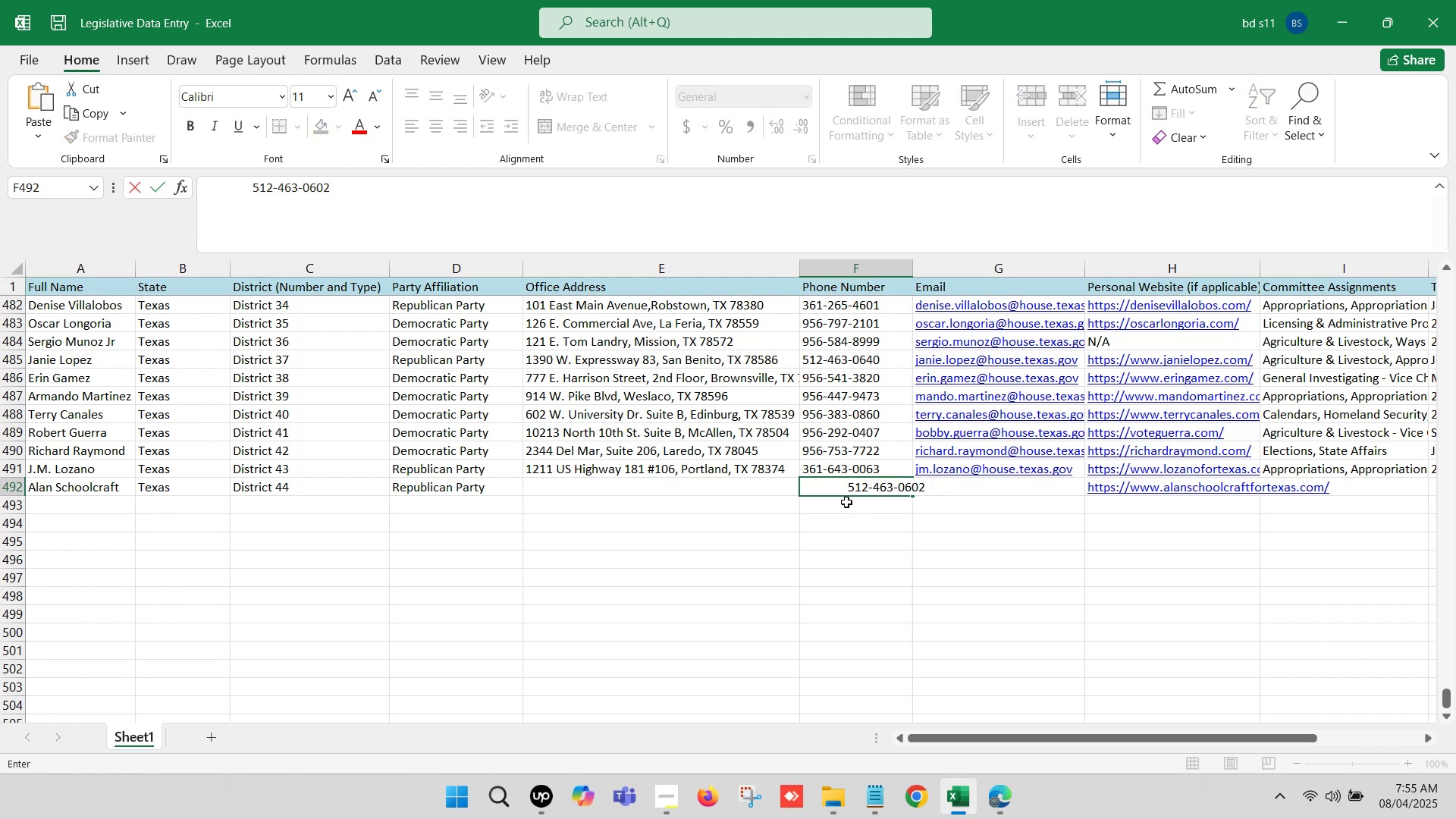 
left_click_drag(start_coordinate=[843, 488], to_coordinate=[782, 488])
 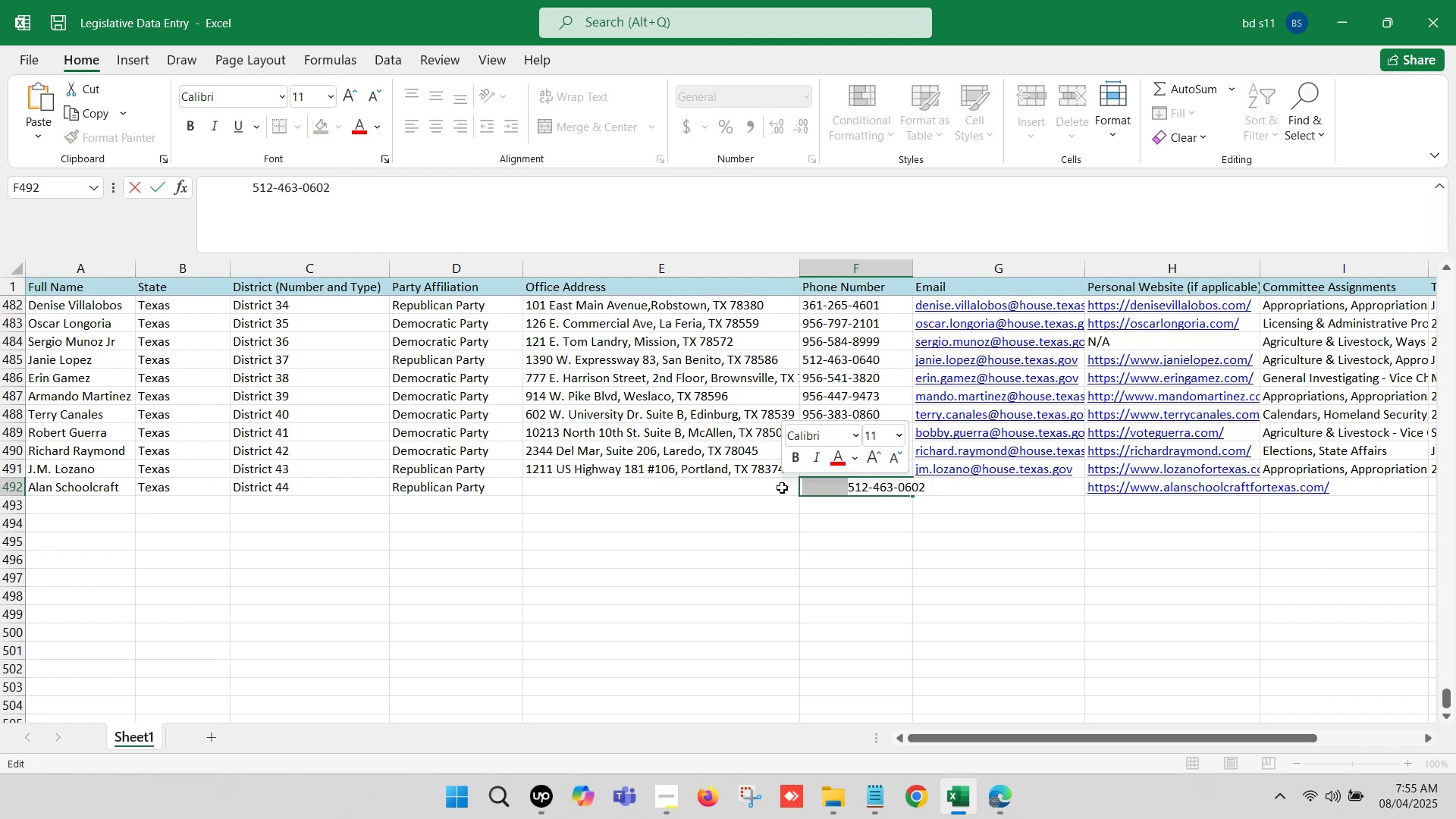 
key(Backspace)
 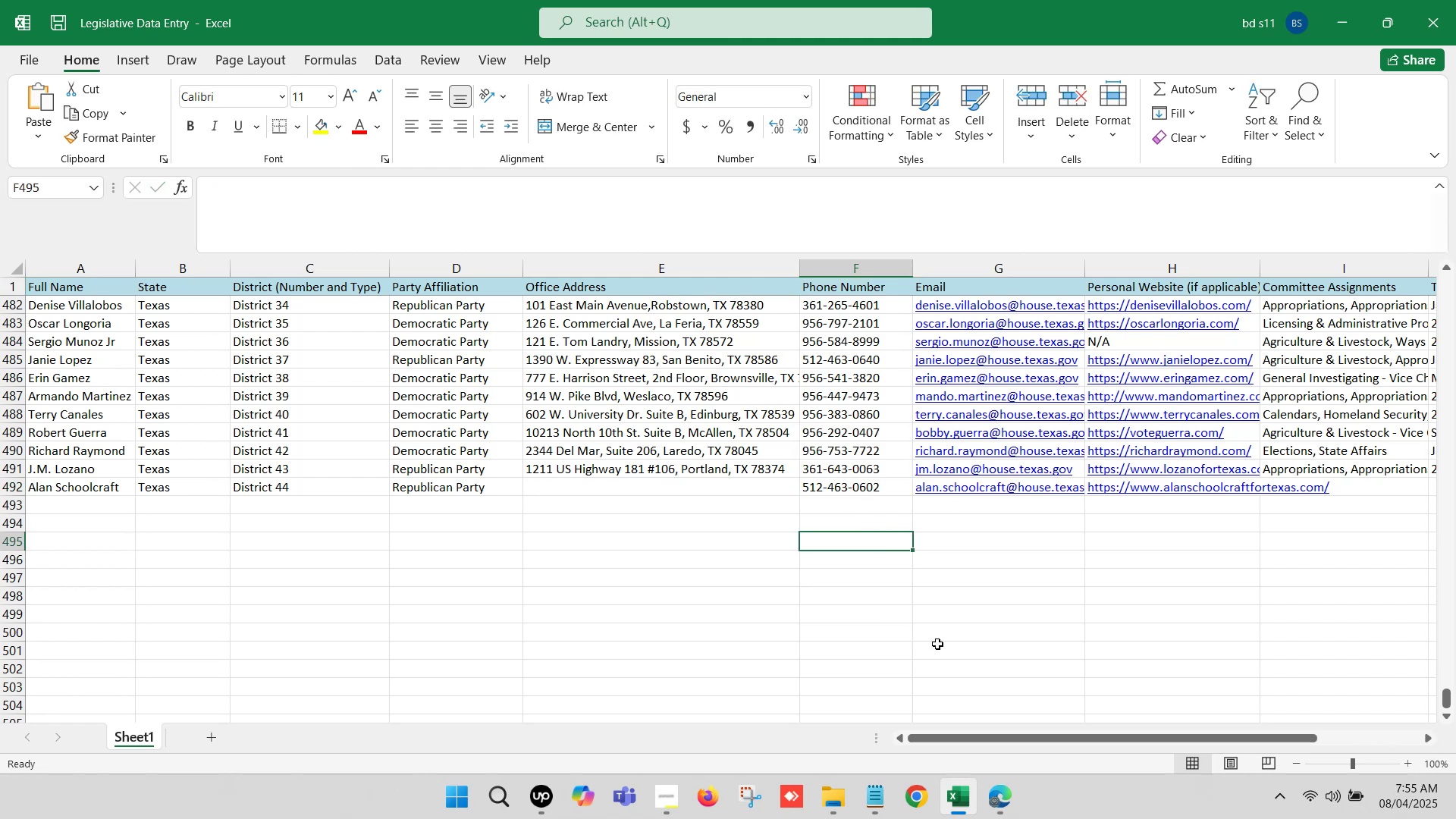 
left_click([999, 795])
 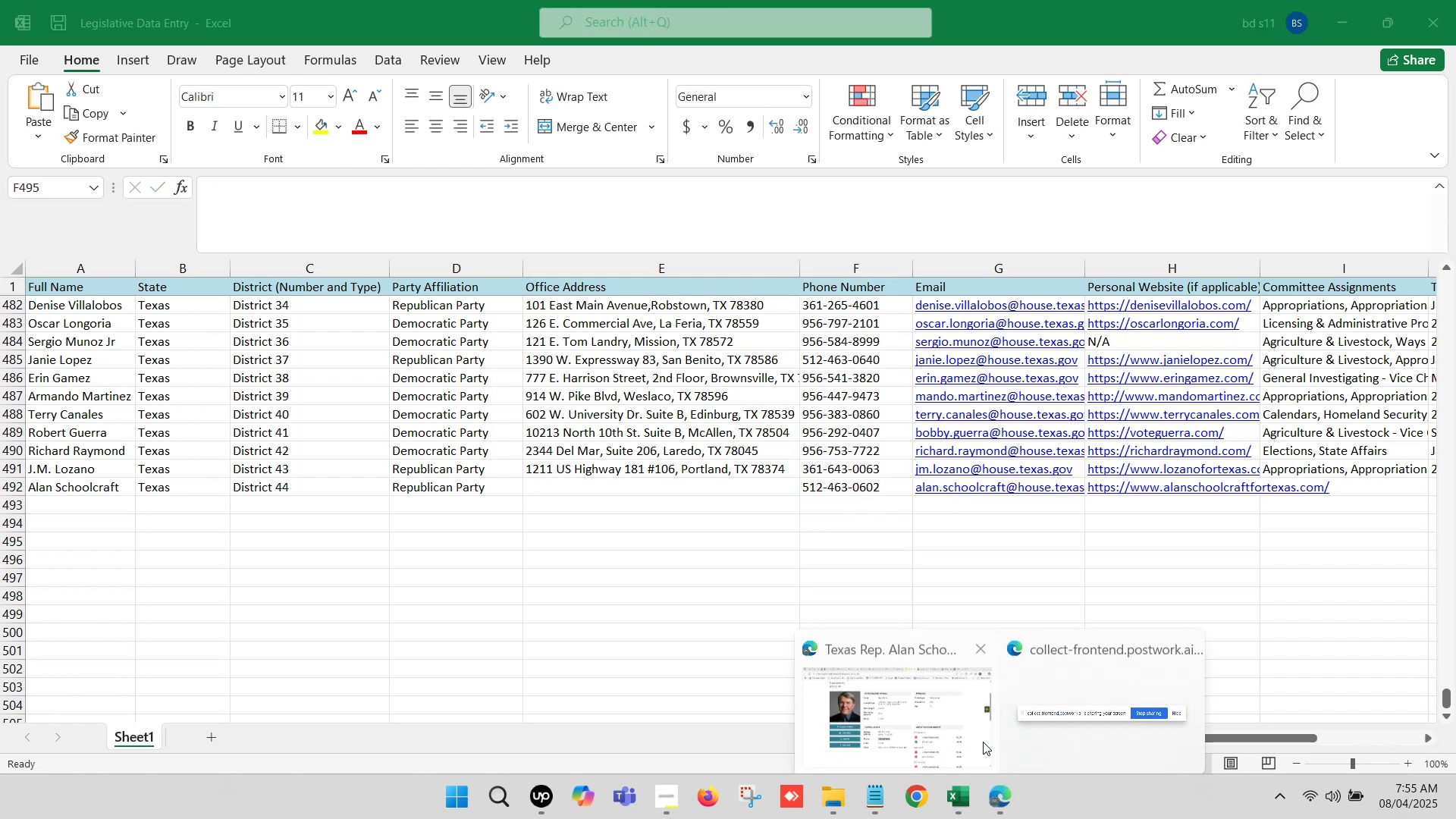 
left_click([927, 704])
 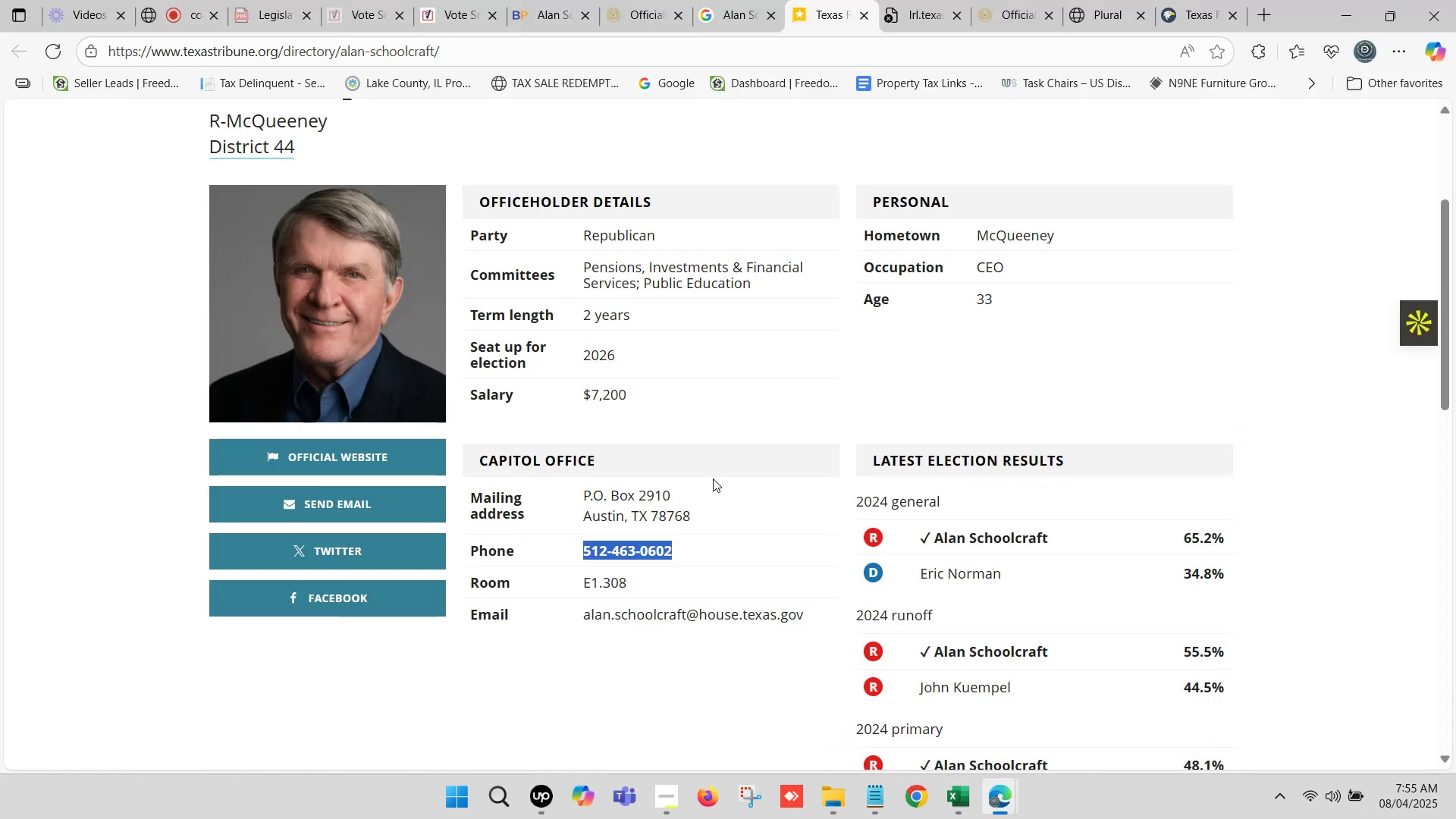 
scroll: coordinate [698, 470], scroll_direction: down, amount: 7.0
 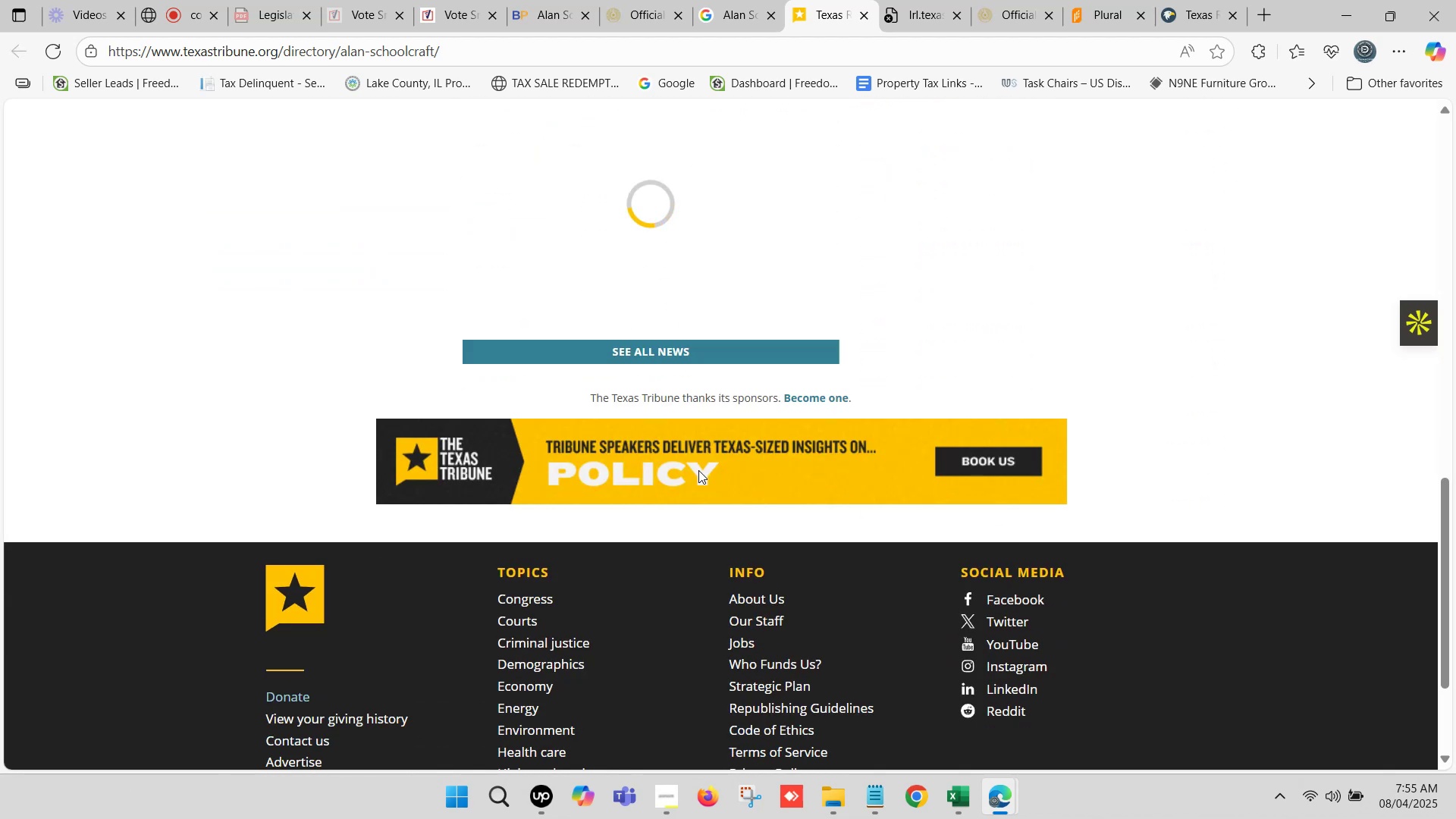 
scroll: coordinate [698, 466], scroll_direction: up, amount: 10.0
 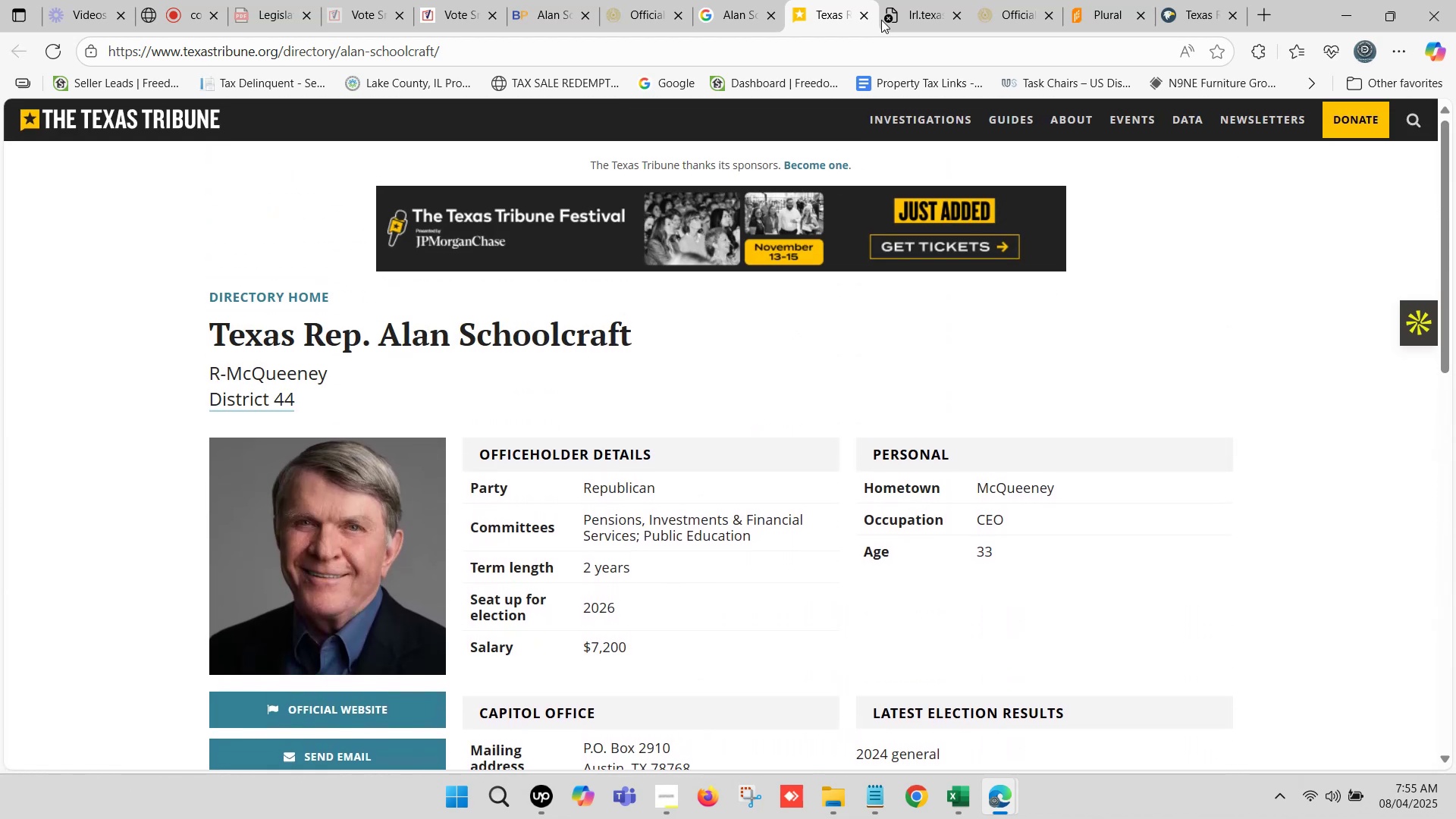 
left_click([855, 10])
 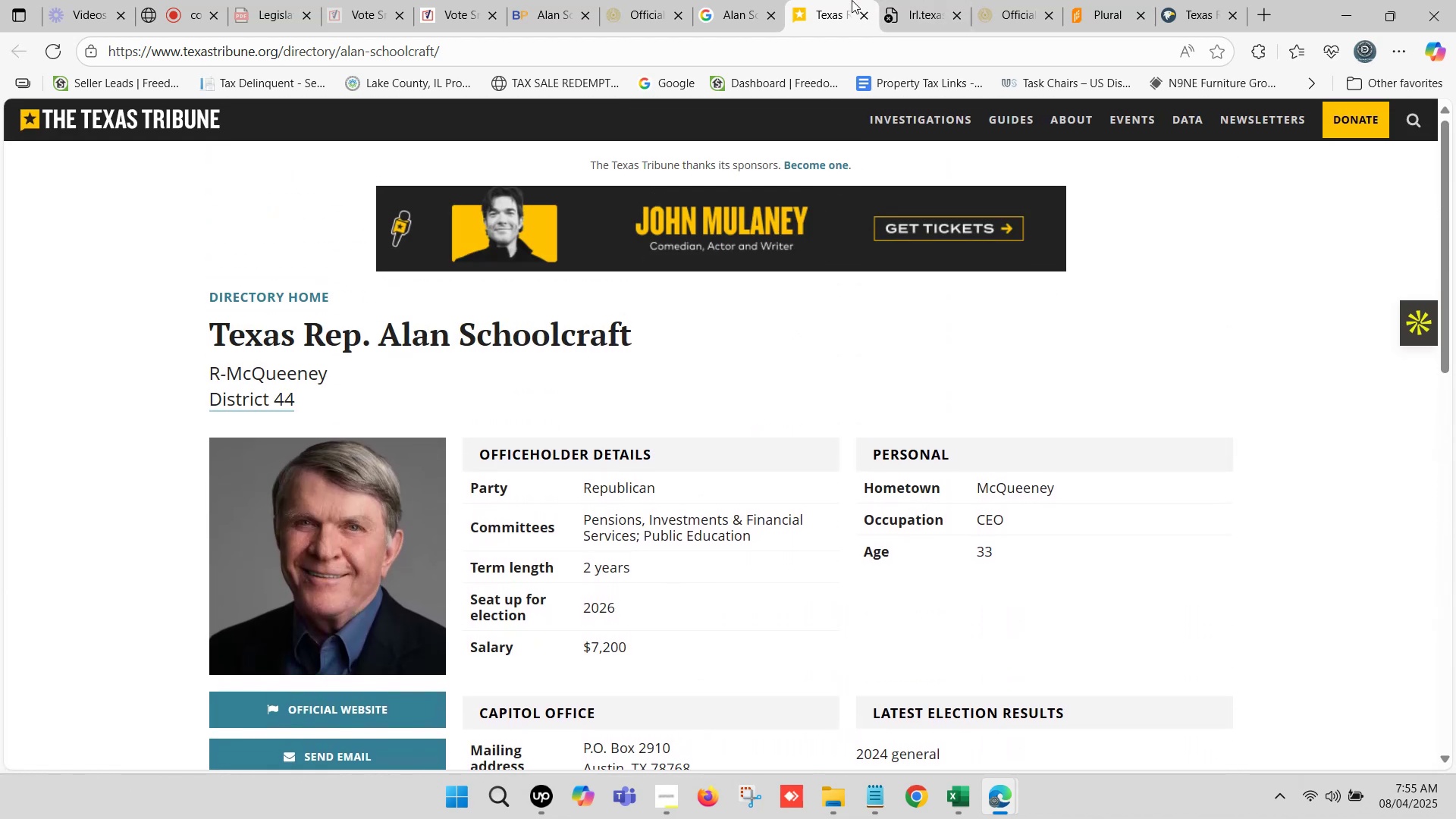 
left_click([852, 0])
 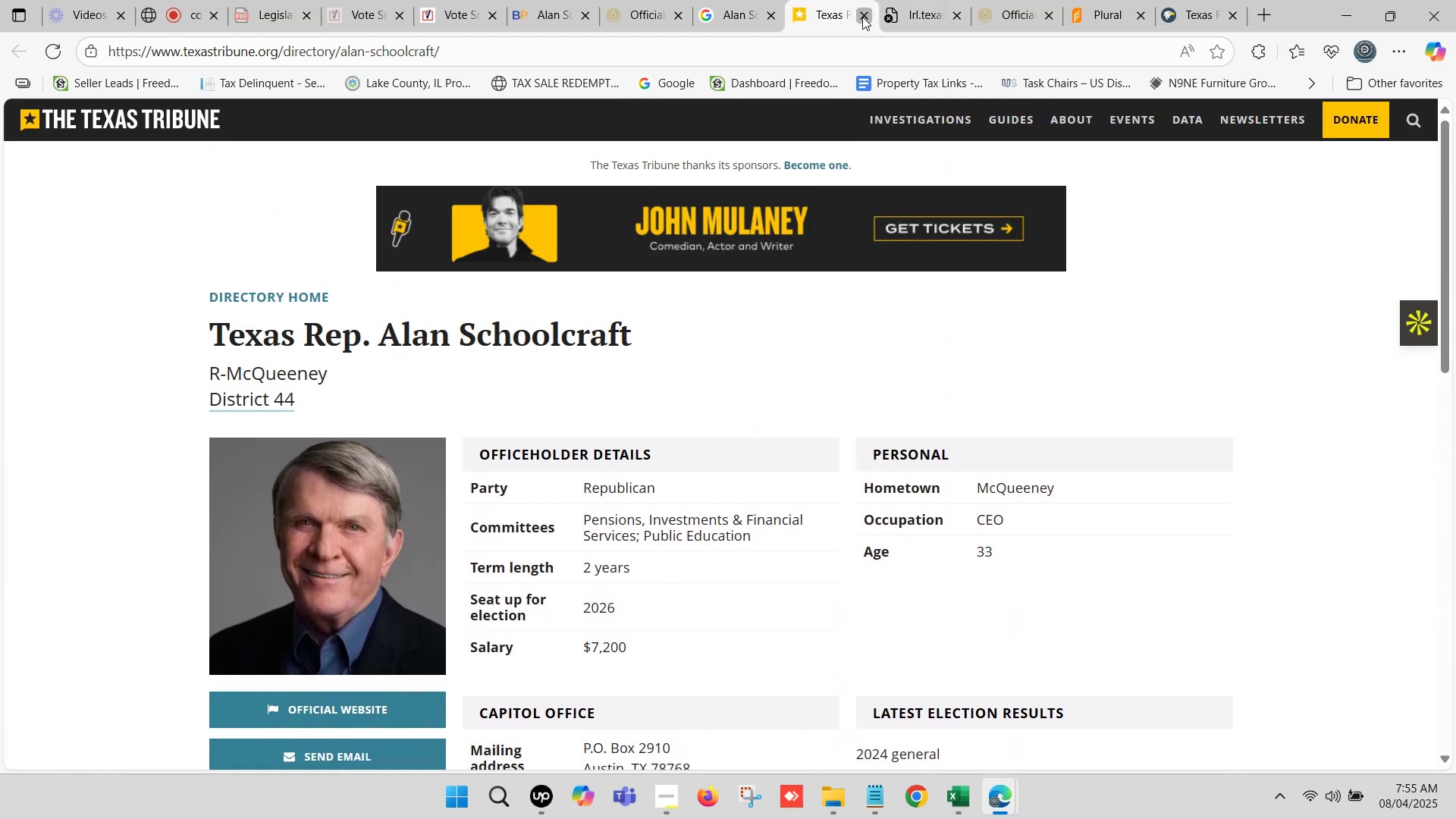 
double_click([852, 0])
 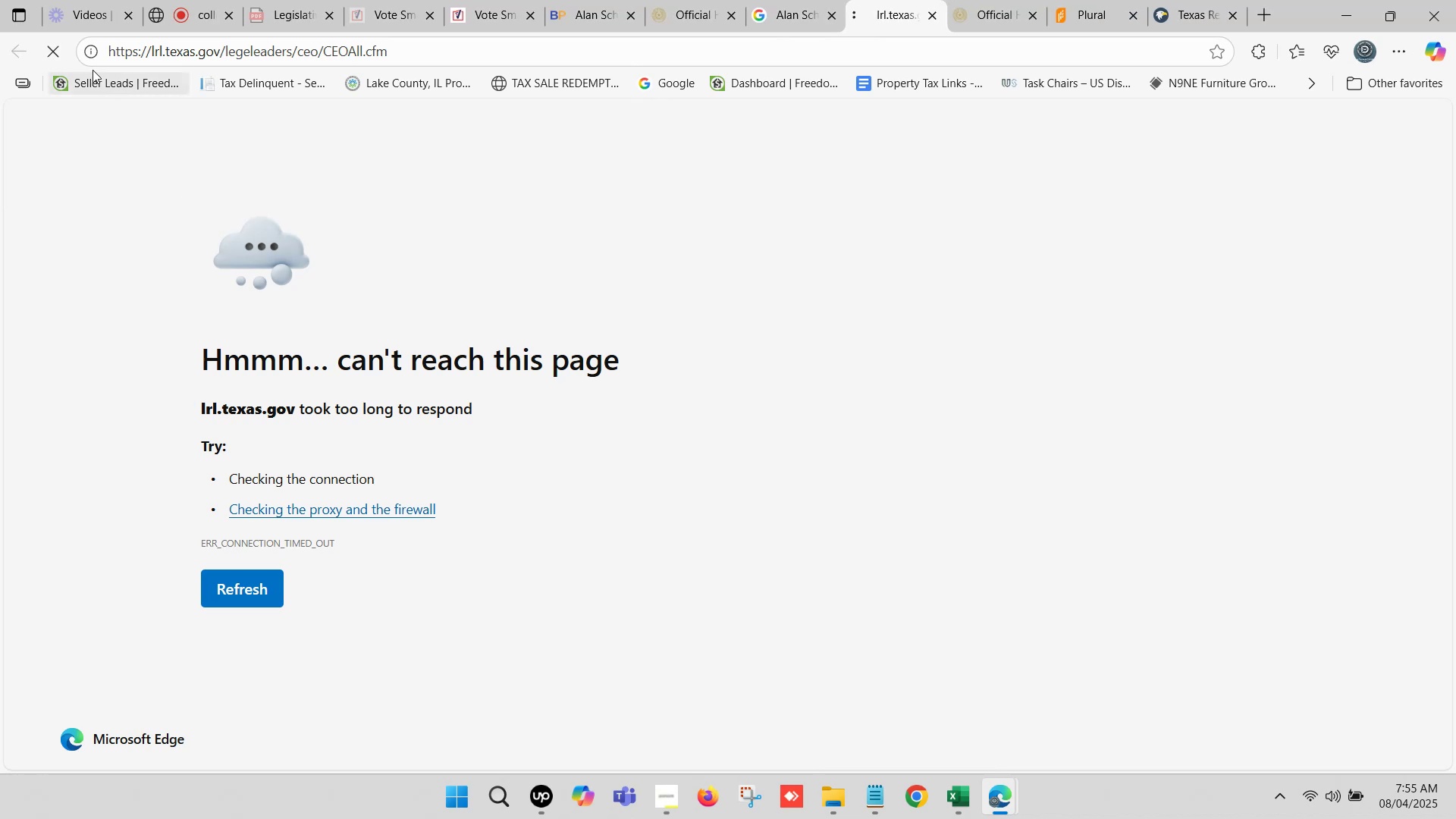 
left_click([52, 49])
 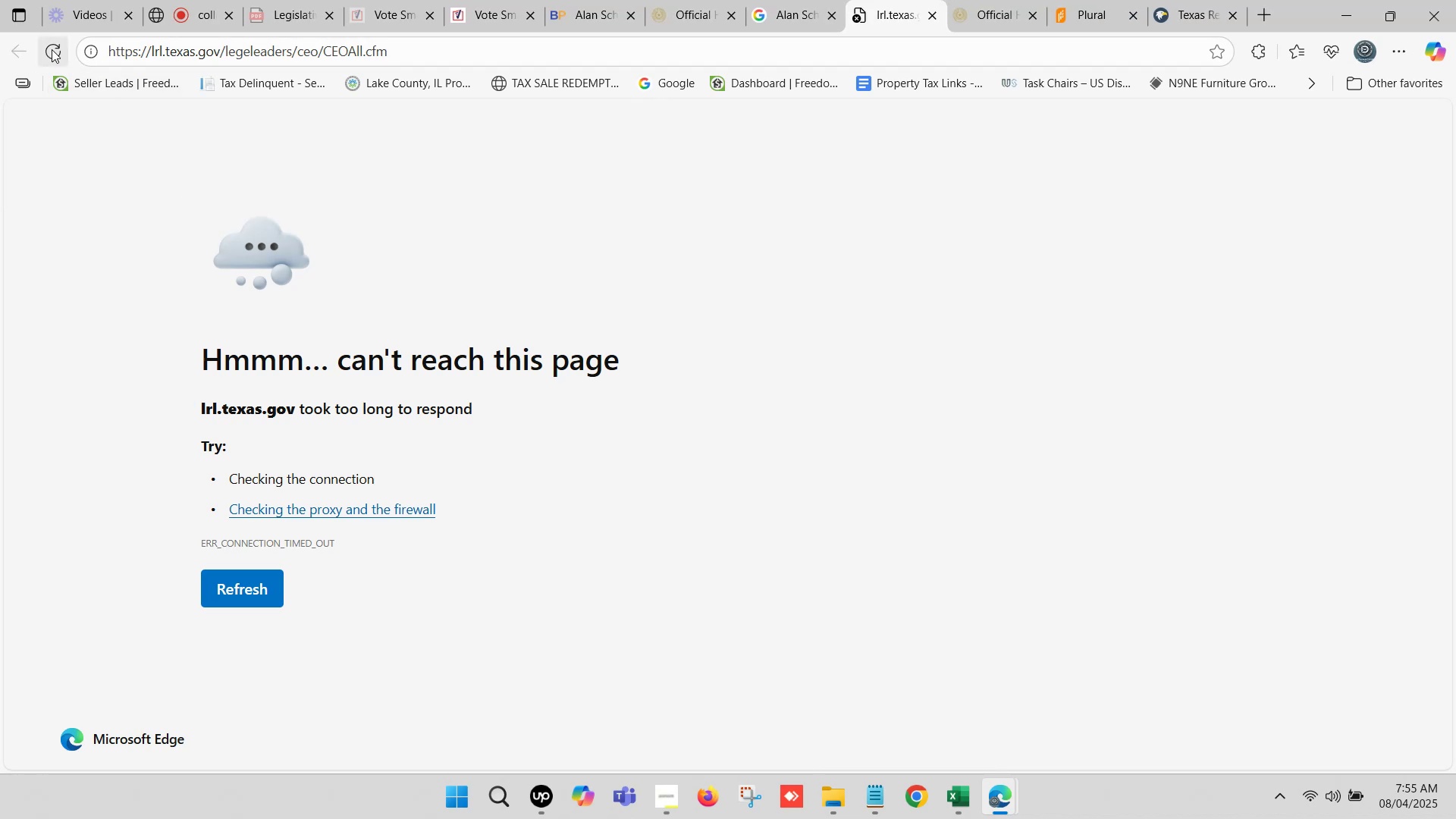 
left_click([52, 49])
 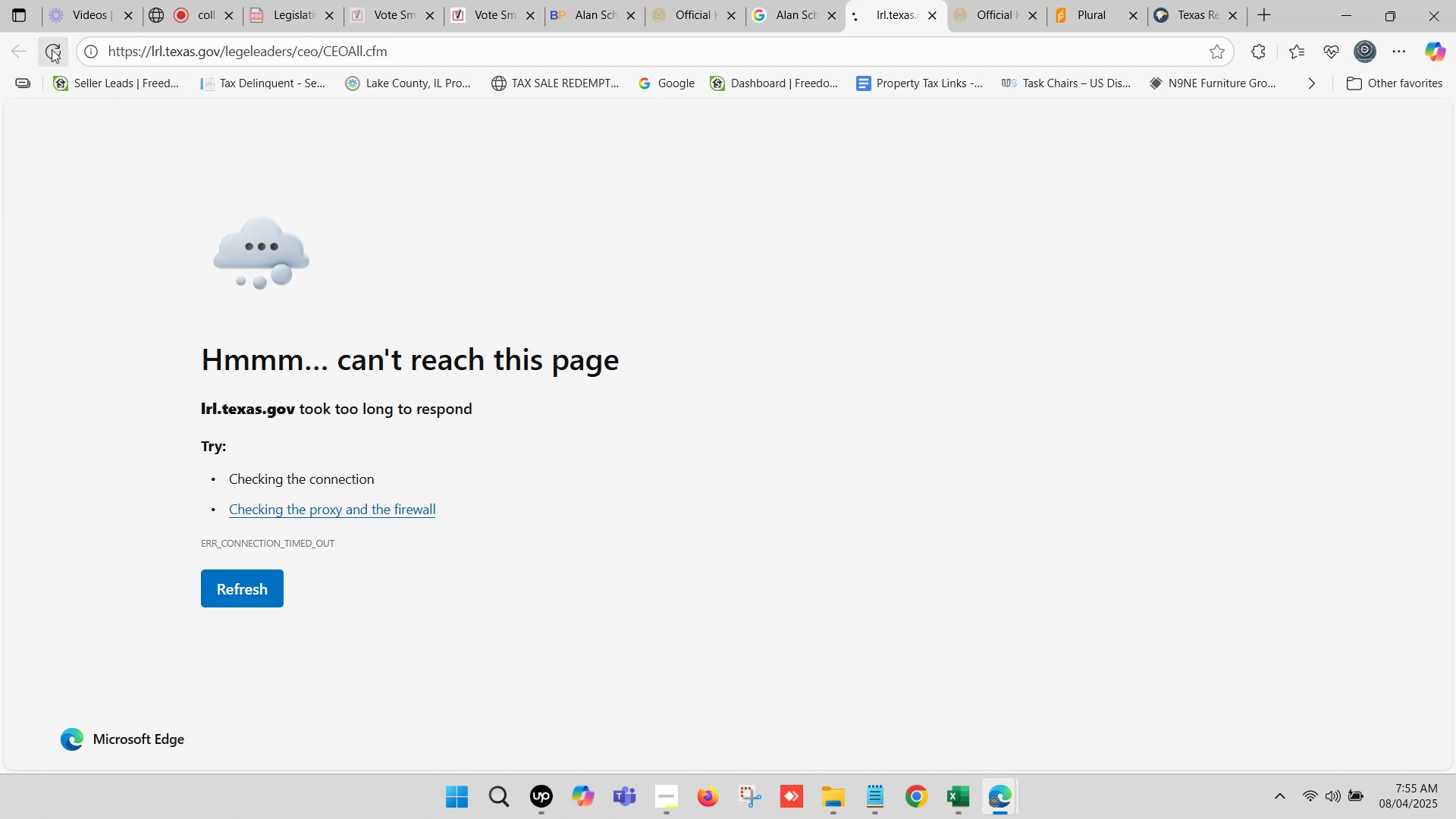 
left_click([51, 52])
 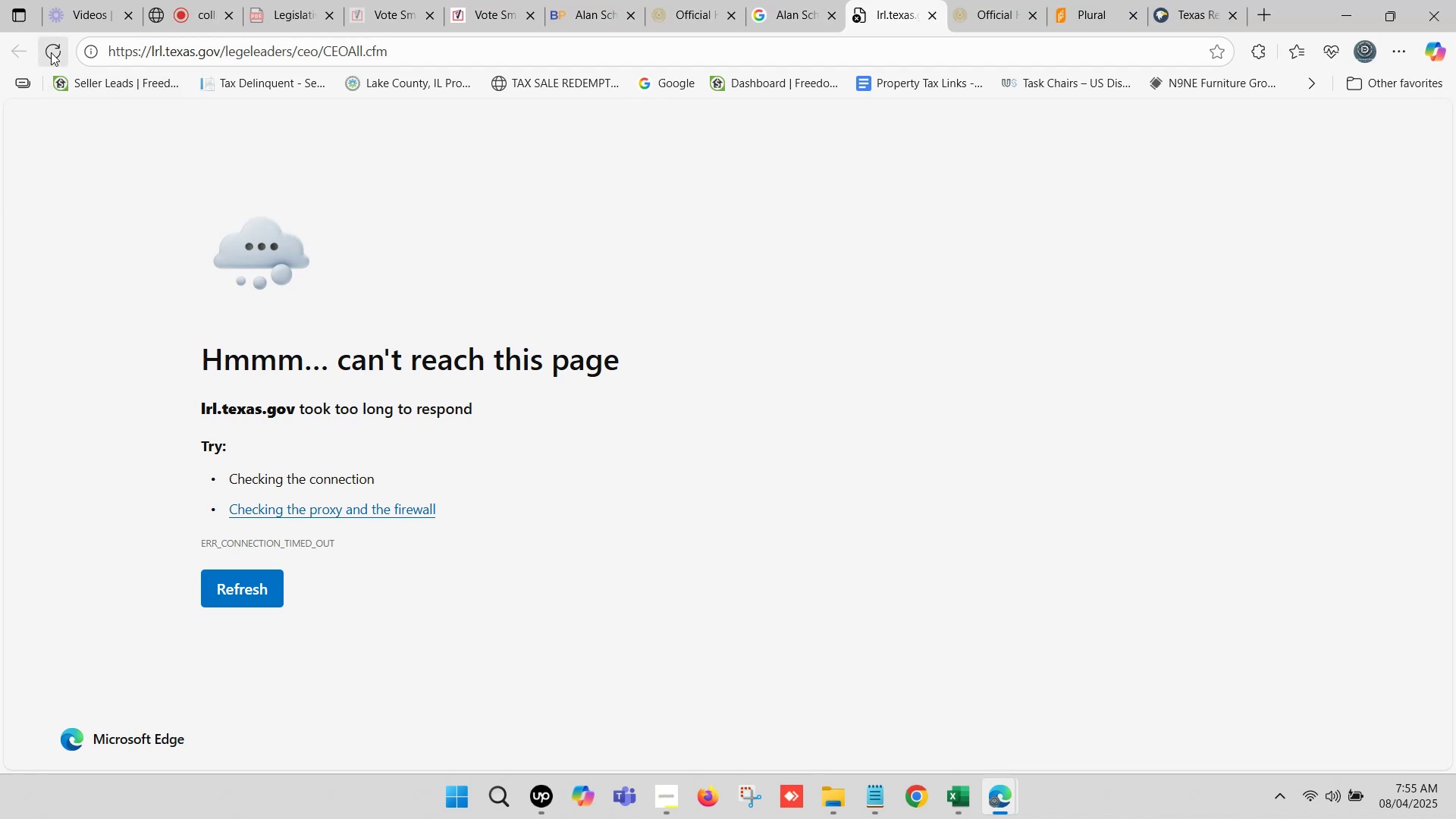 
left_click([51, 52])
 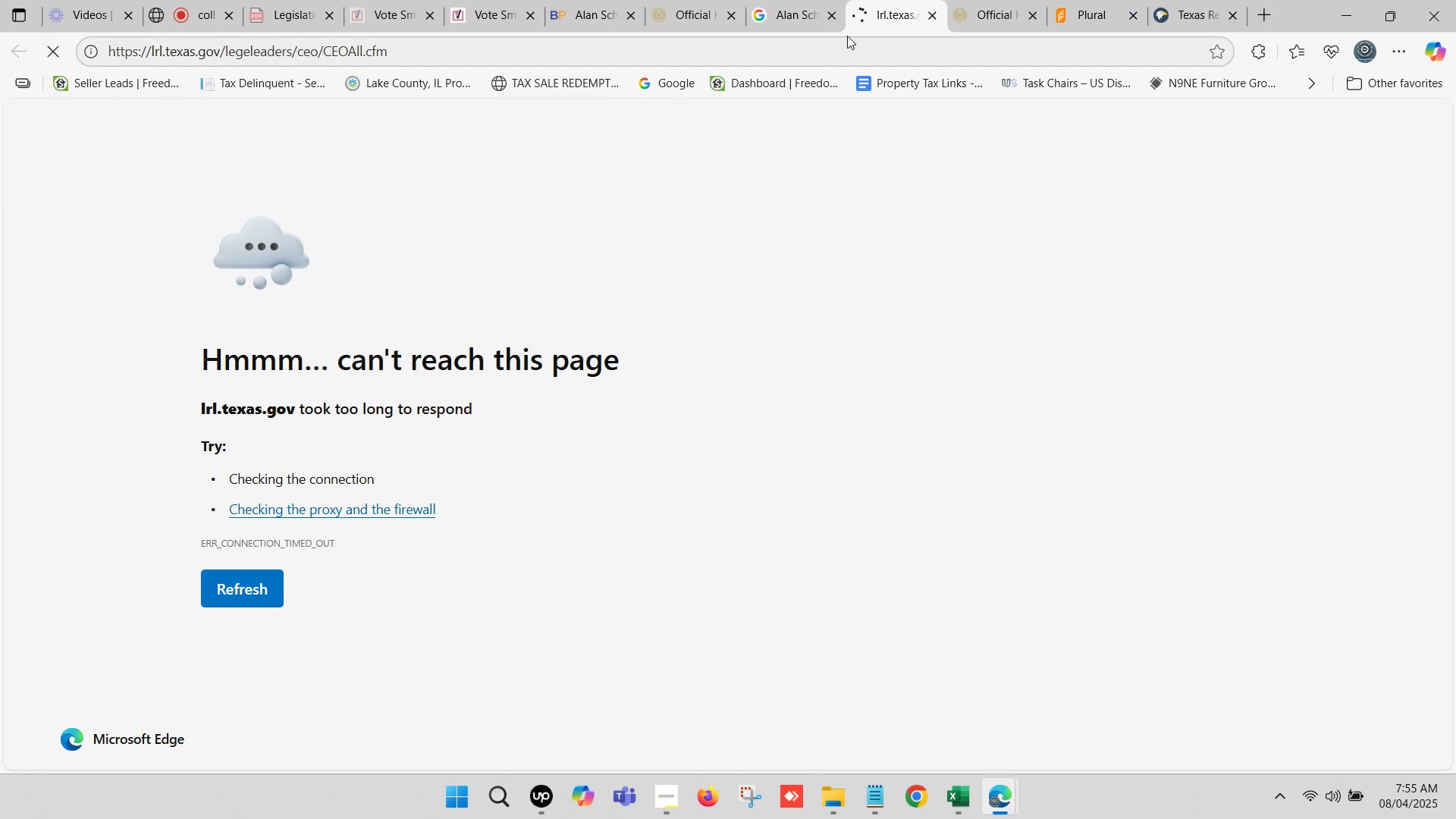 
left_click([994, 0])
 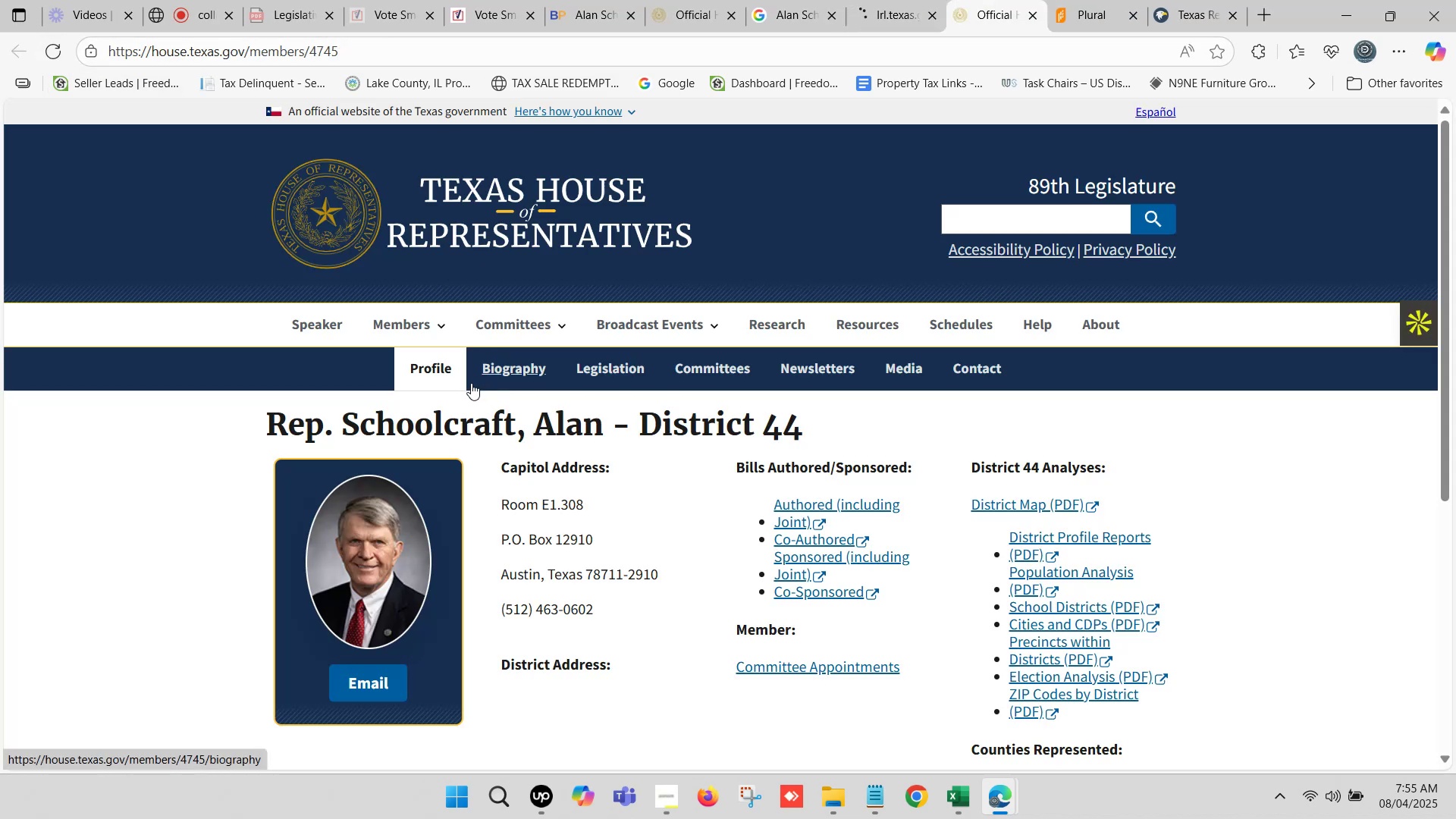 
scroll: coordinate [467, 375], scroll_direction: down, amount: 1.0
 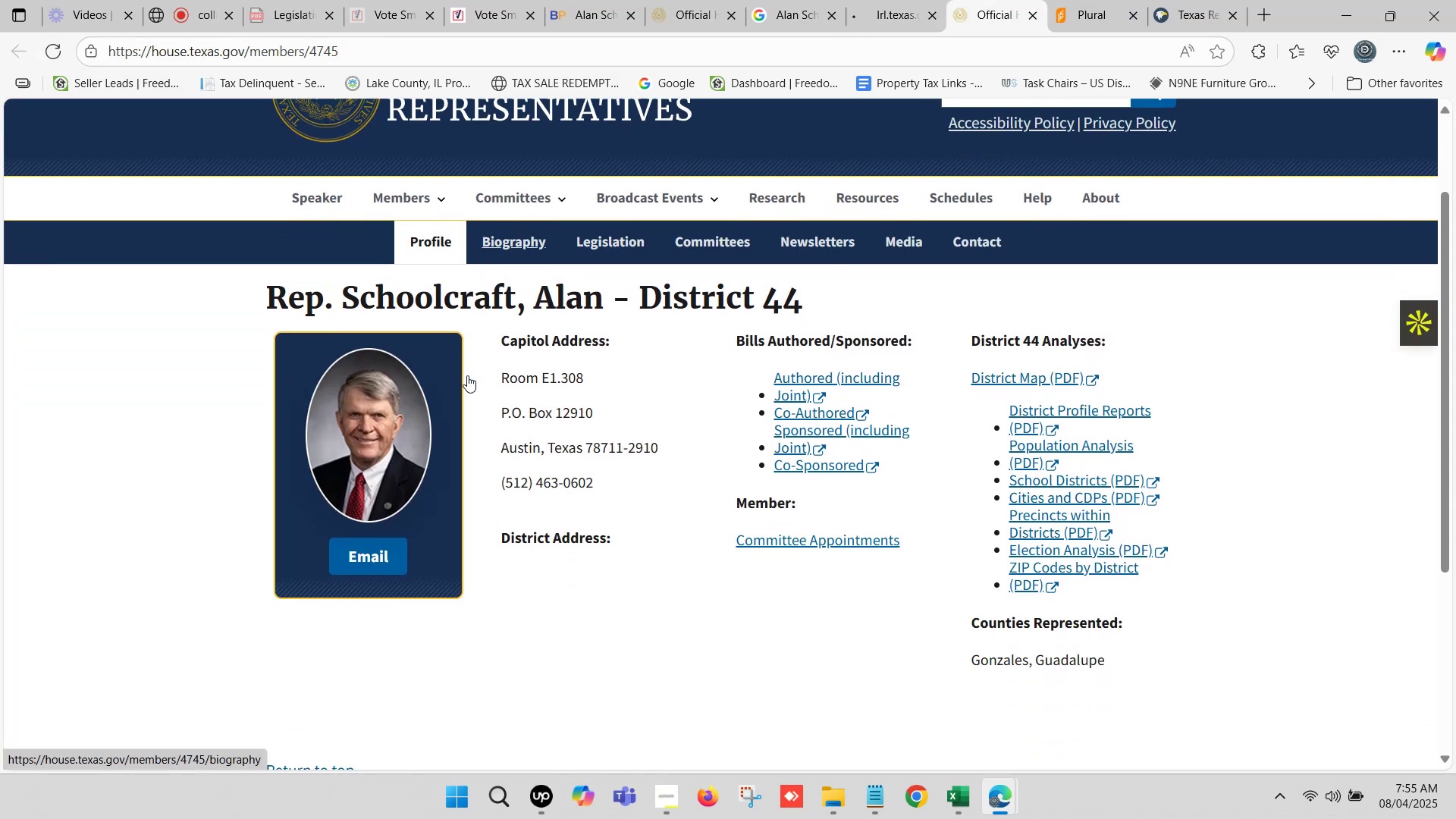 
scroll: coordinate [466, 372], scroll_direction: up, amount: 1.0
 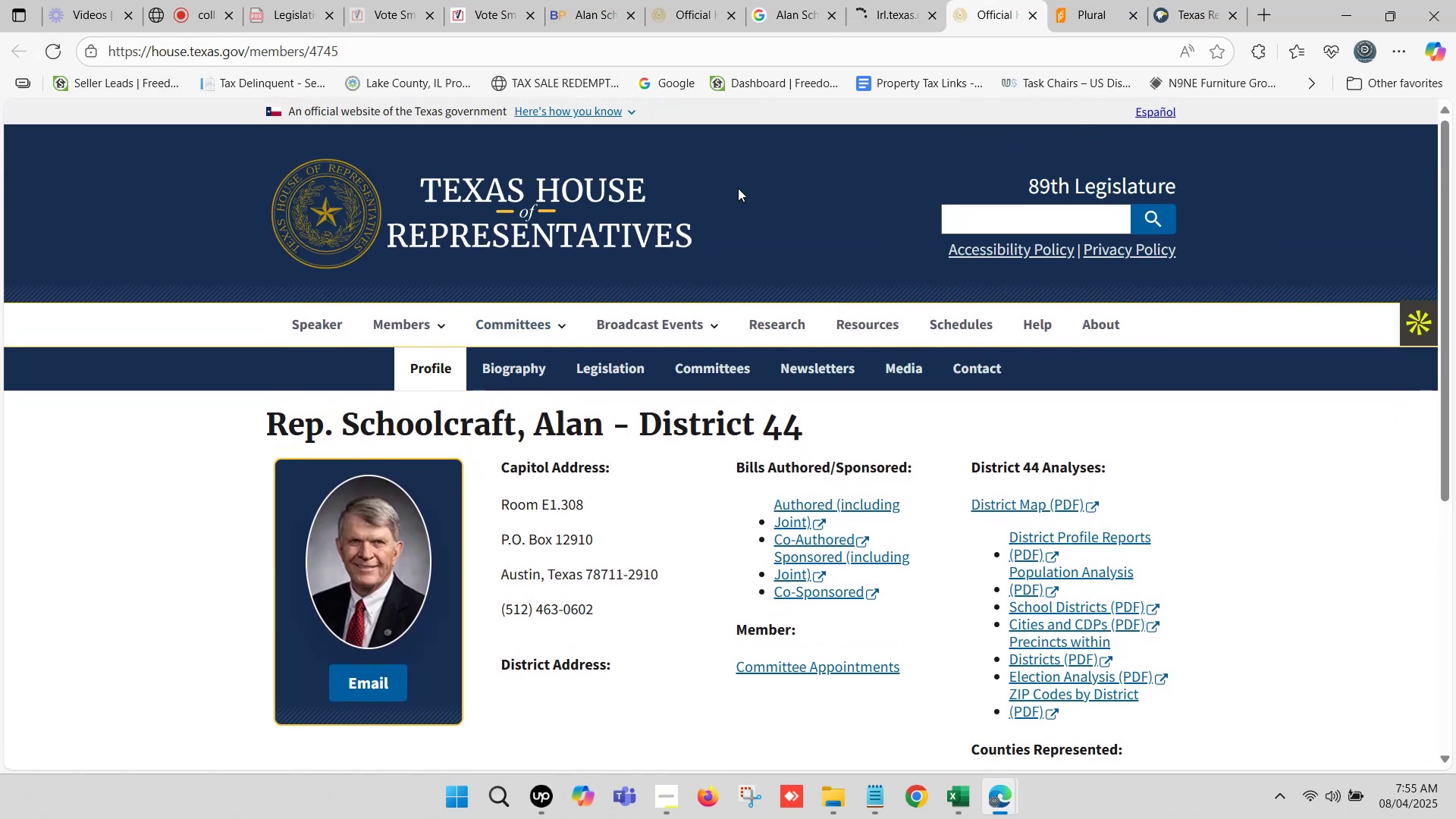 
scroll: coordinate [752, 162], scroll_direction: down, amount: 2.0
 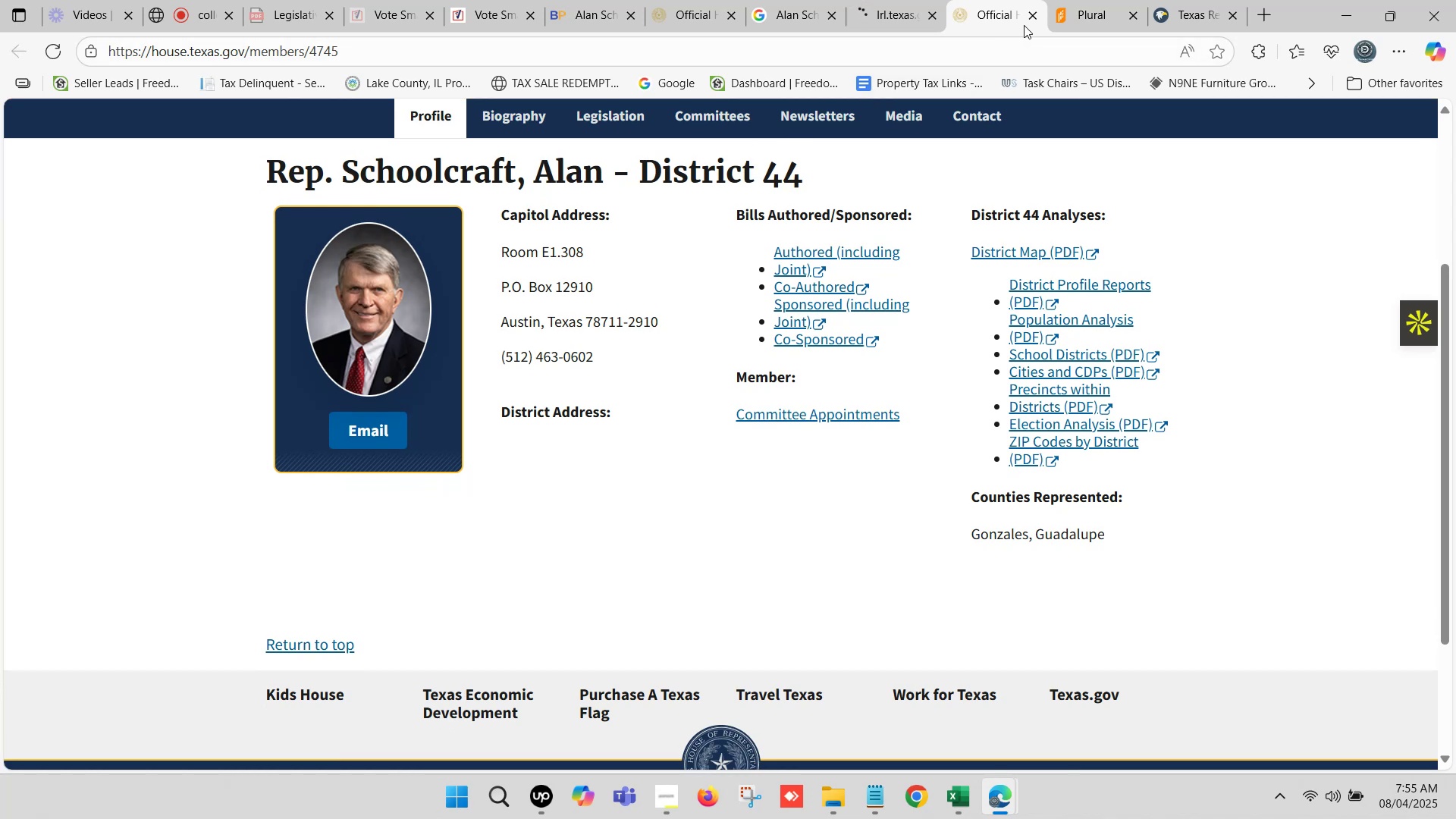 
left_click([1038, 16])
 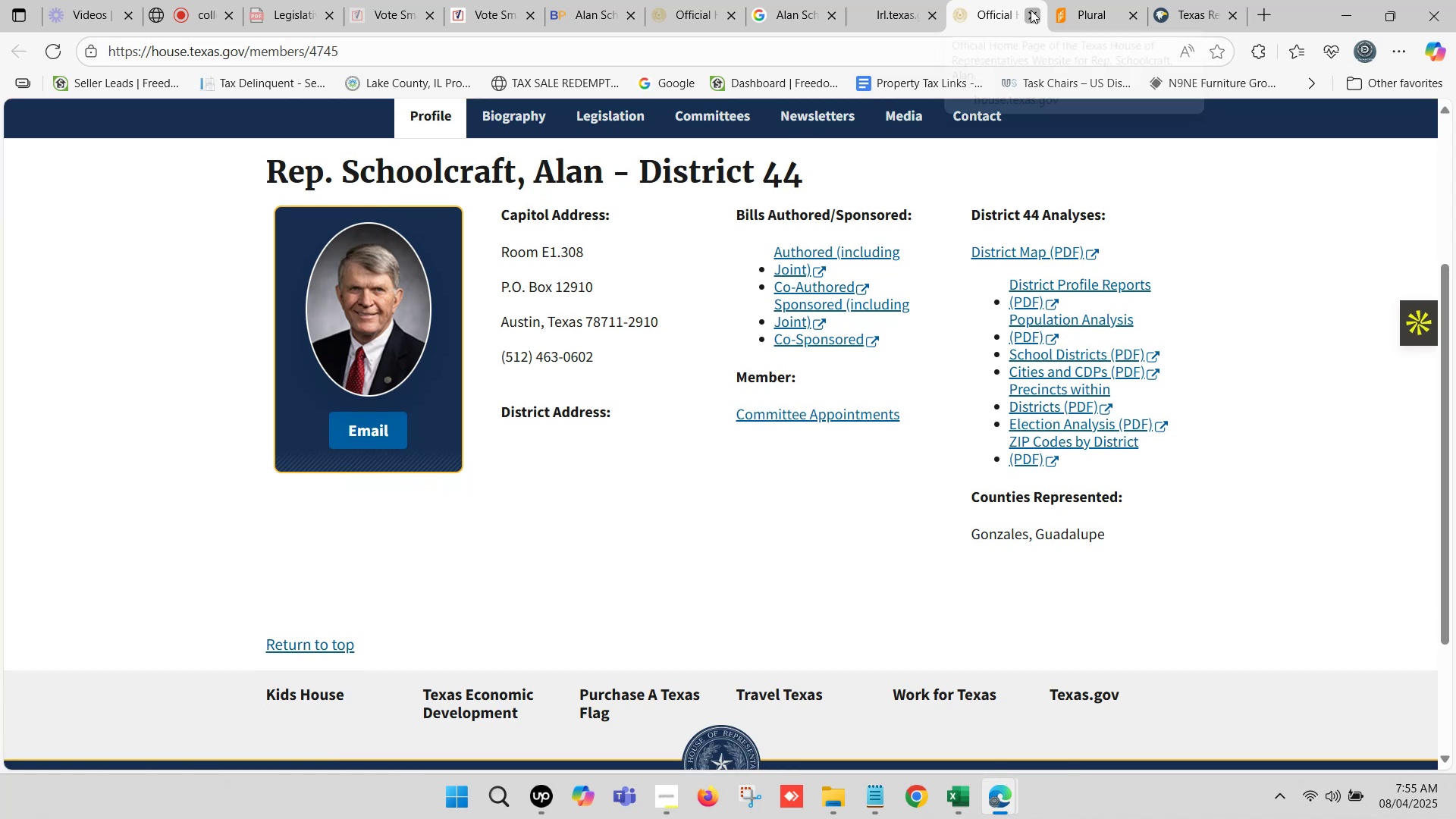 
left_click([1025, 0])
 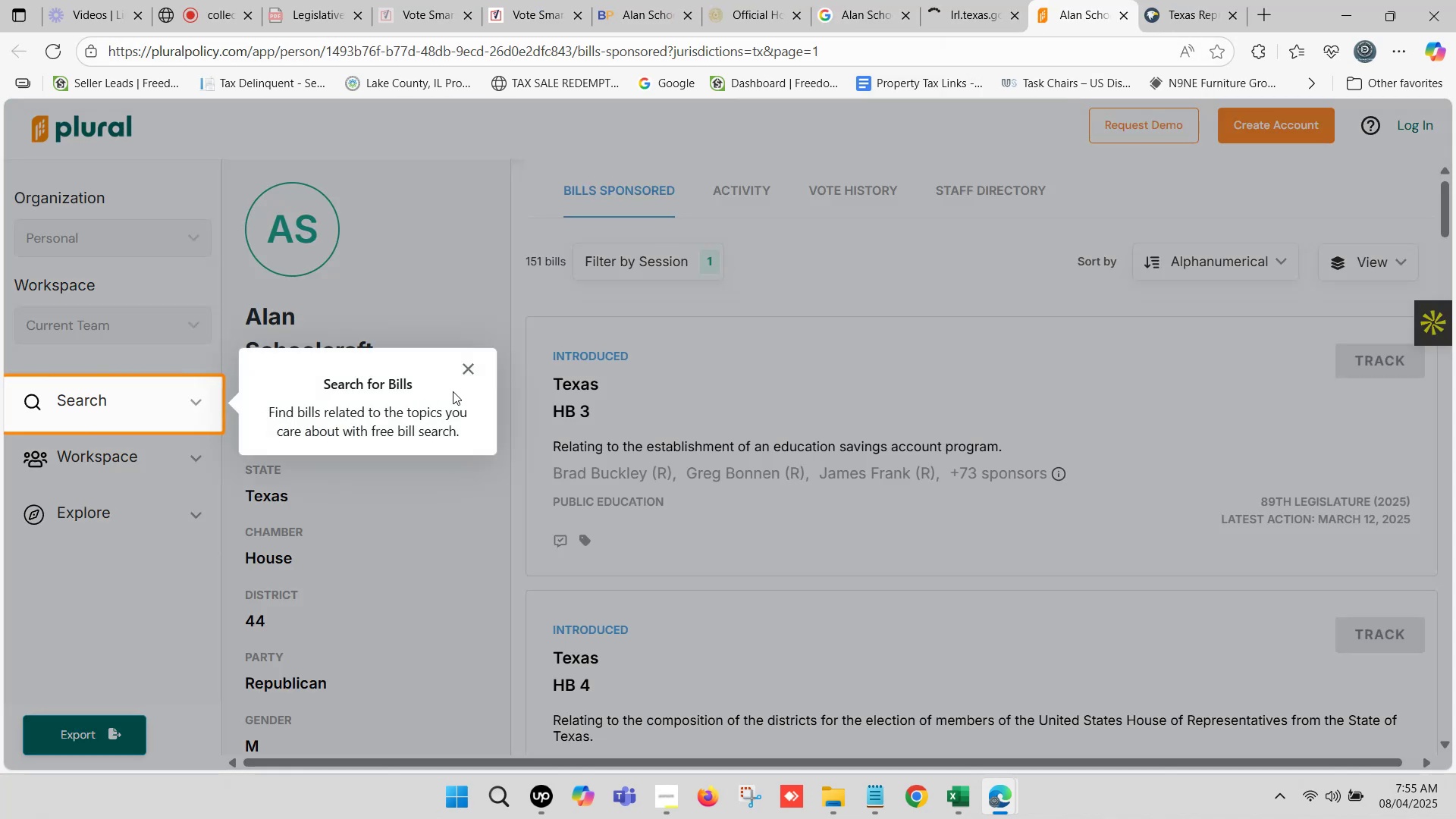 
left_click([469, 369])
 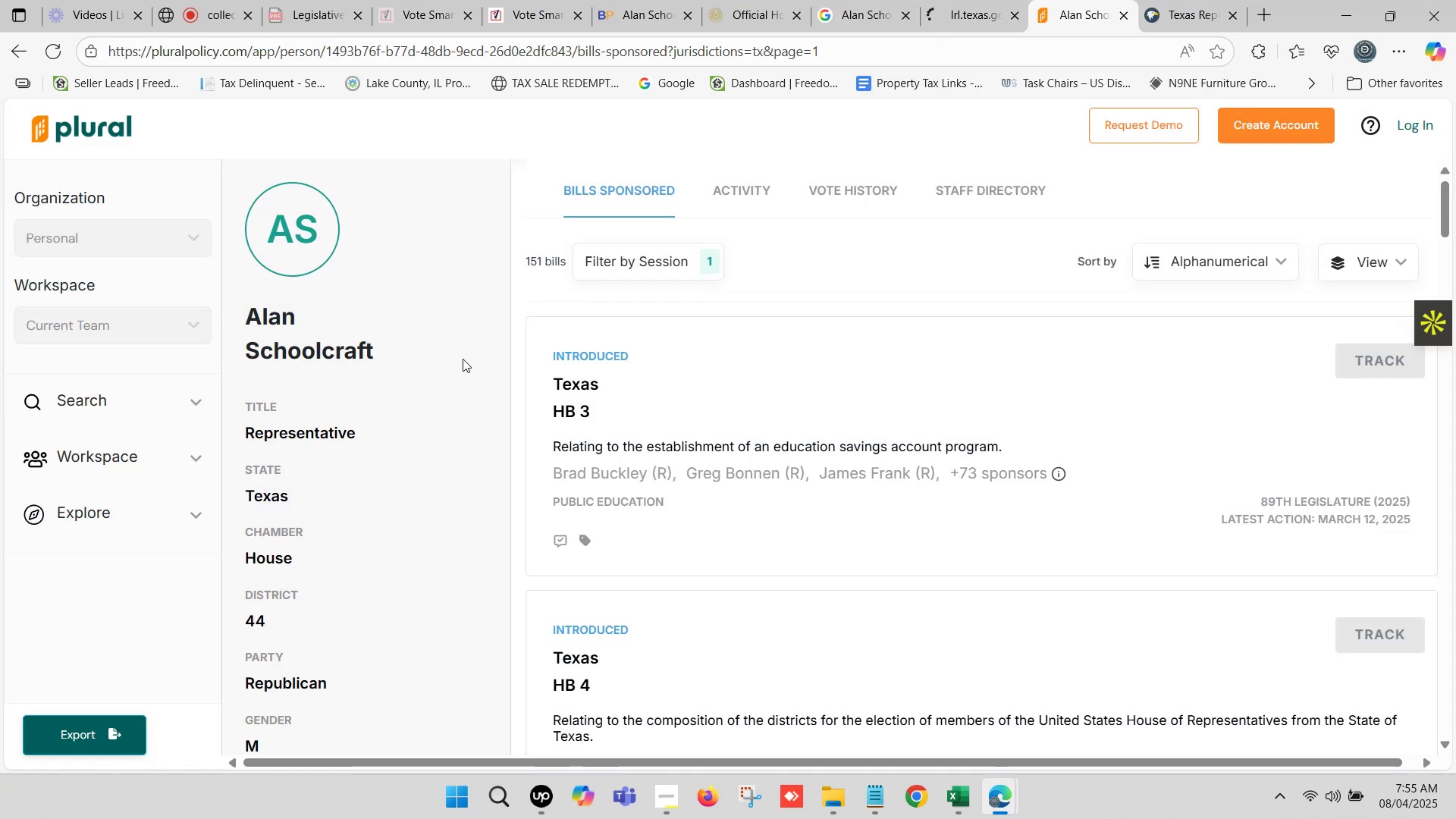 
scroll: coordinate [476, 324], scroll_direction: down, amount: 8.0
 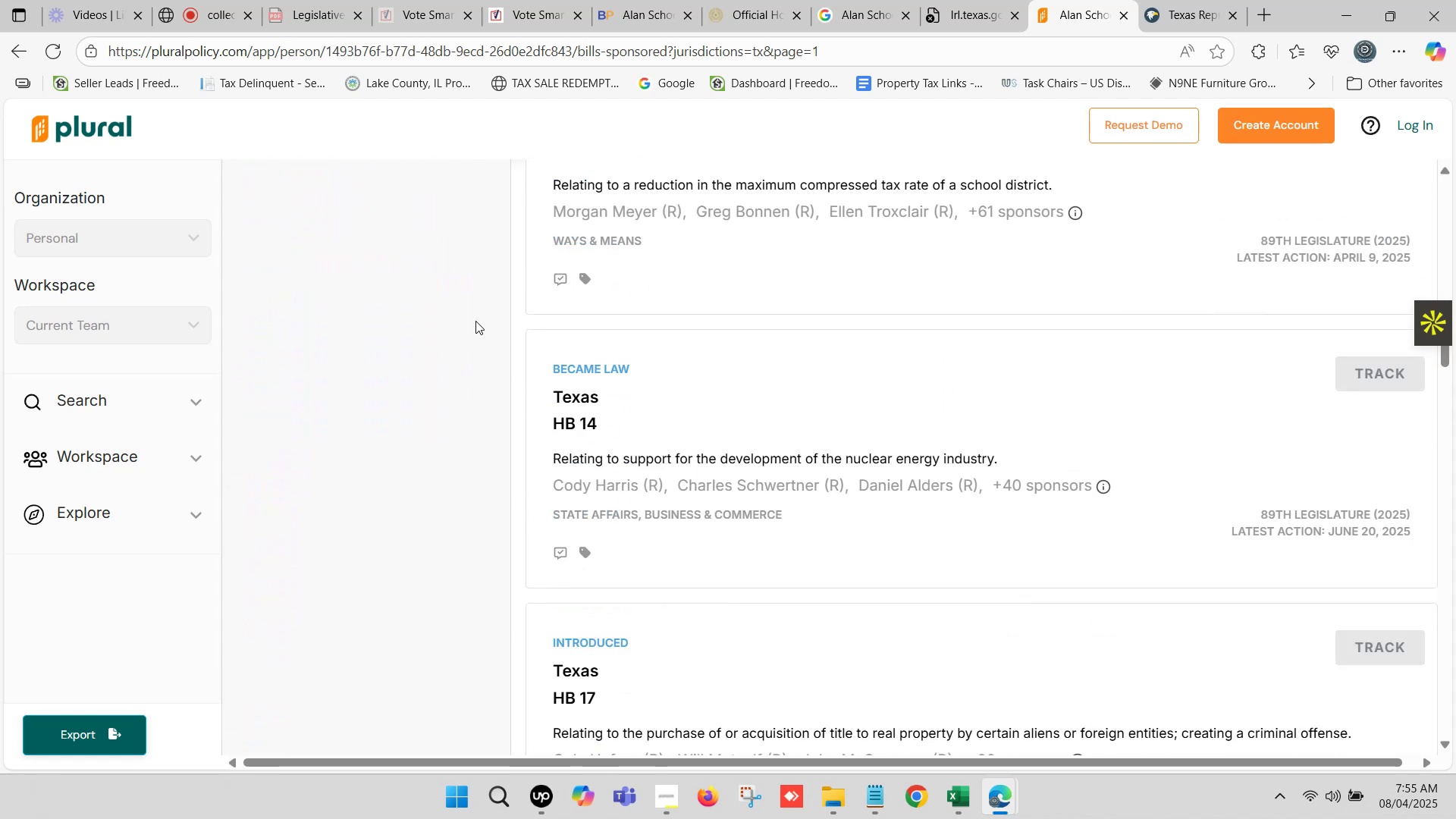 
scroll: coordinate [488, 315], scroll_direction: up, amount: 16.0
 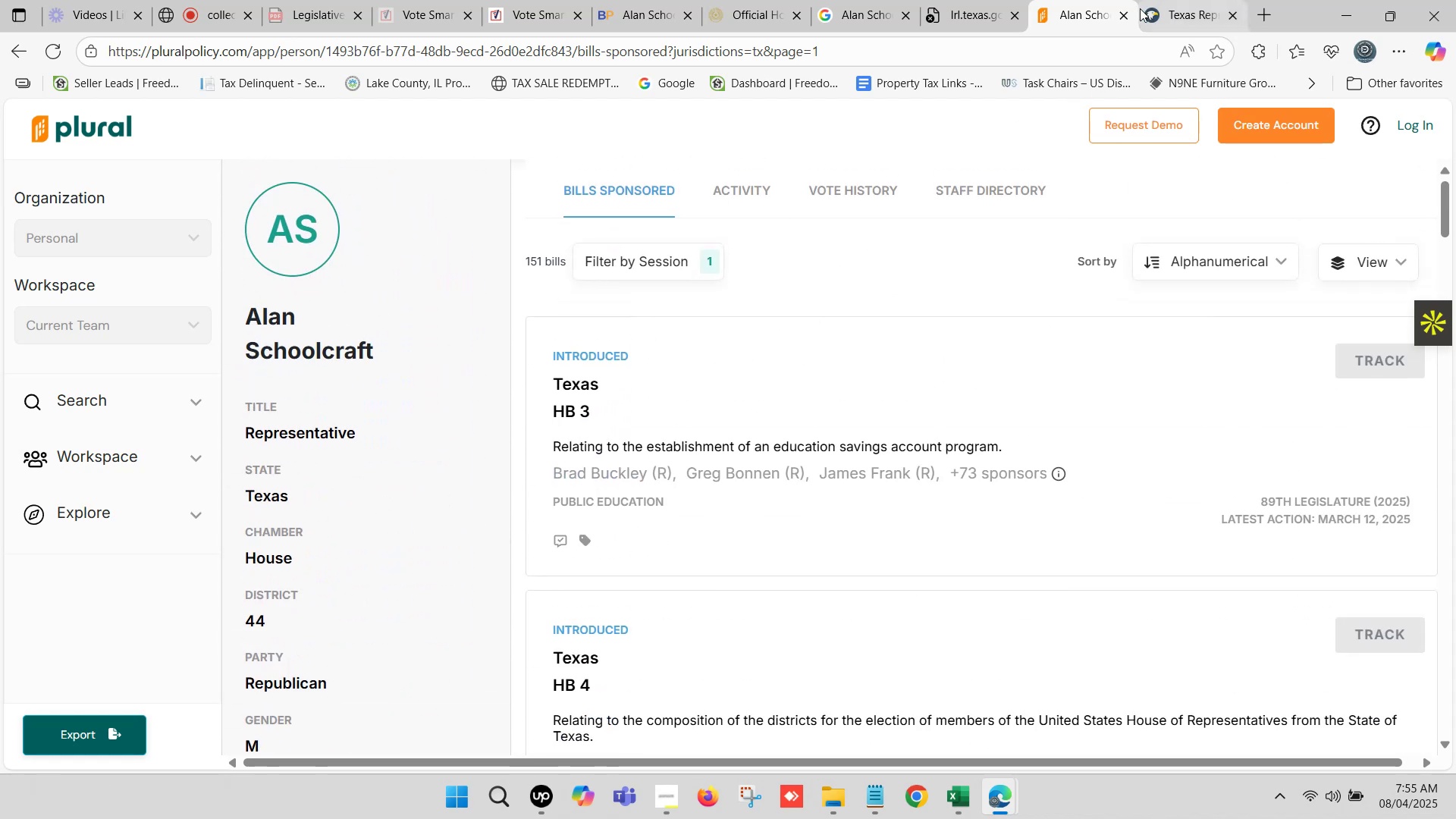 
left_click([1125, 16])
 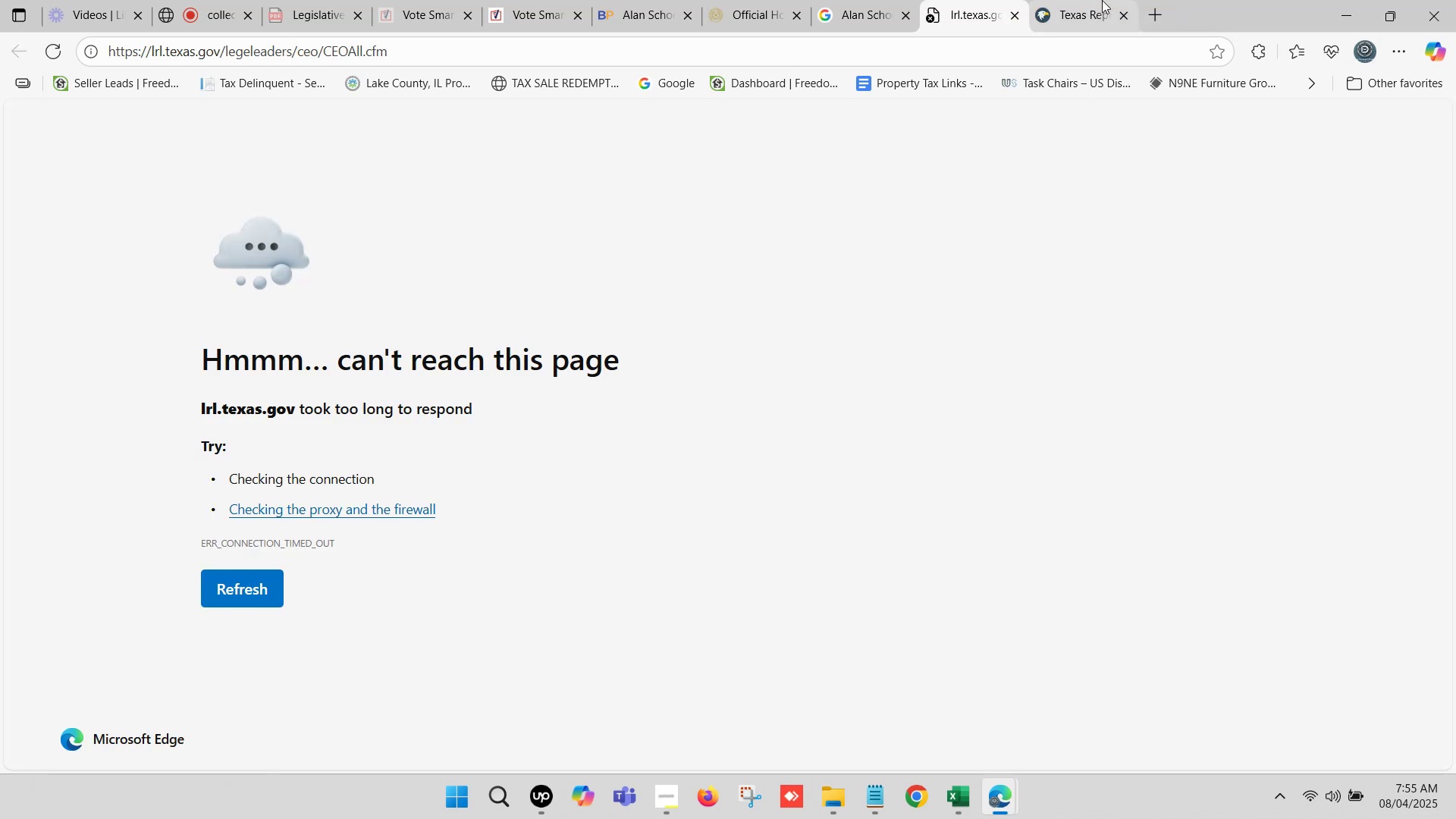 
left_click([1101, 0])
 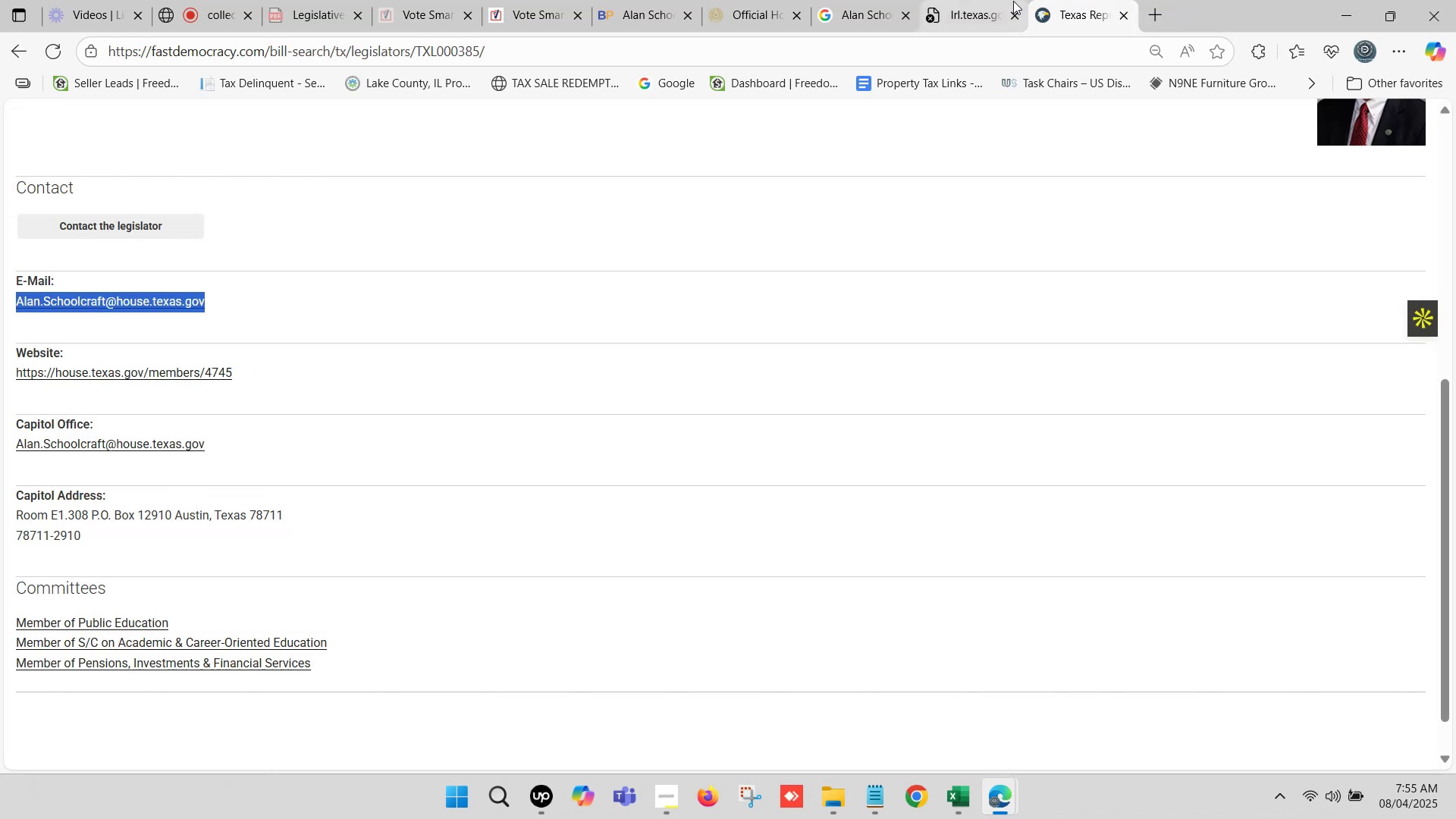 
left_click([997, 0])
 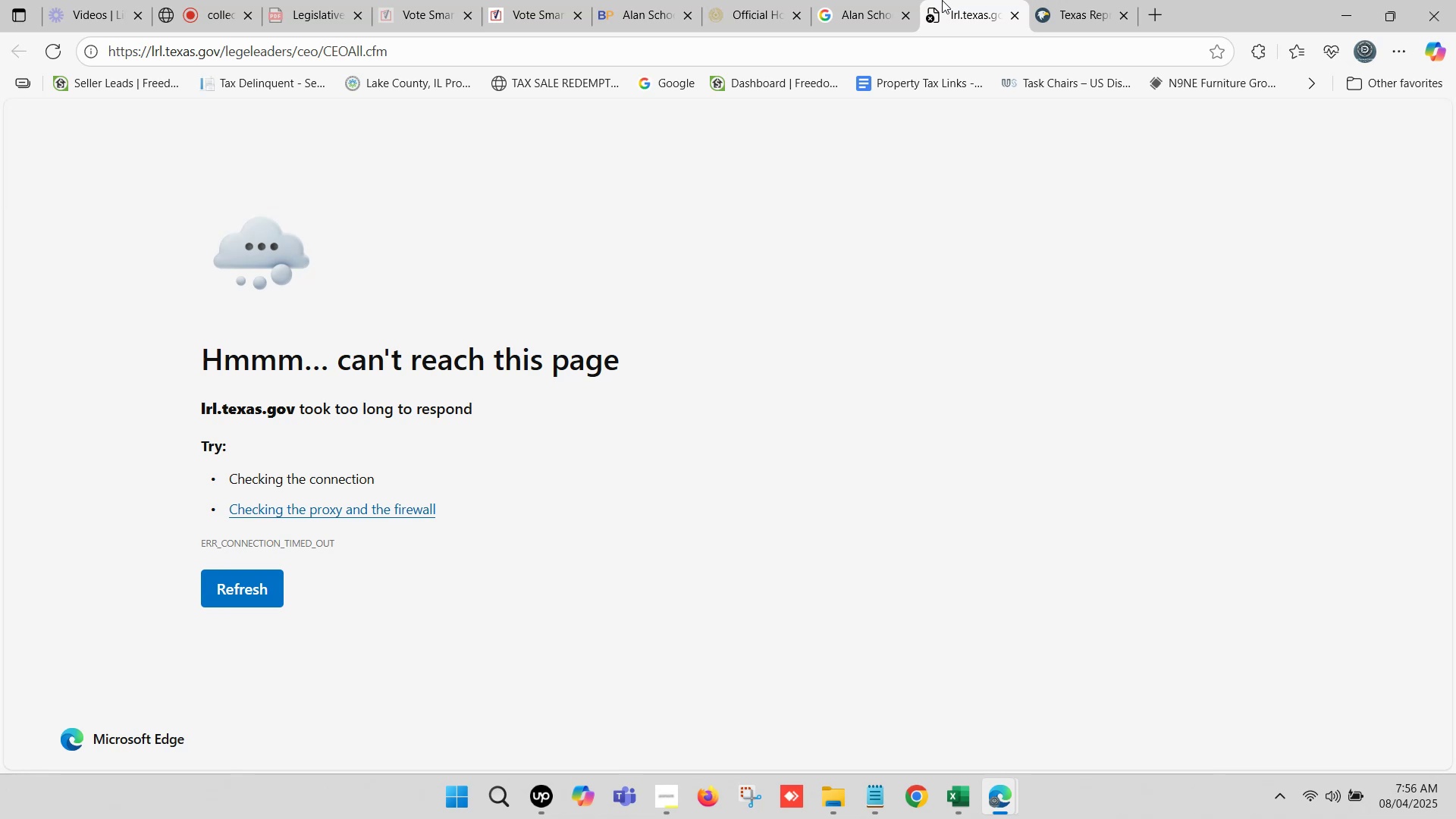 
left_click([847, 0])
 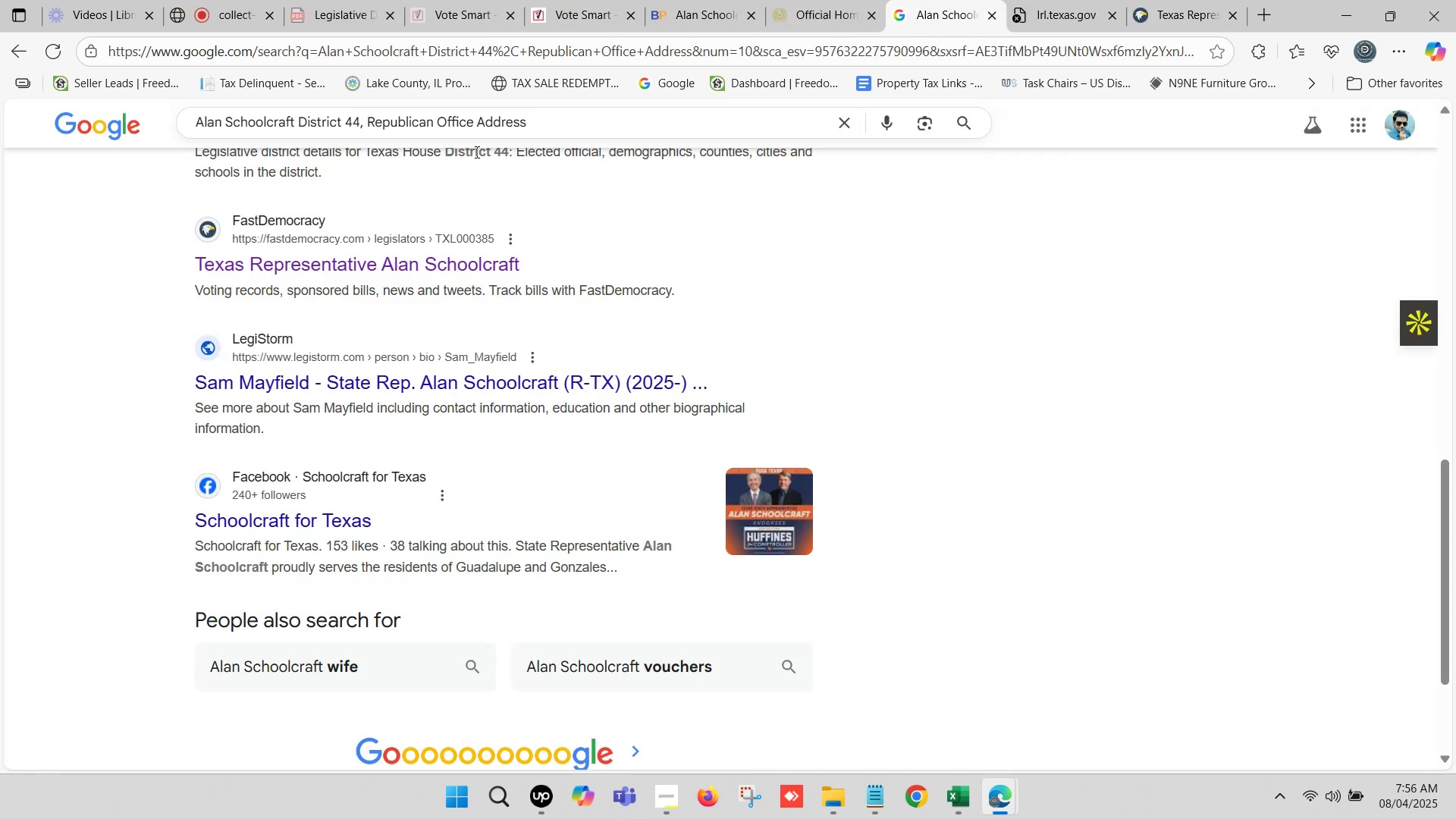 
left_click([535, 119])
 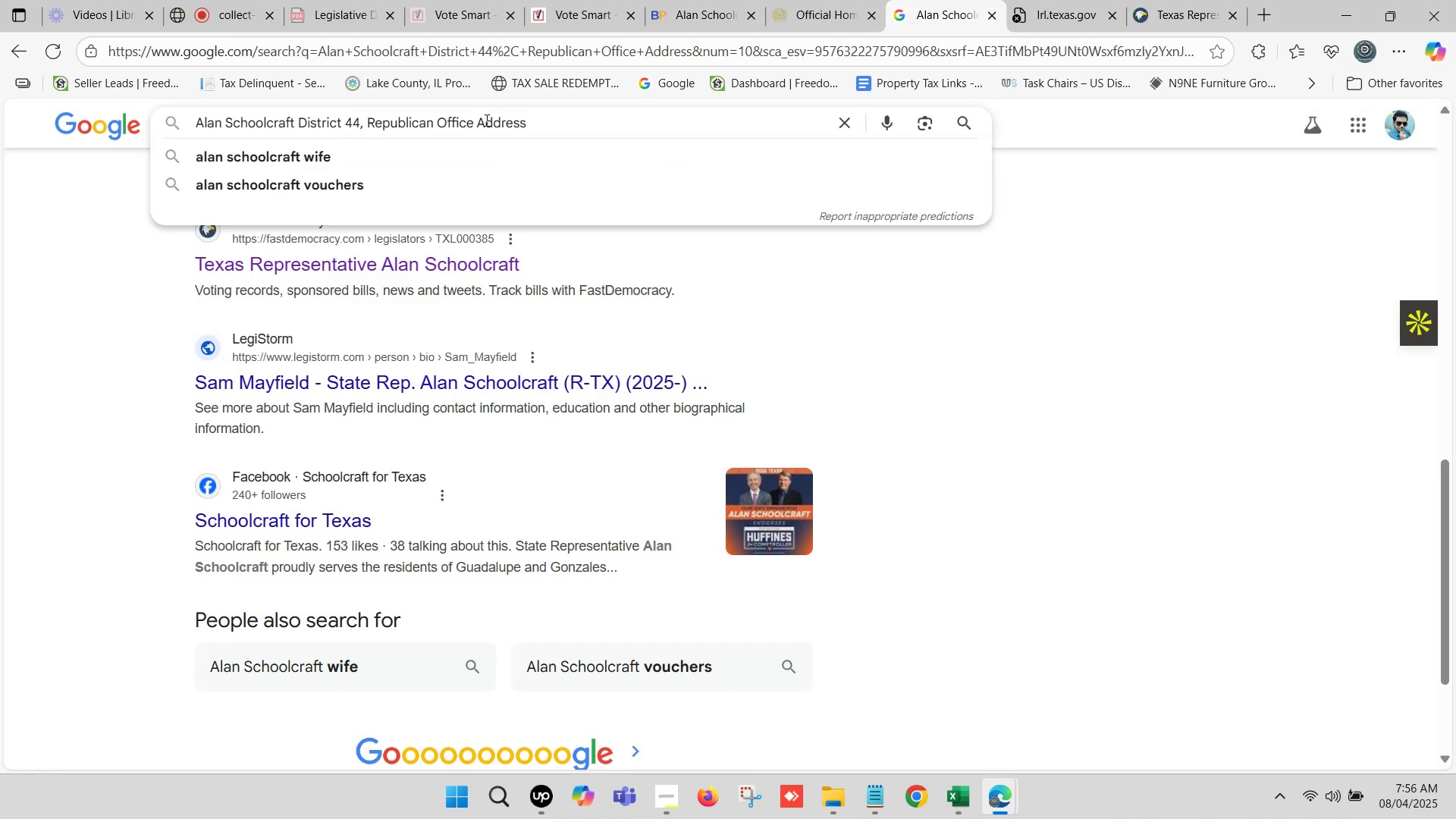 
type( location)
 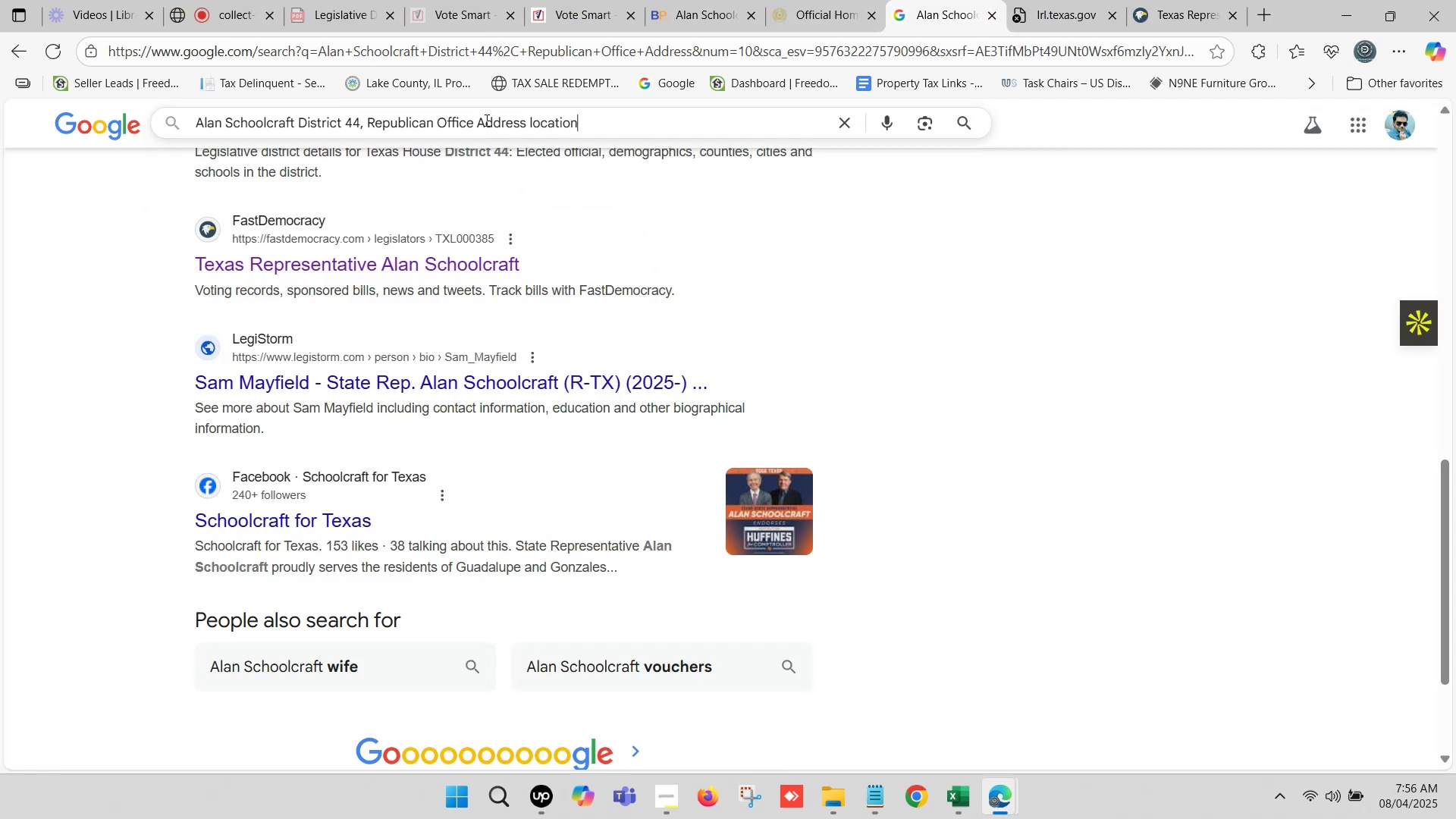 
key(Enter)
 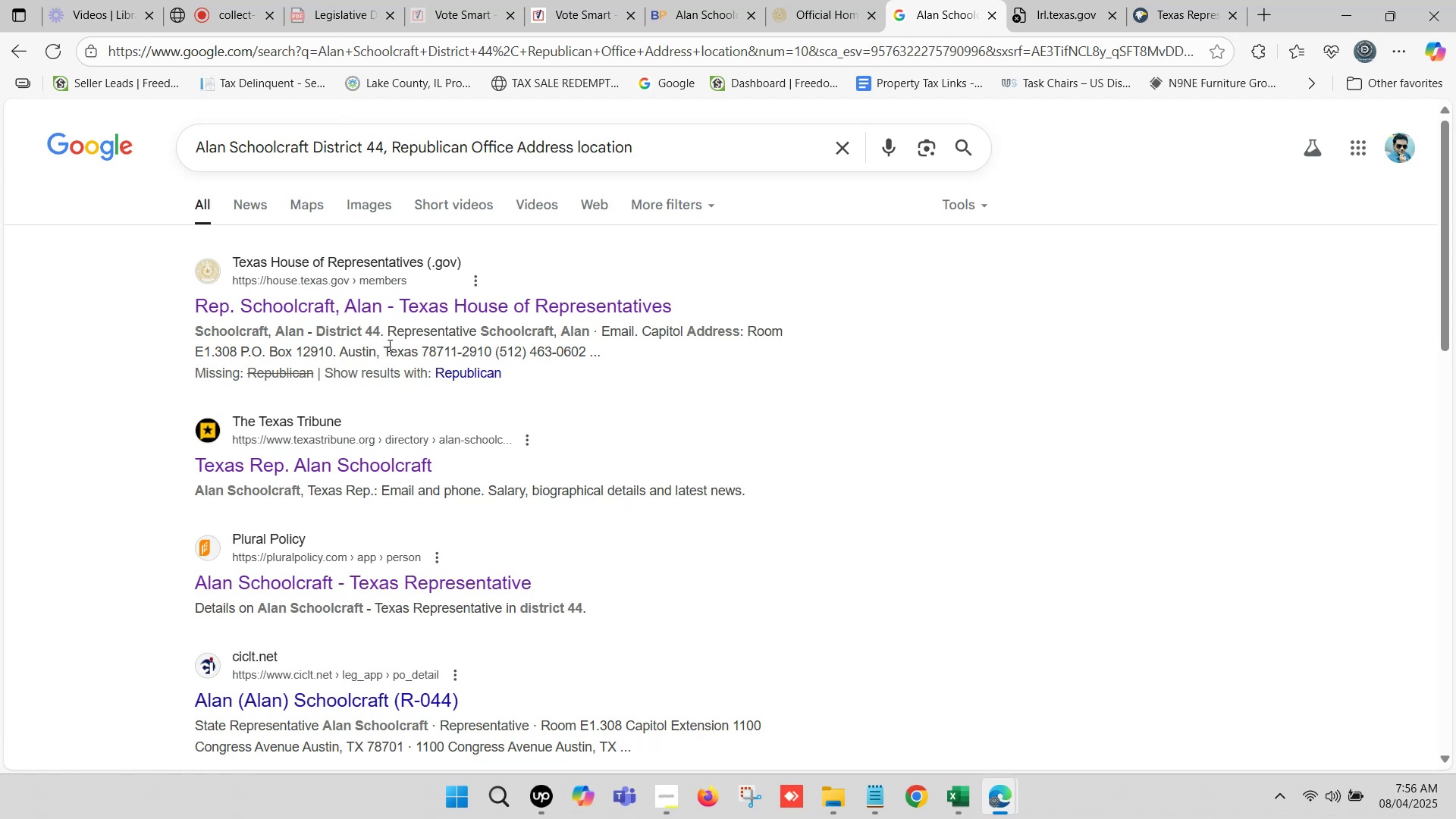 
scroll: coordinate [380, 303], scroll_direction: down, amount: 2.0
 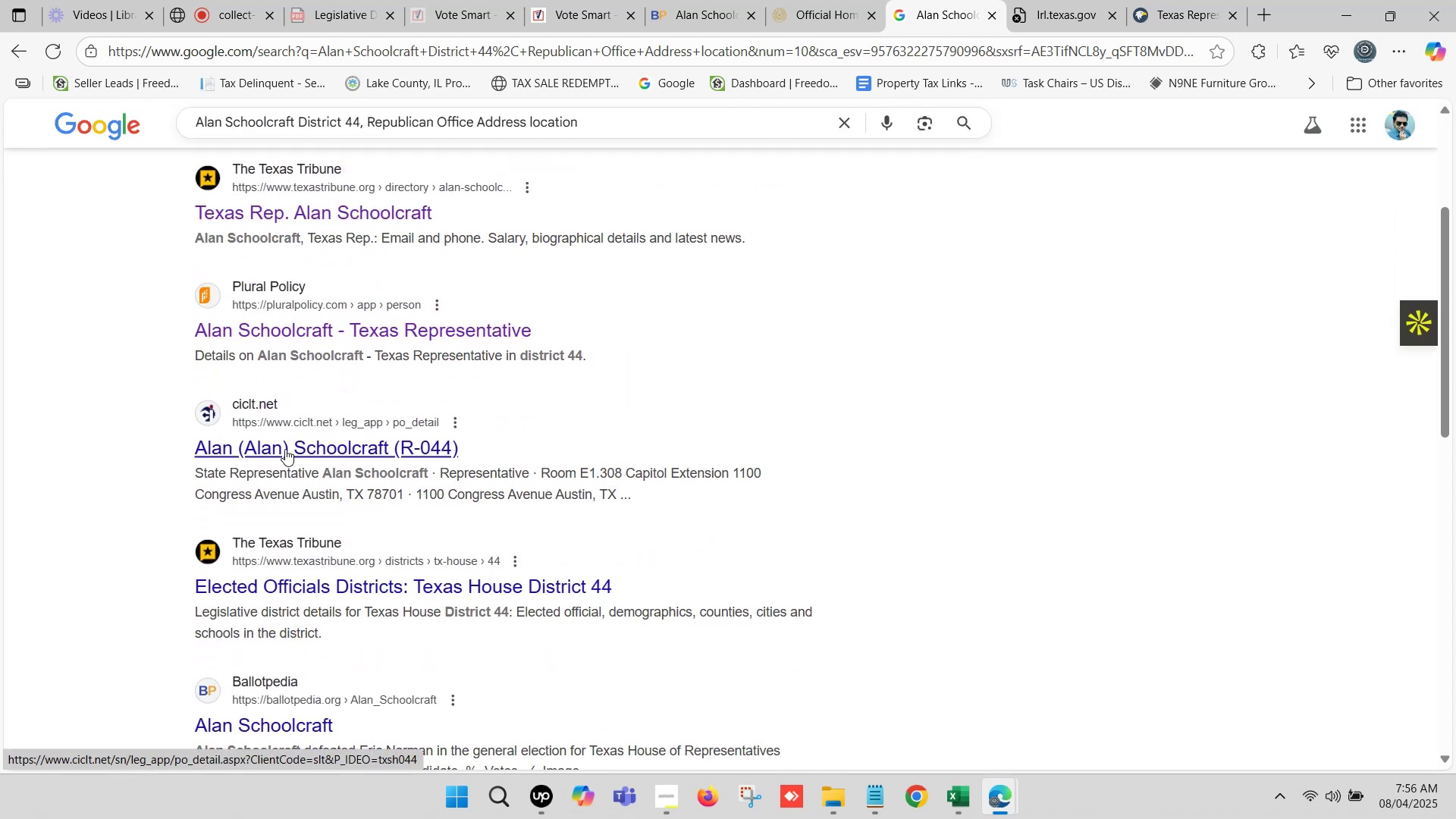 
right_click([366, 451])
 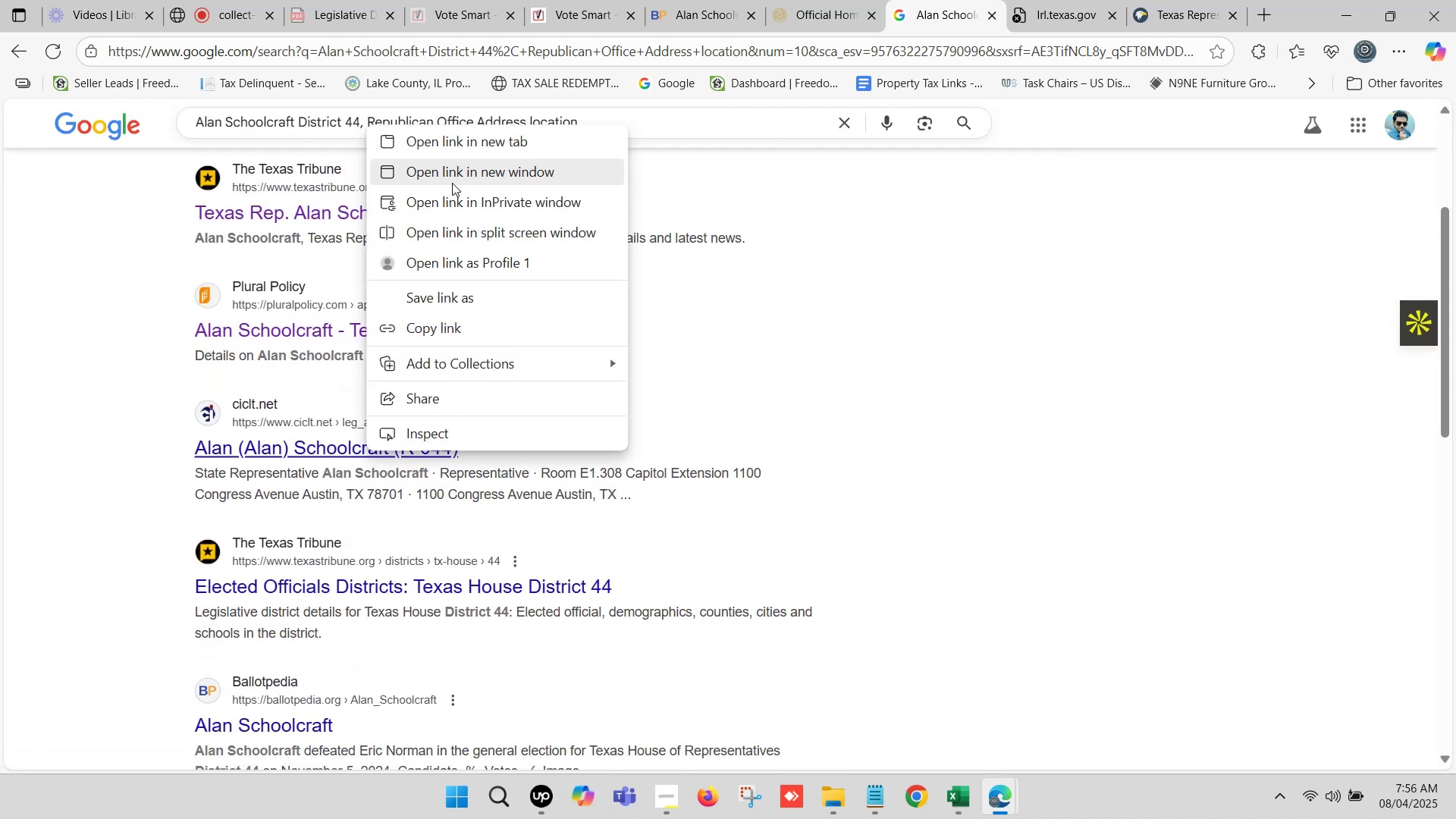 
left_click([473, 133])
 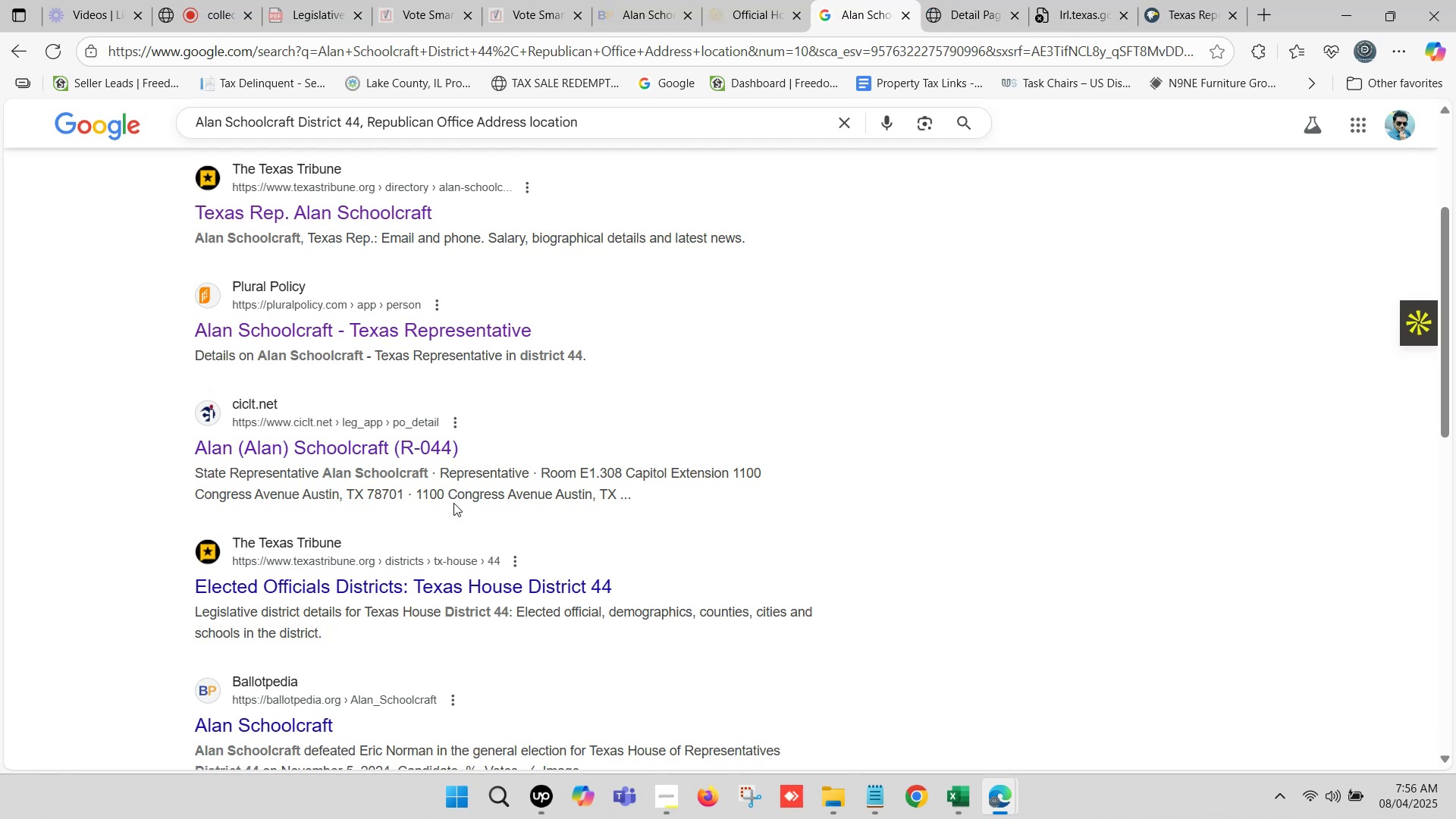 
wait(7.27)
 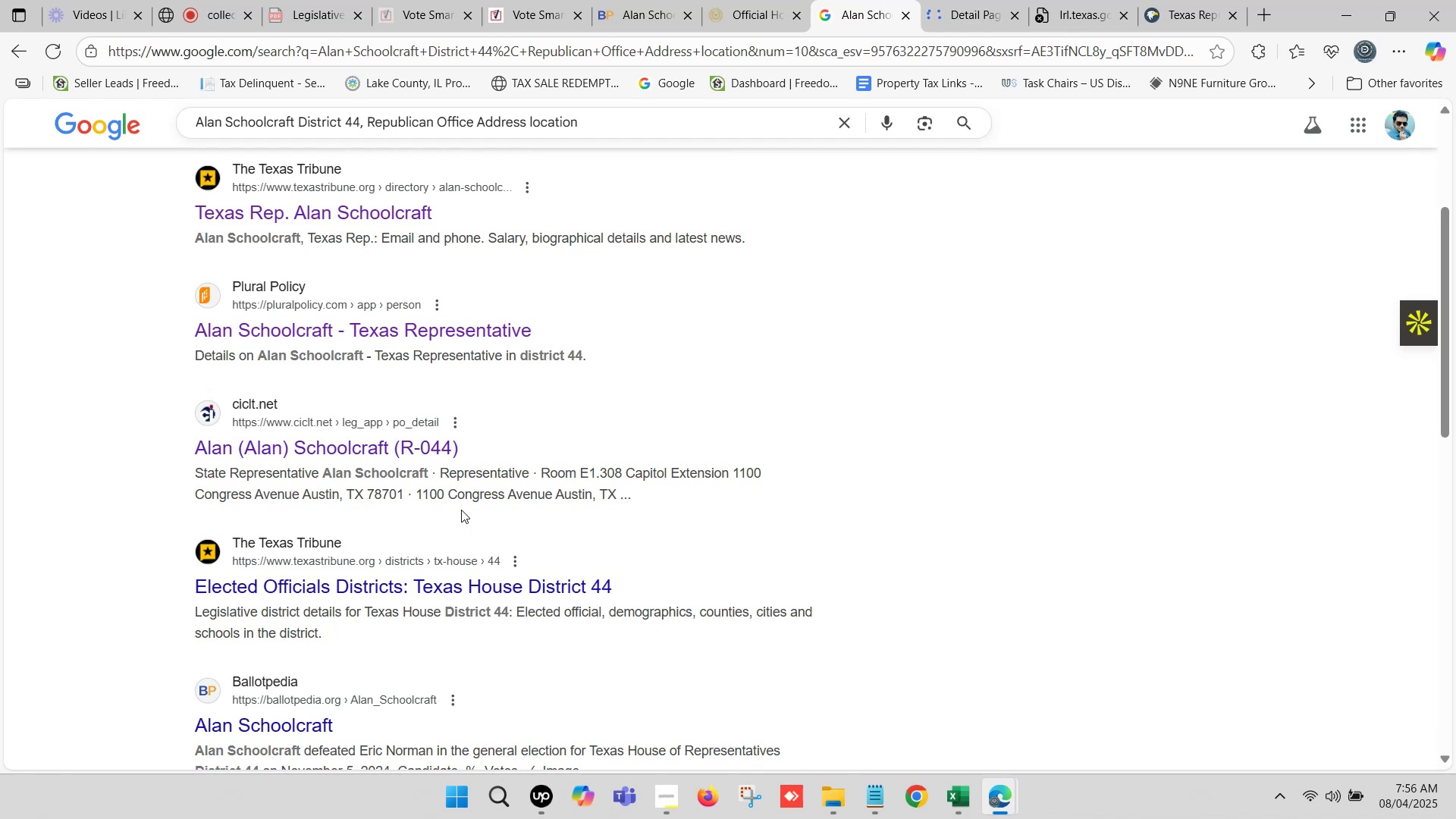 
left_click([978, 0])
 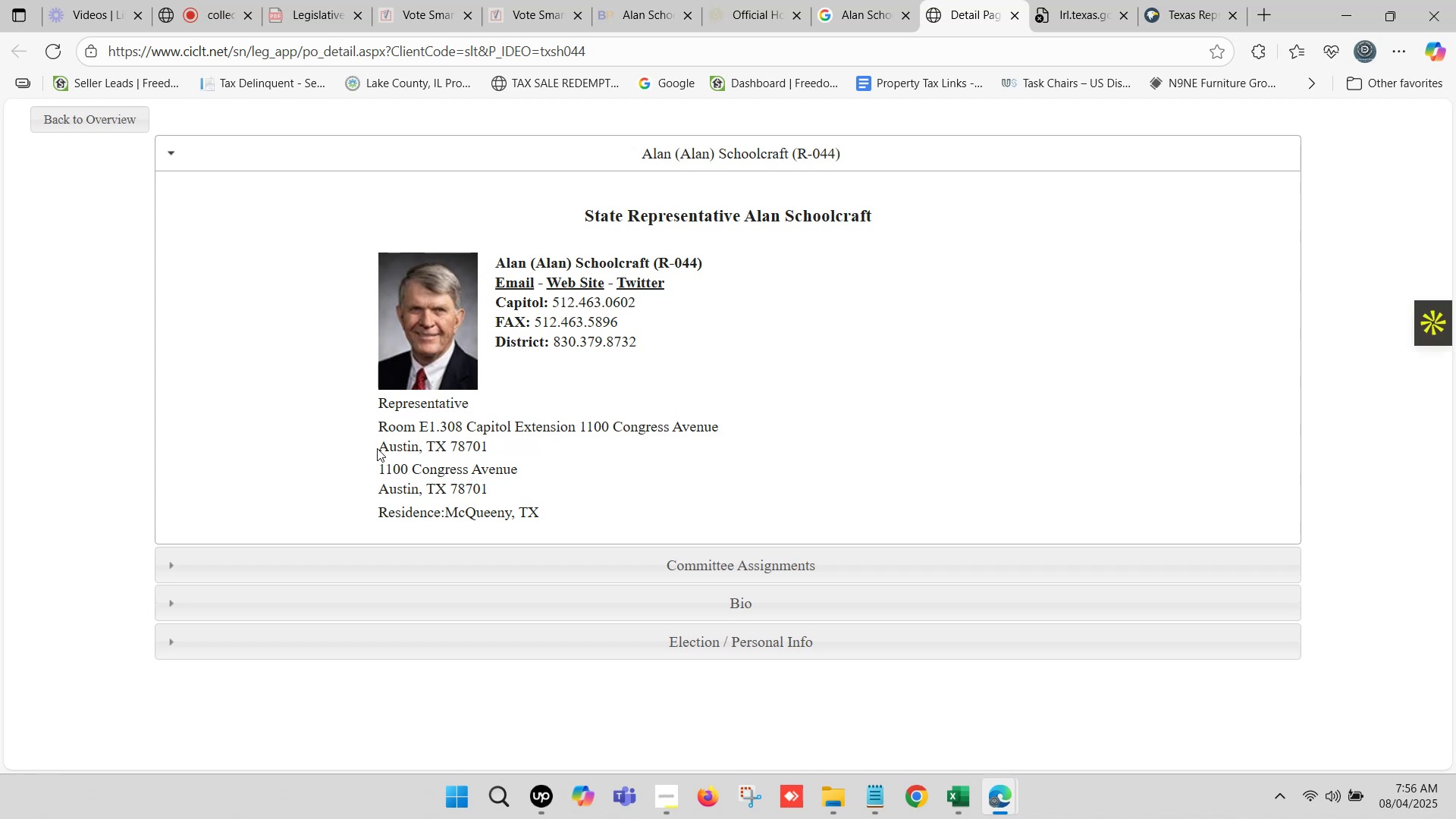 
wait(7.67)
 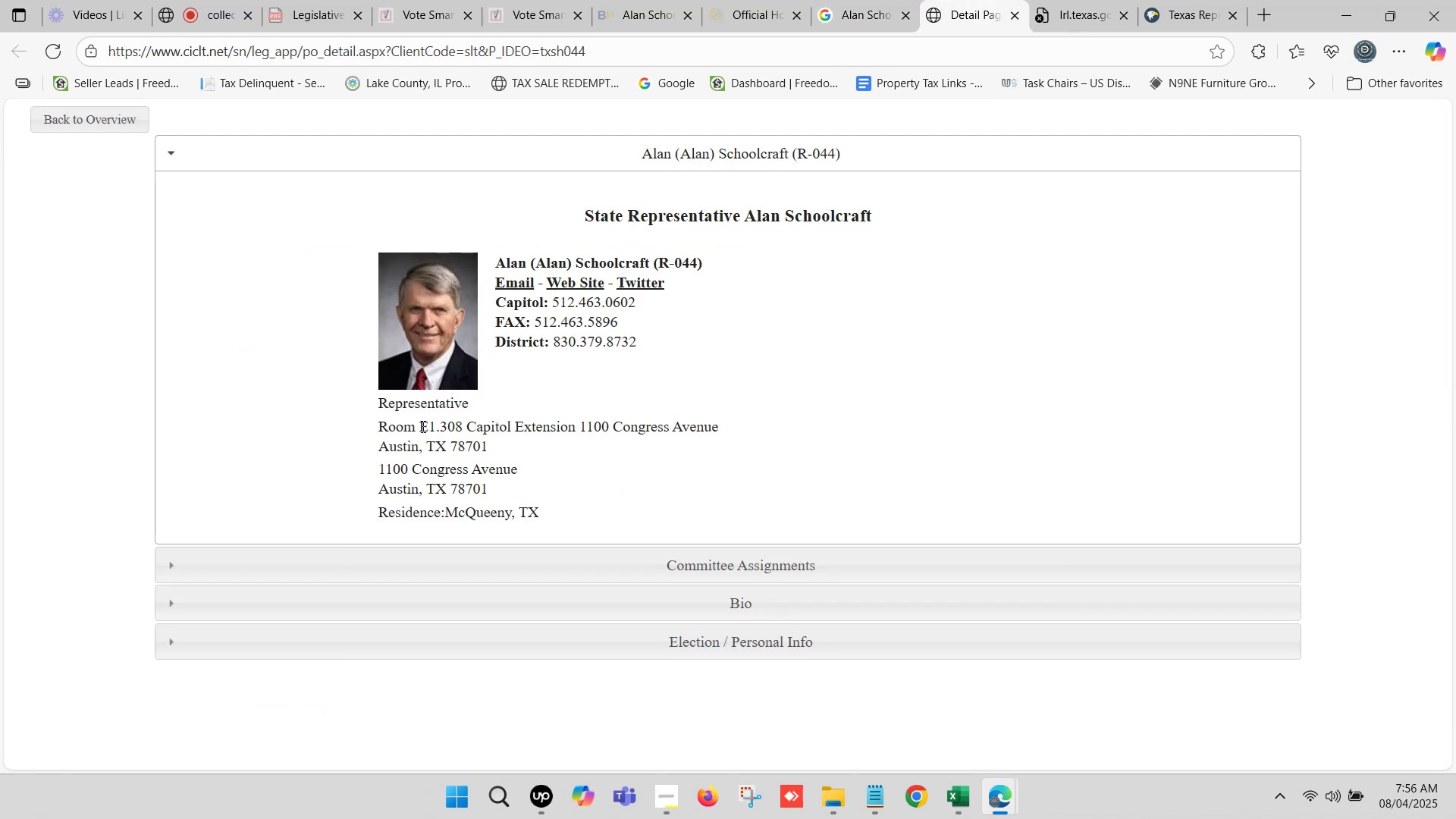 
left_click_drag(start_coordinate=[380, 468], to_coordinate=[491, 494])
 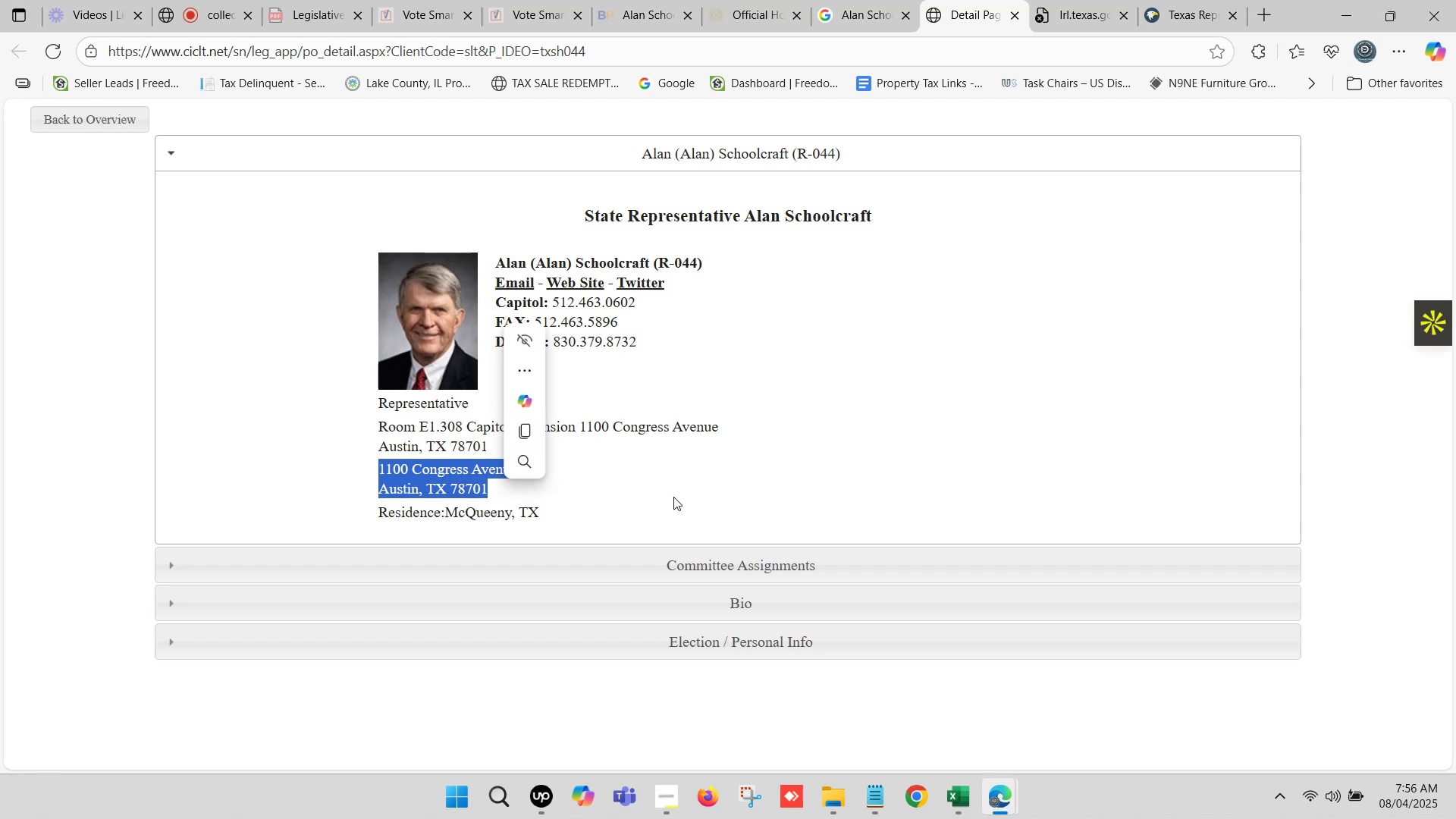 
key(Control+C)
 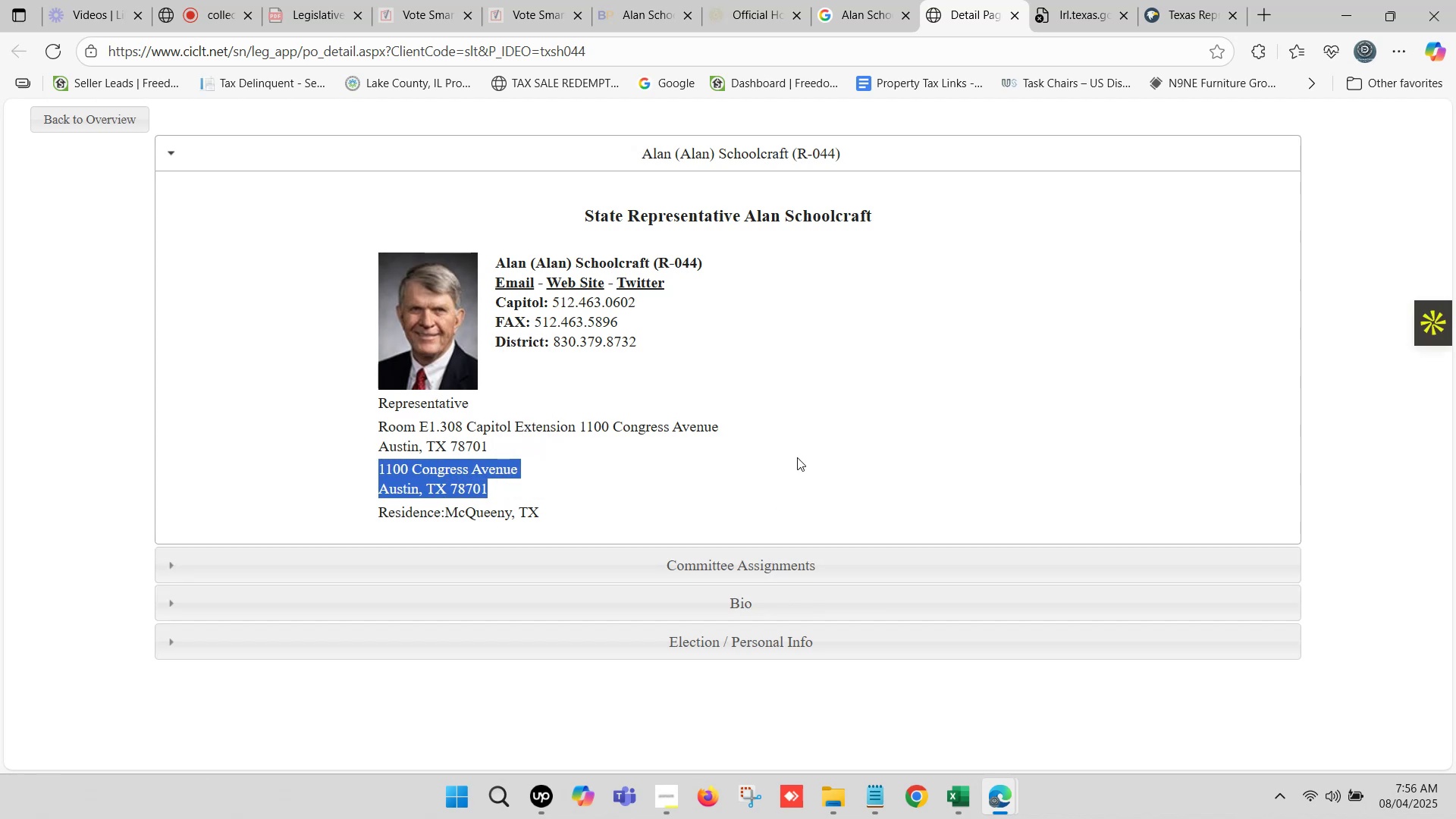 
scroll: coordinate [792, 454], scroll_direction: up, amount: 2.0
 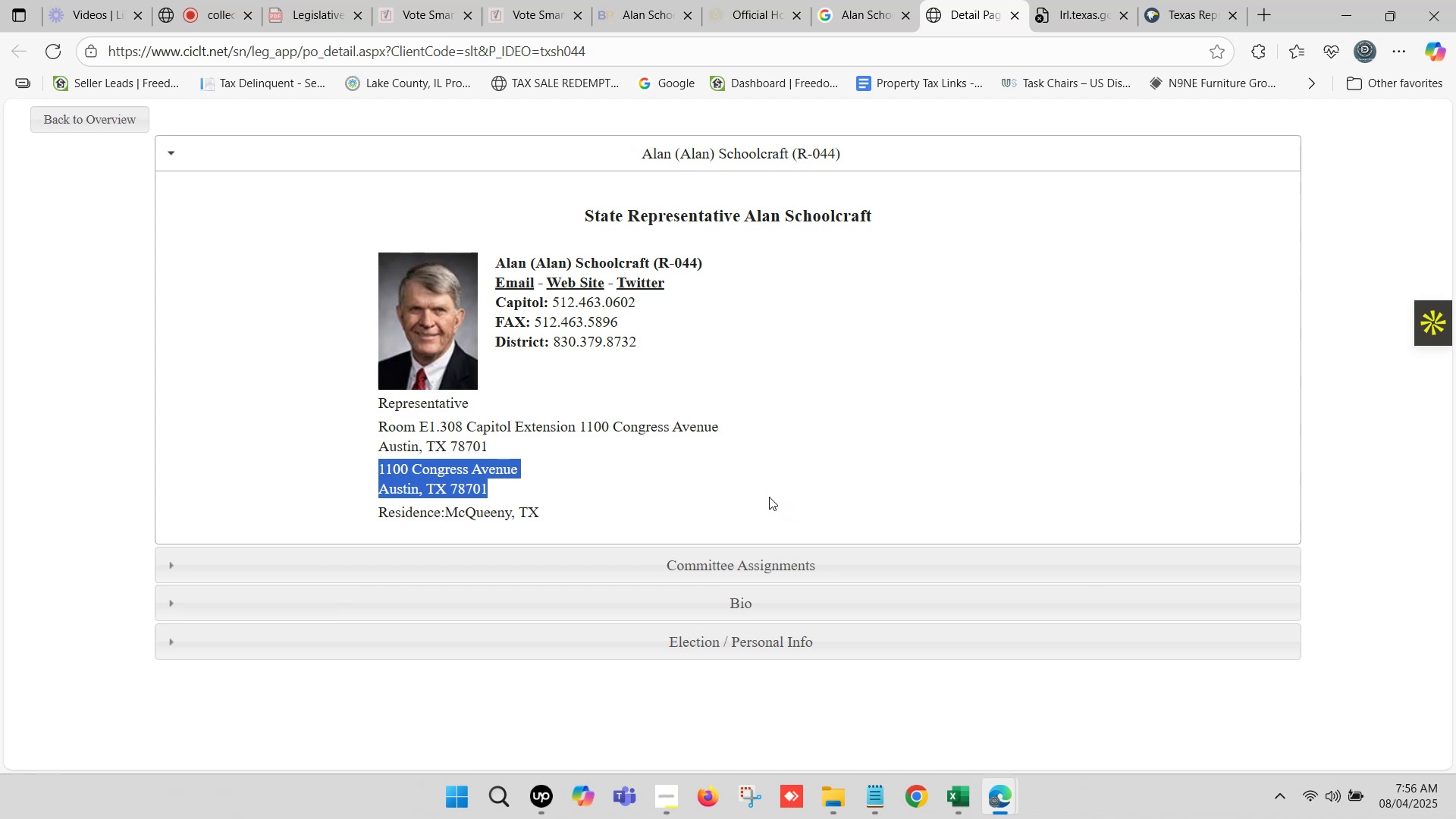 
wait(5.41)
 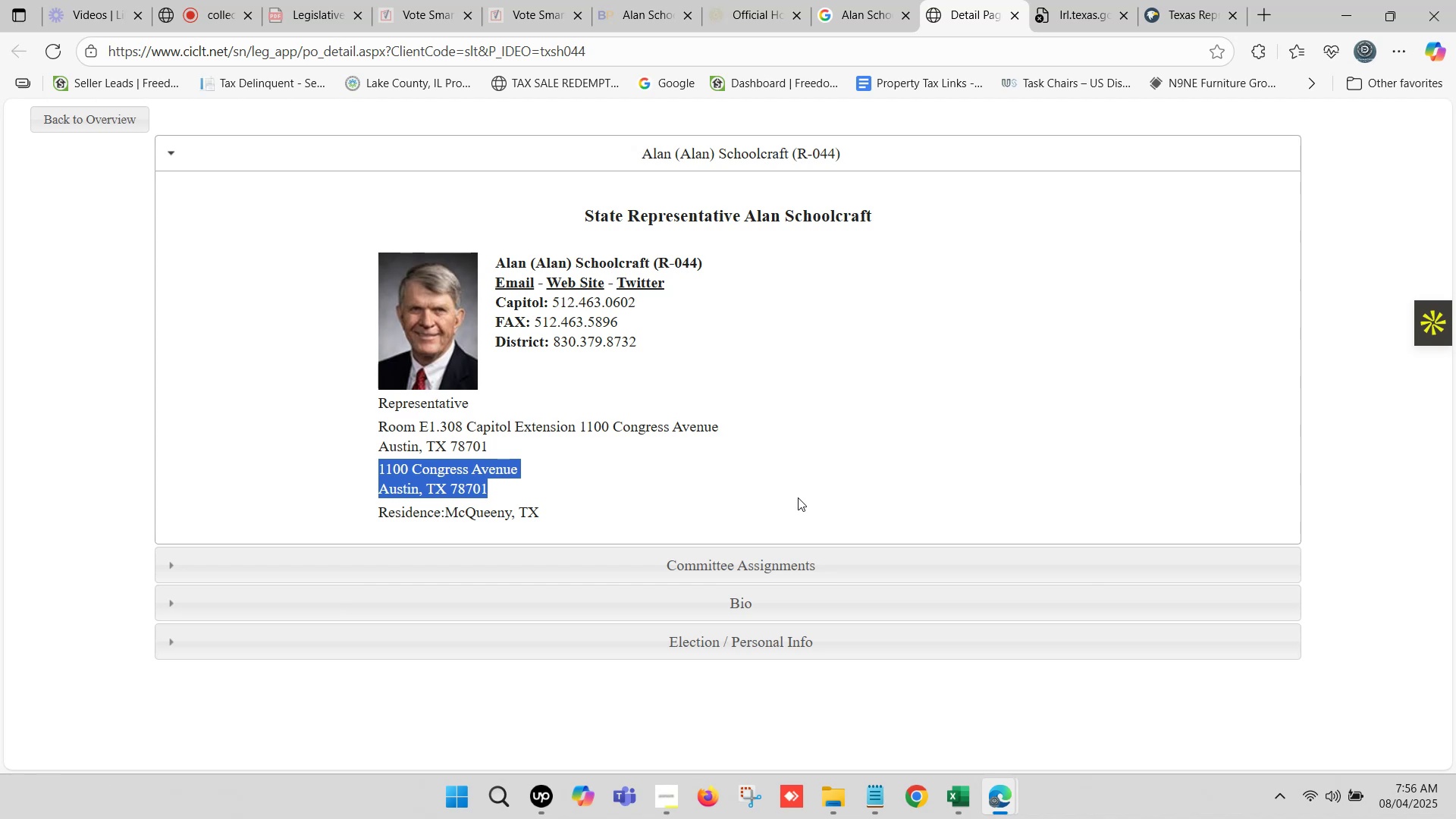 
mouse_move([930, 783])
 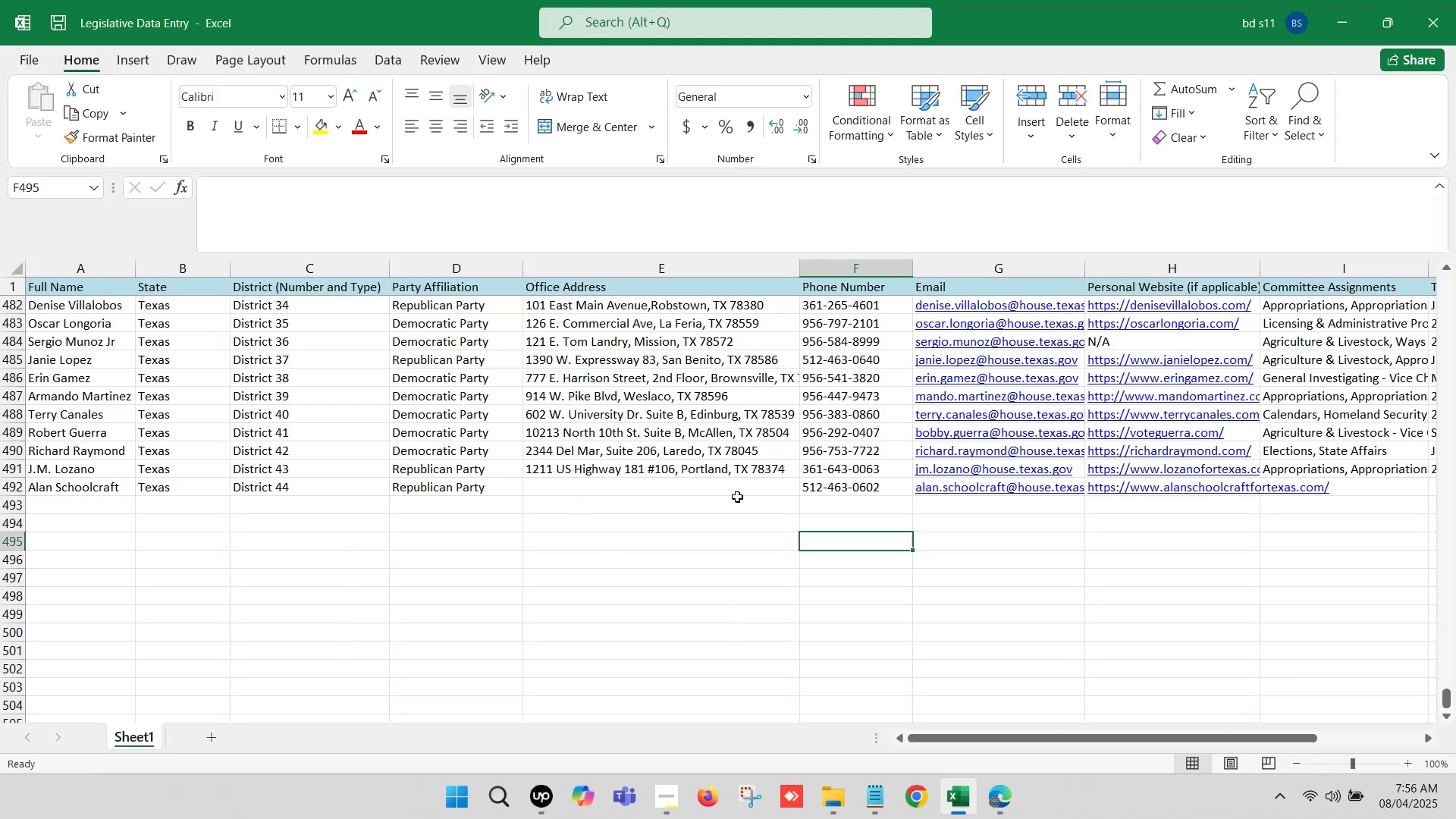 
left_click([826, 486])
 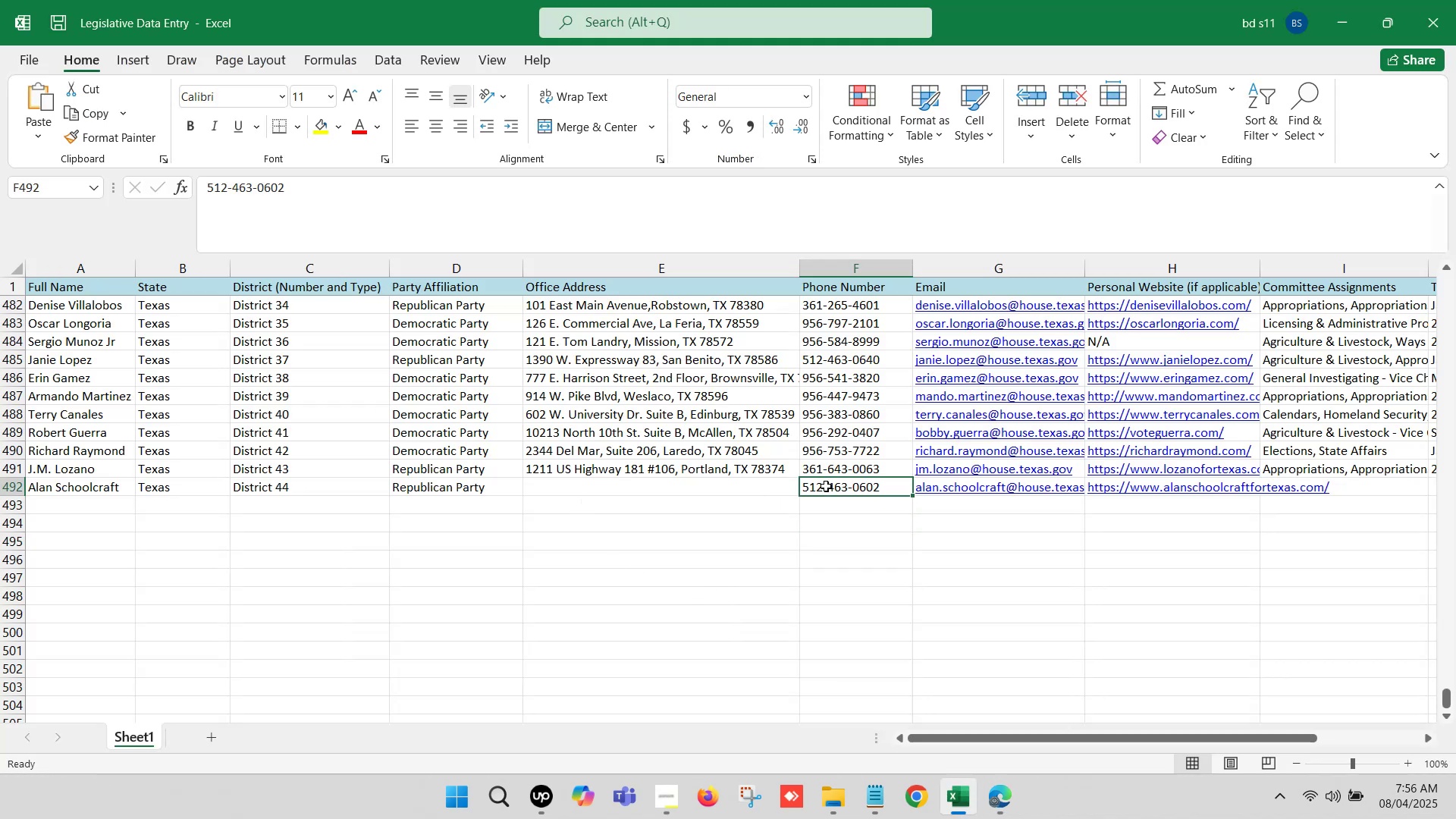 
key(Backspace)
 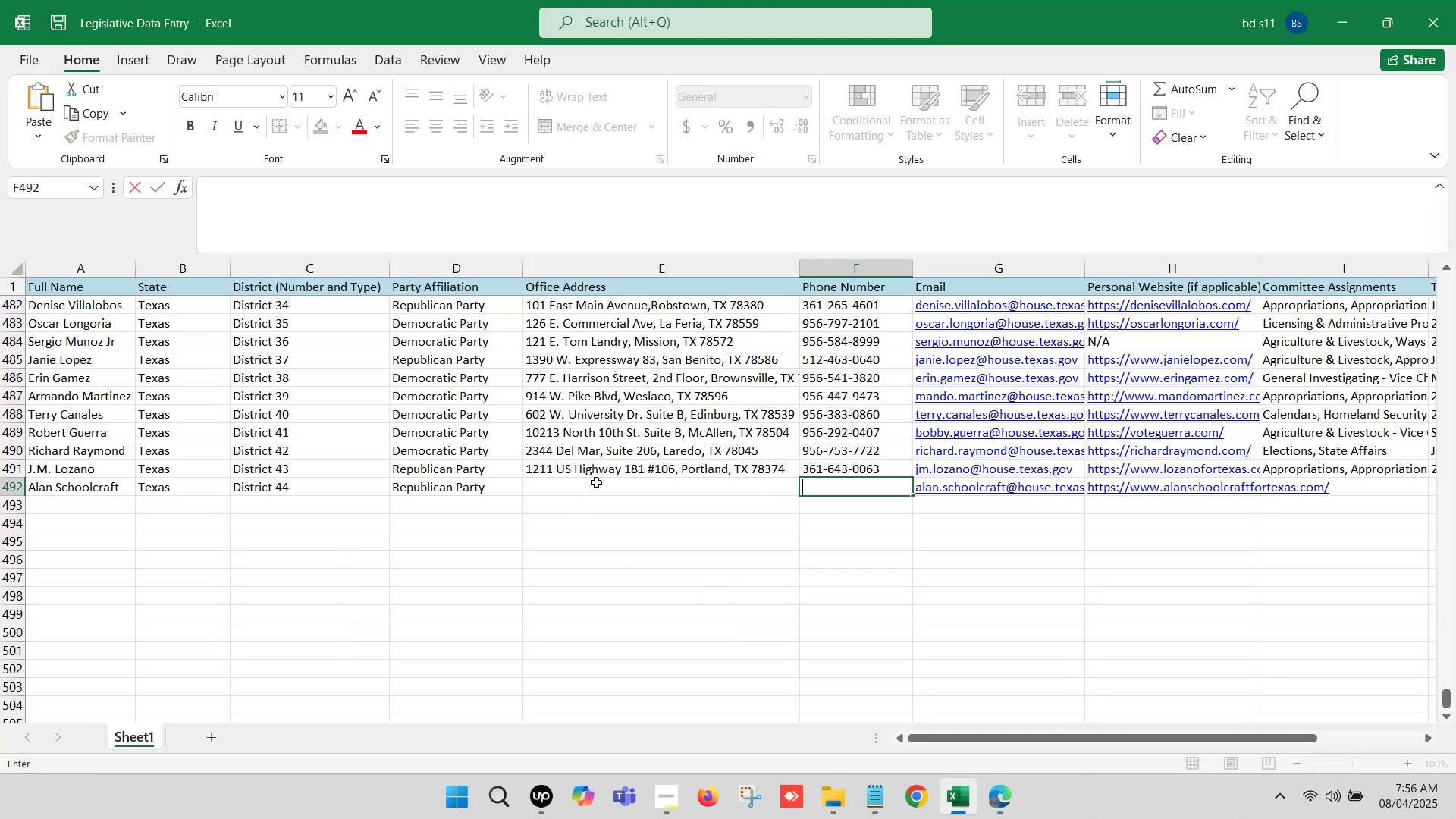 
left_click([593, 482])
 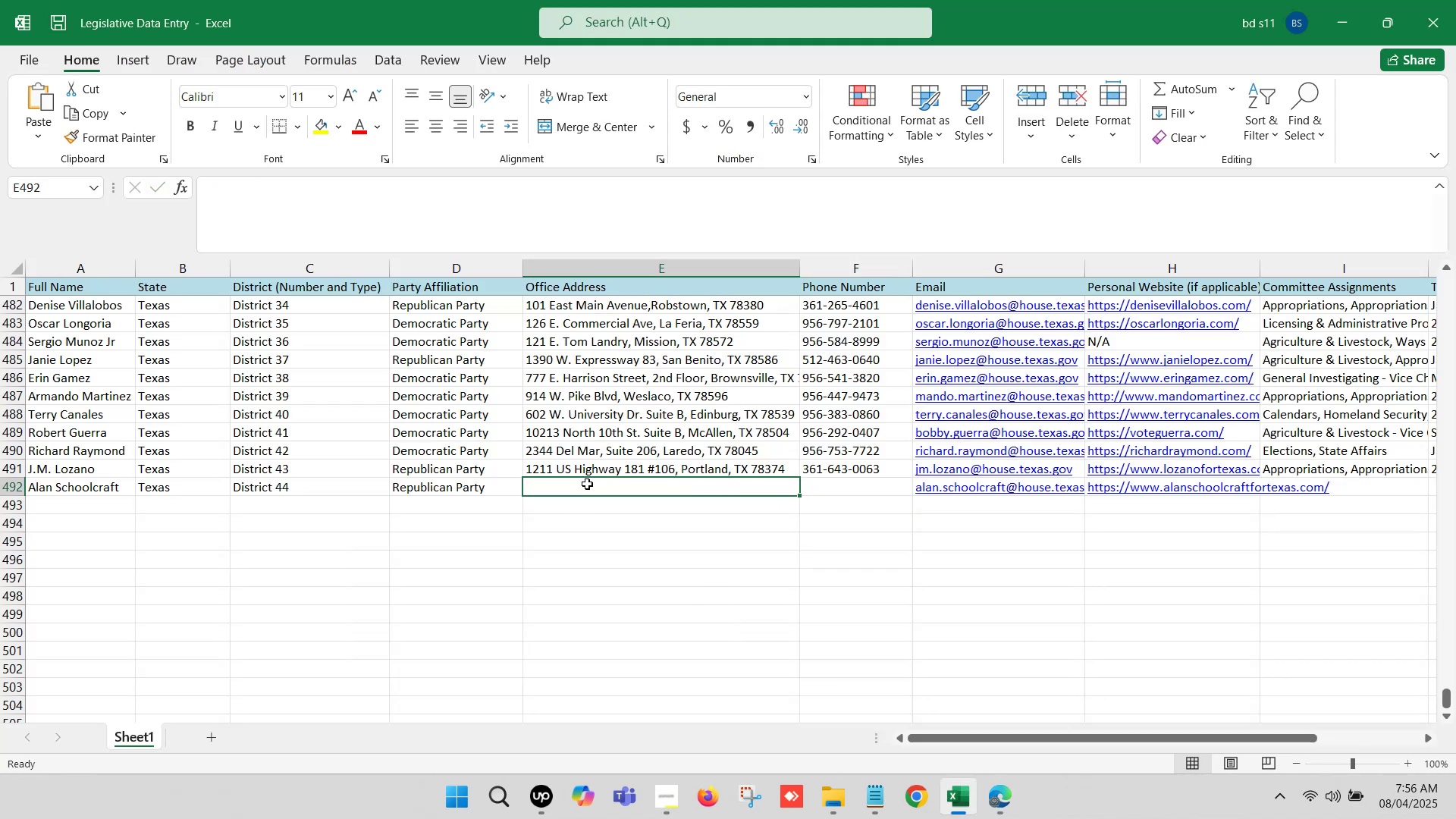 
double_click([587, 484])
 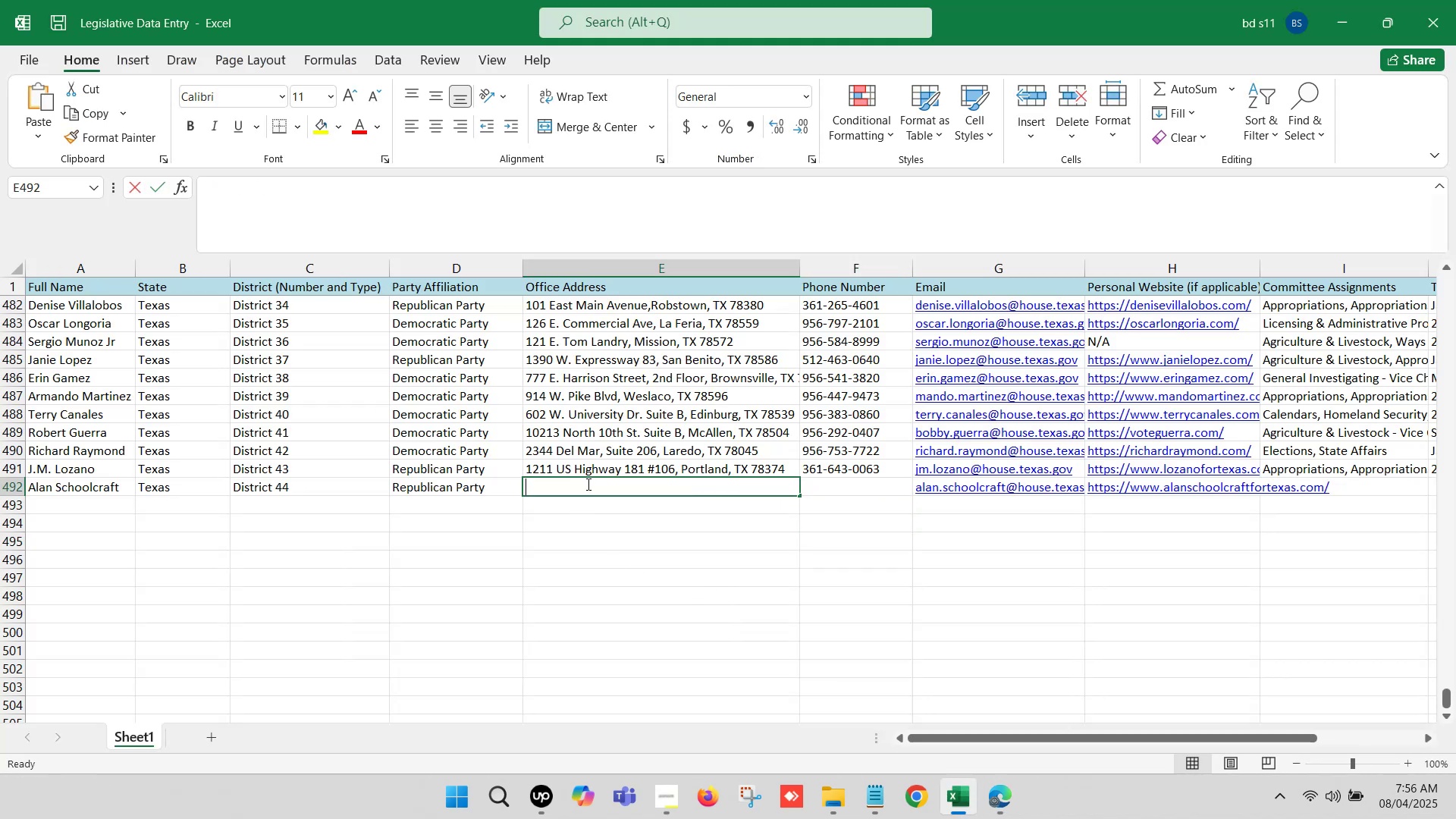 
key(Control+ControlLeft)
 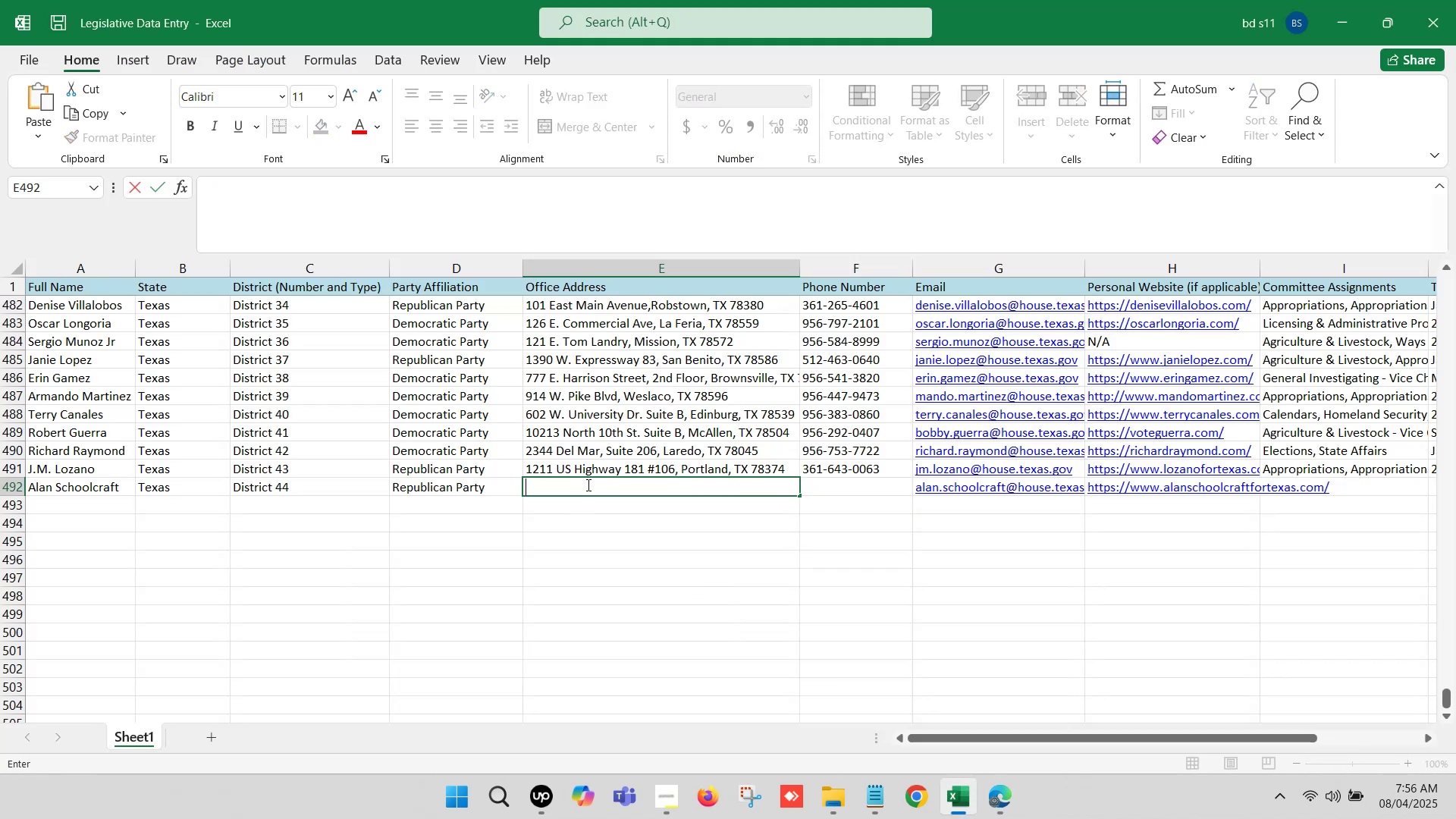 
key(Control+V)
 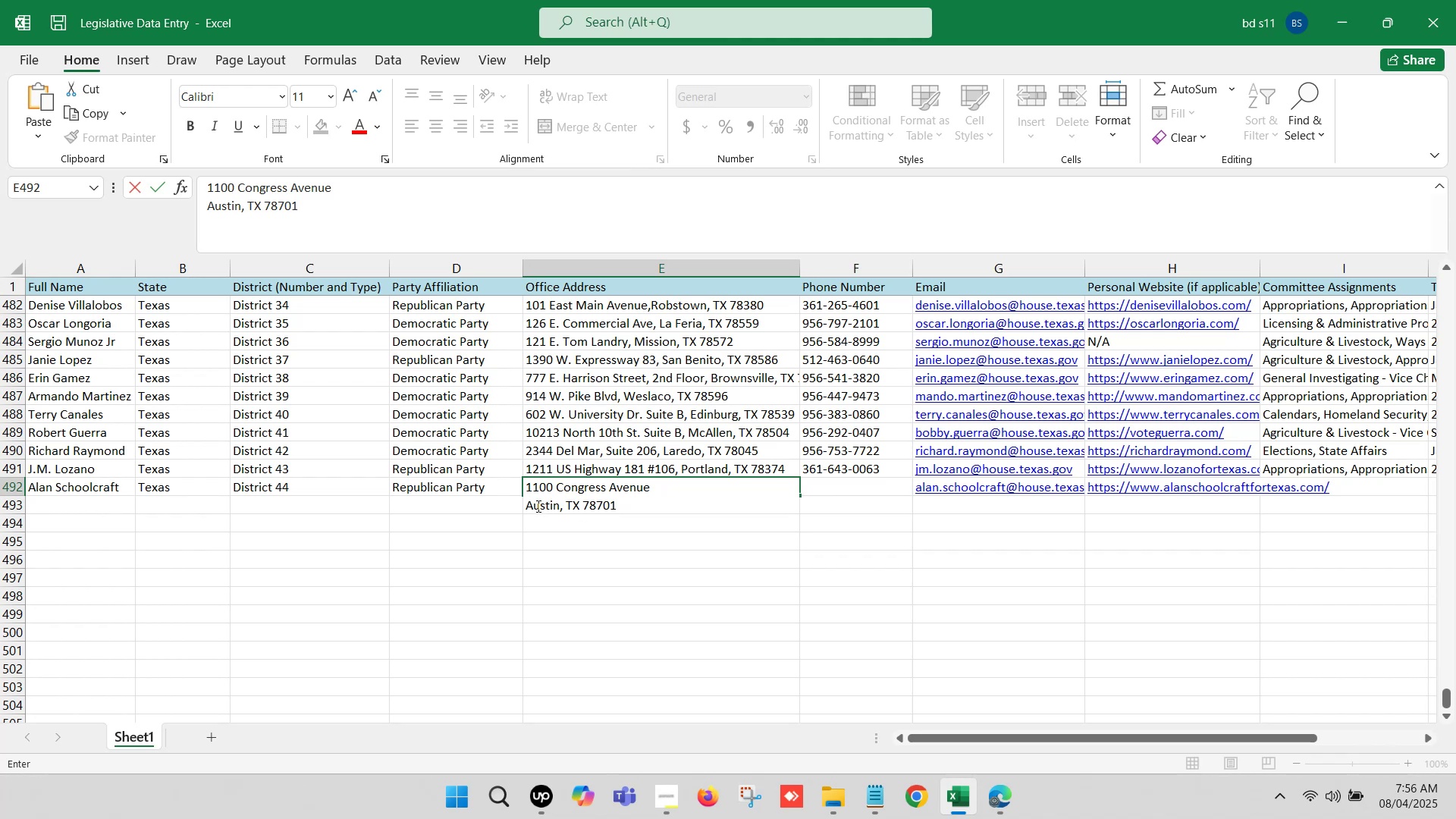 
left_click([527, 502])
 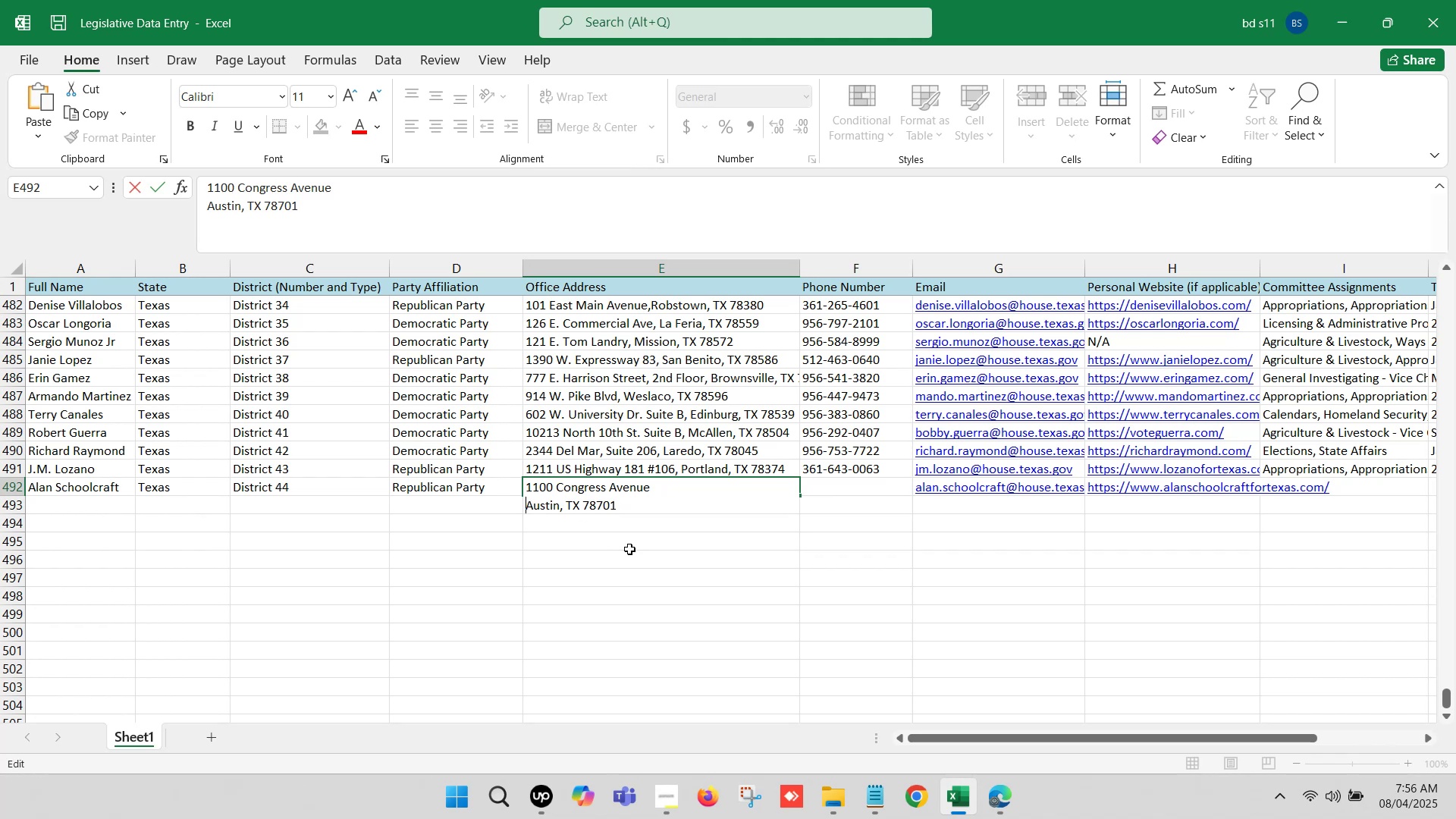 
key(Backspace)
 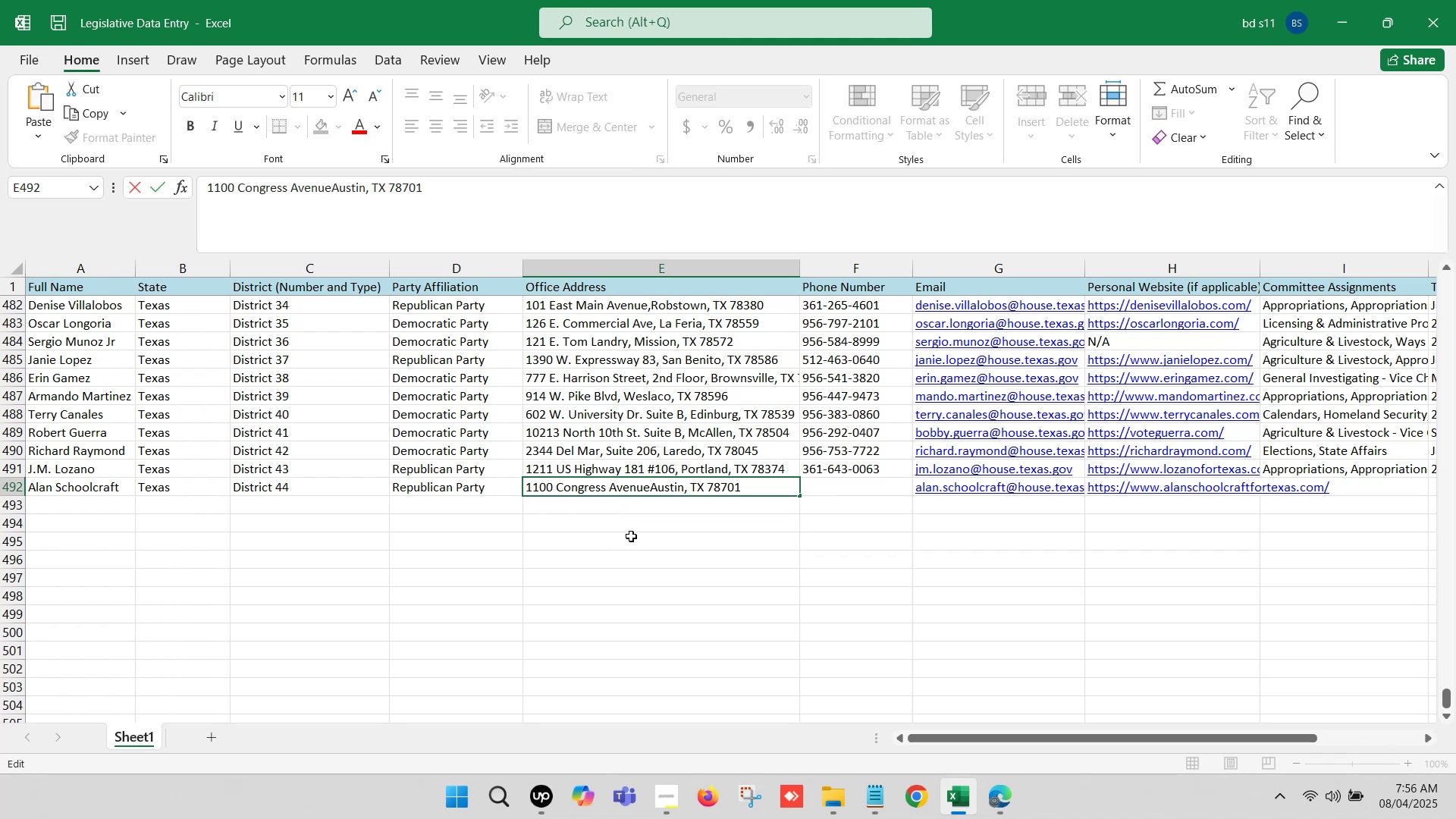 
key(Comma)
 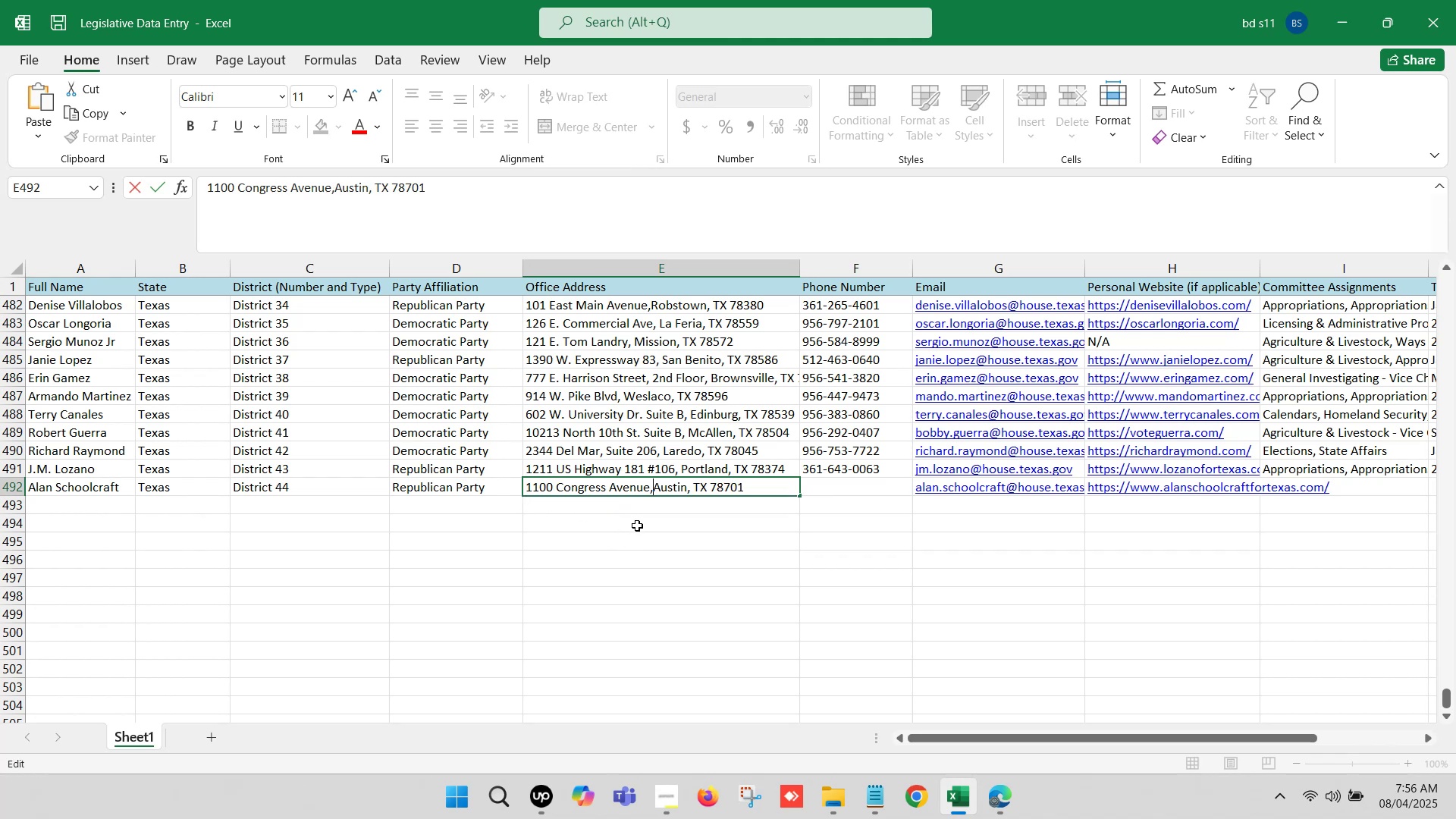 
key(Space)
 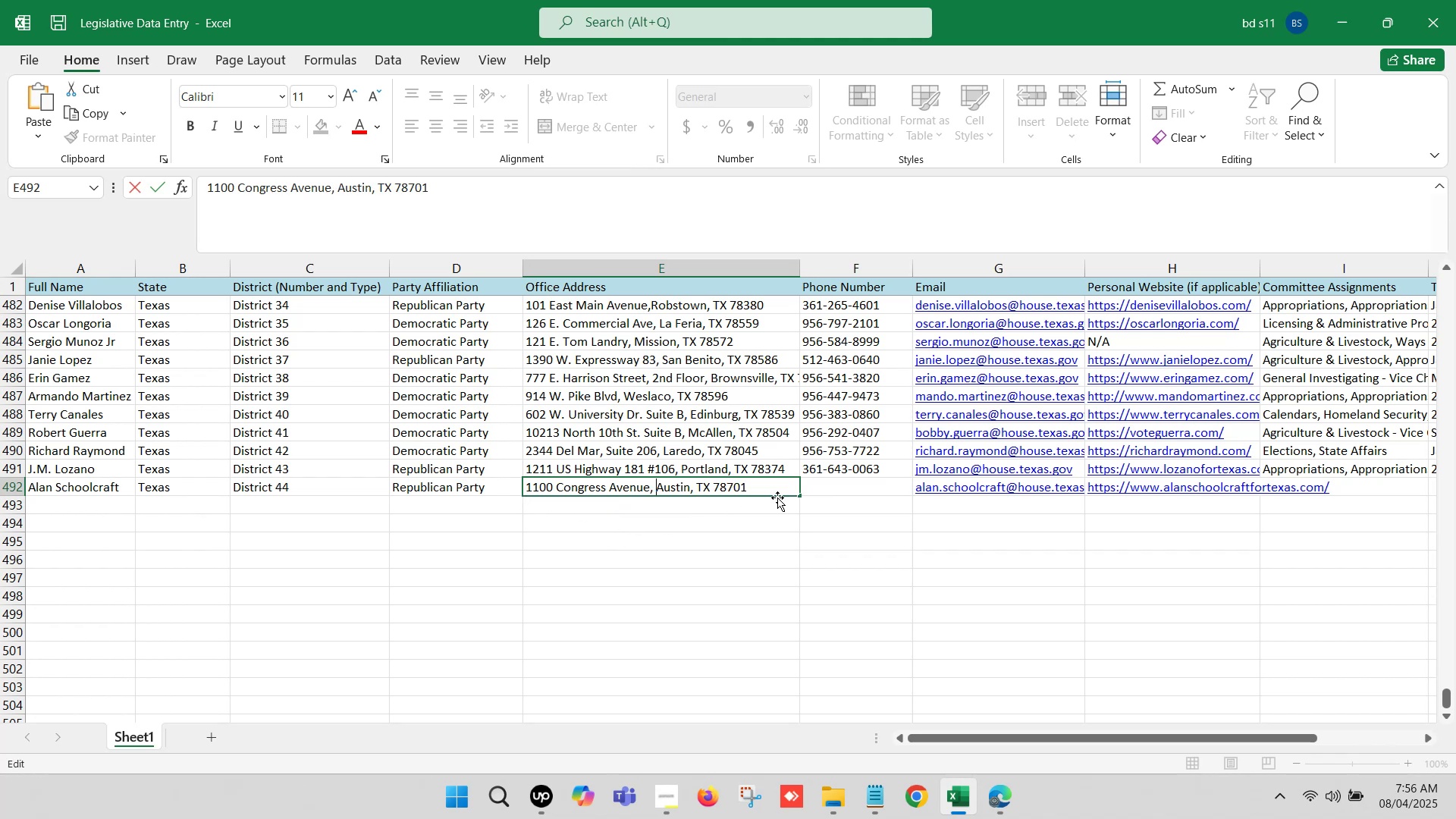 
left_click([784, 492])
 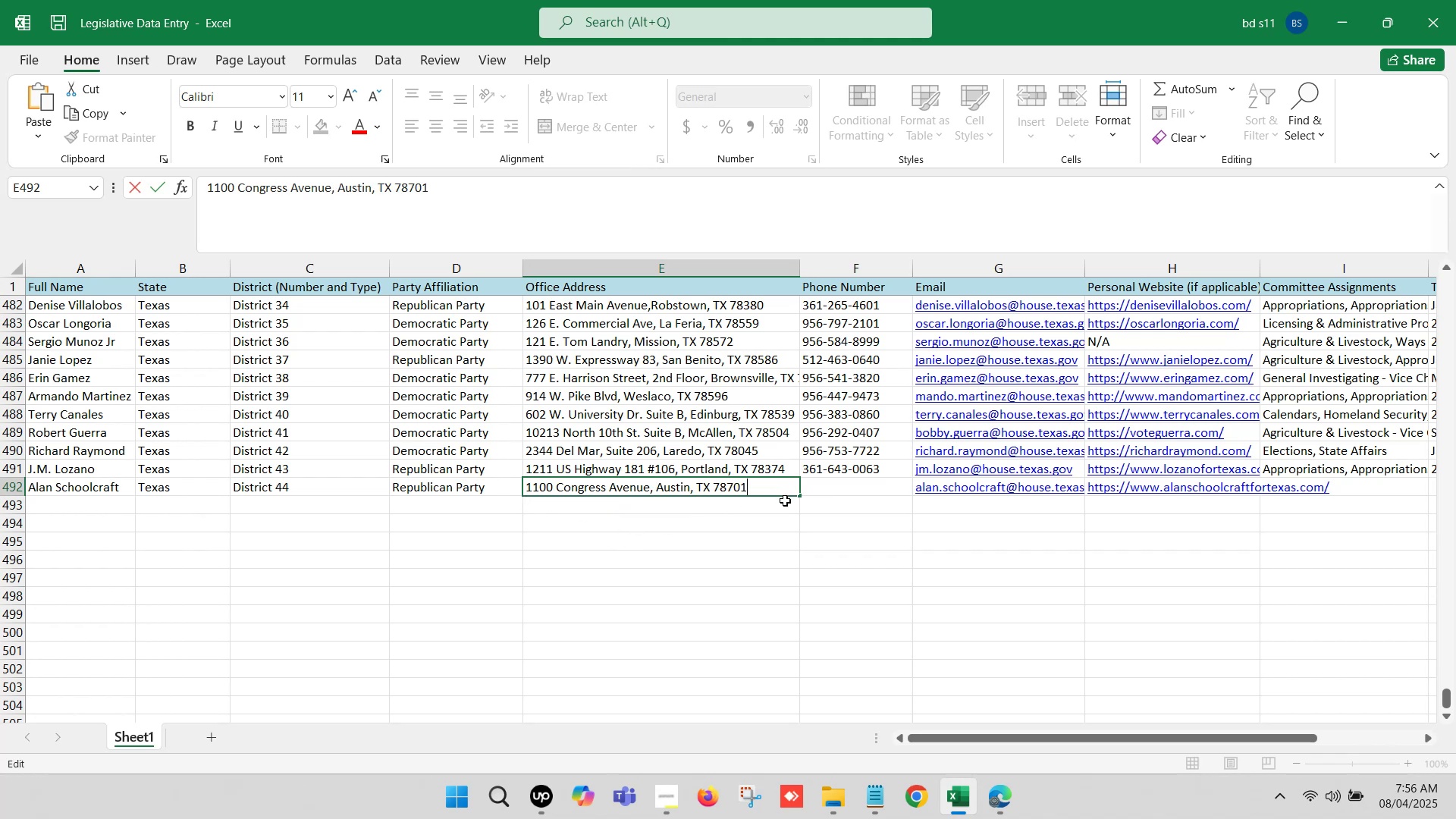 
left_click([786, 517])
 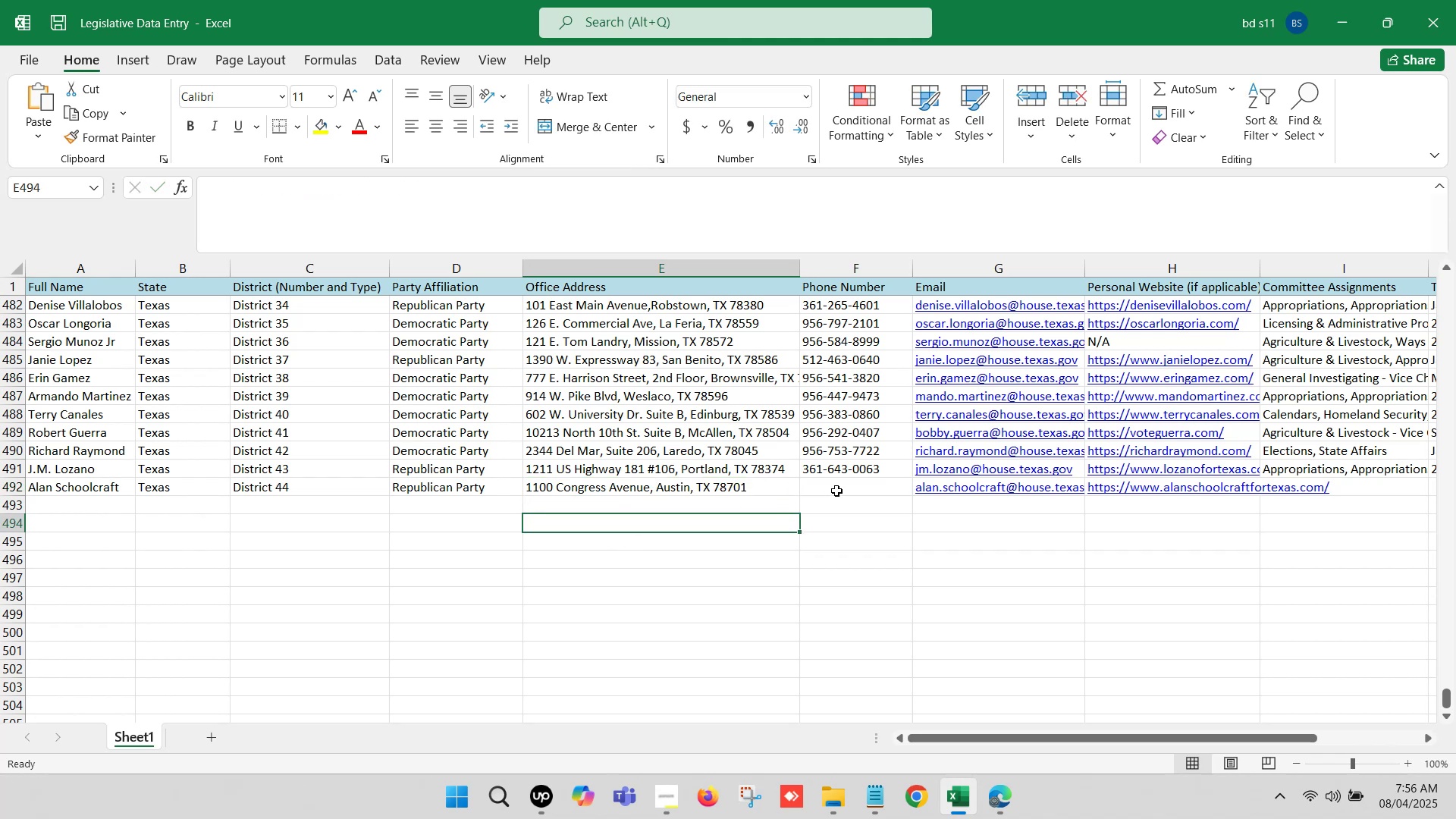 
left_click([842, 483])
 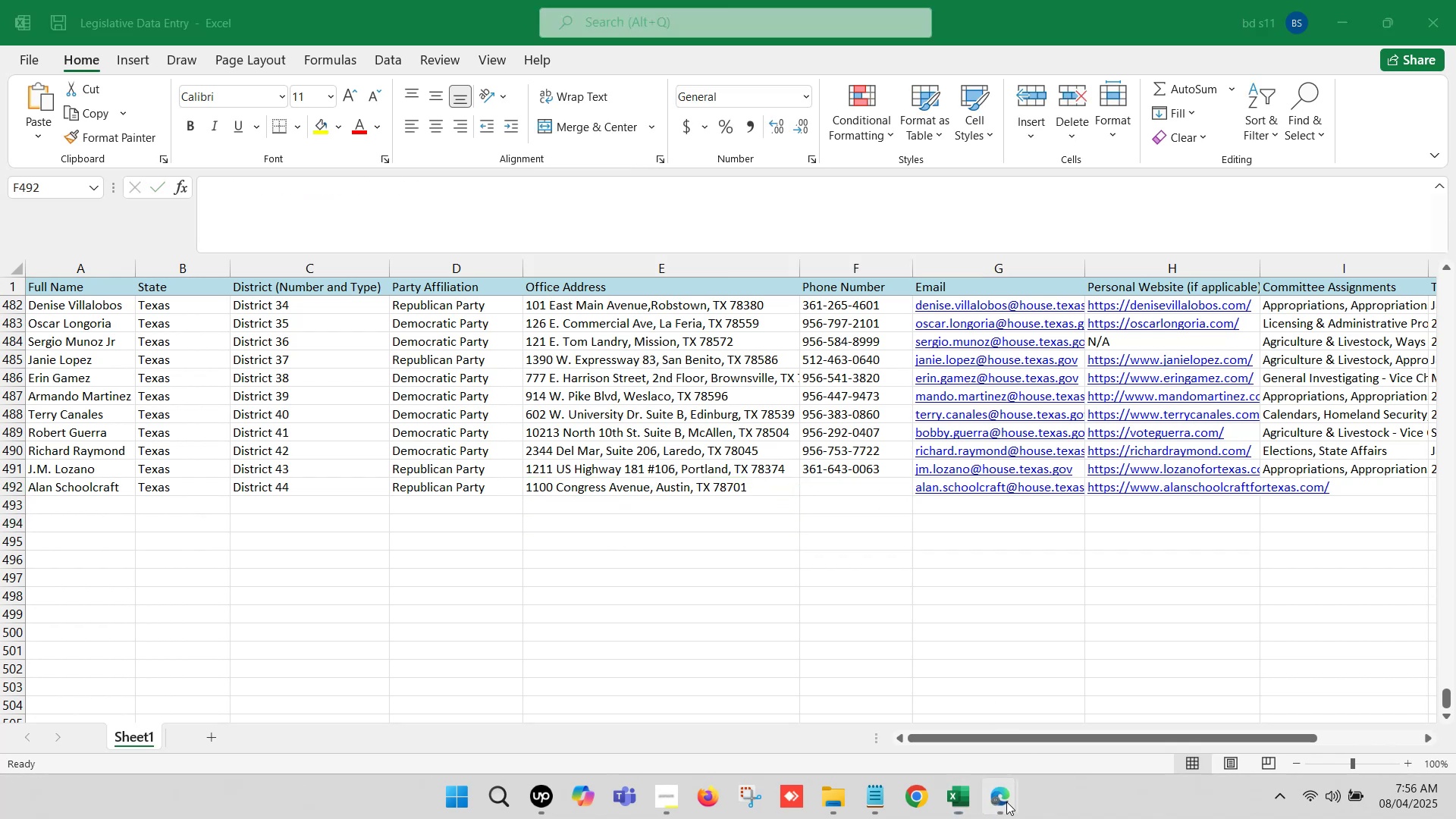 
left_click([940, 726])
 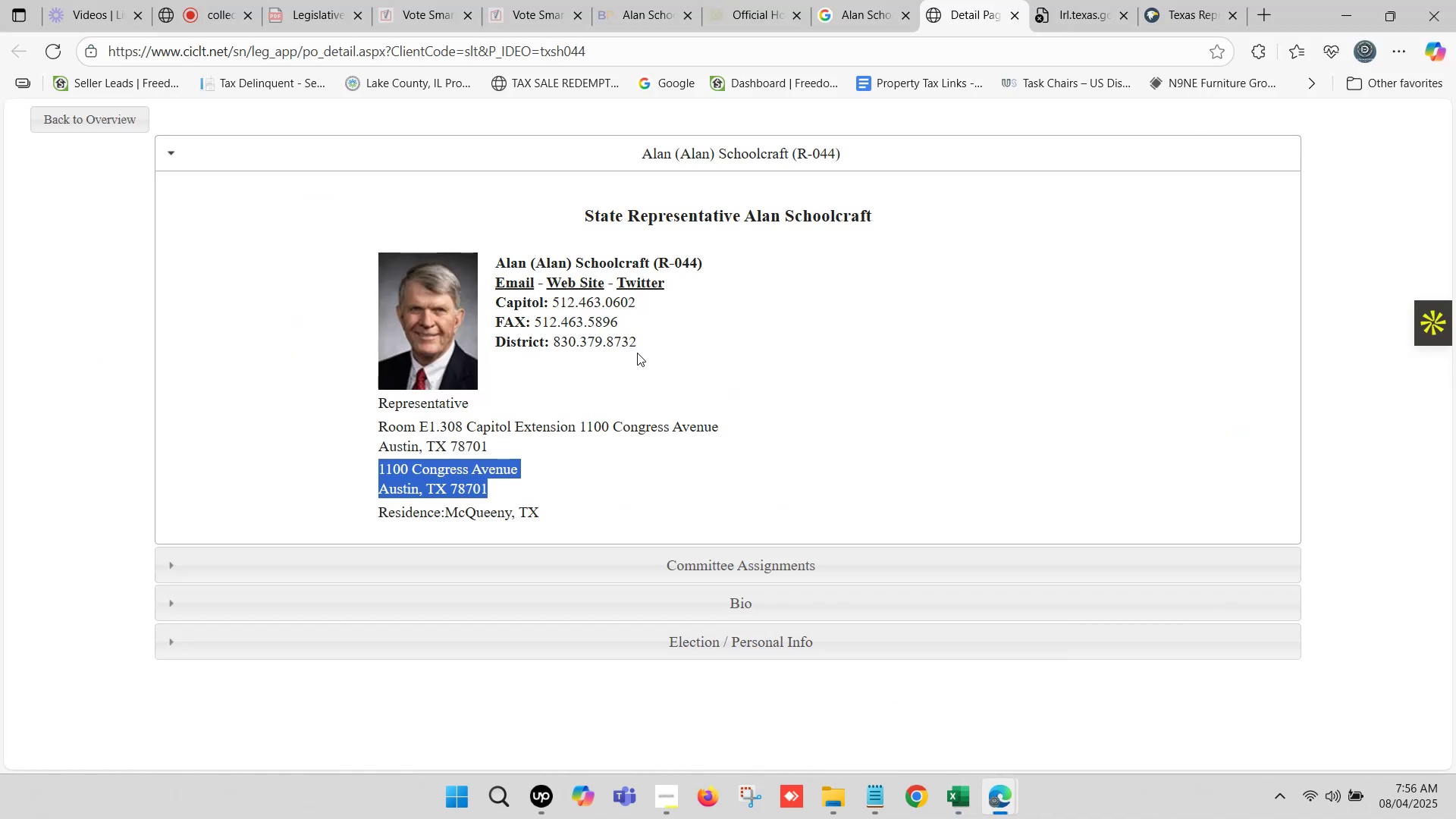 
left_click_drag(start_coordinate=[645, 342], to_coordinate=[554, 336])
 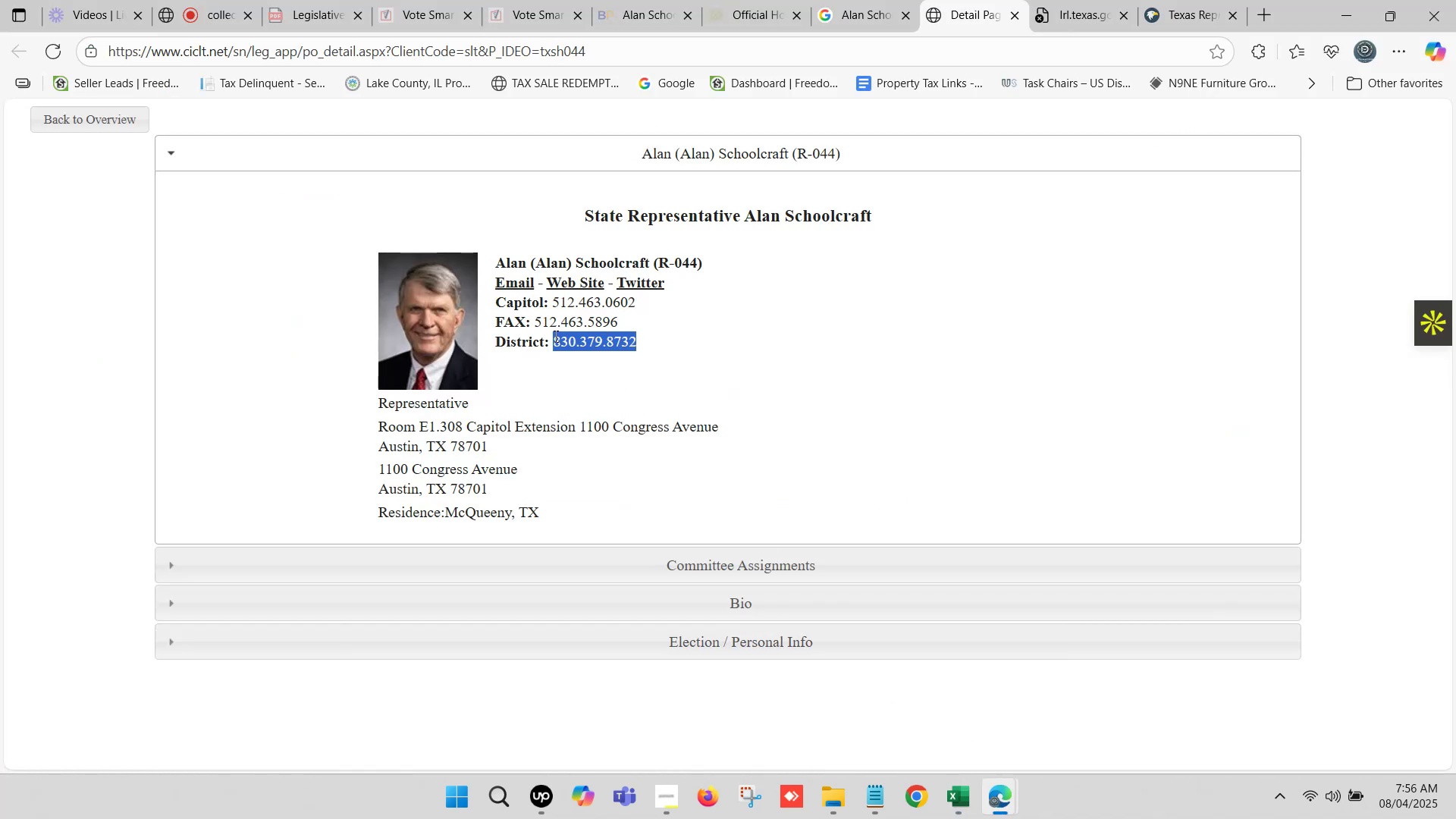 
key(Control+C)
 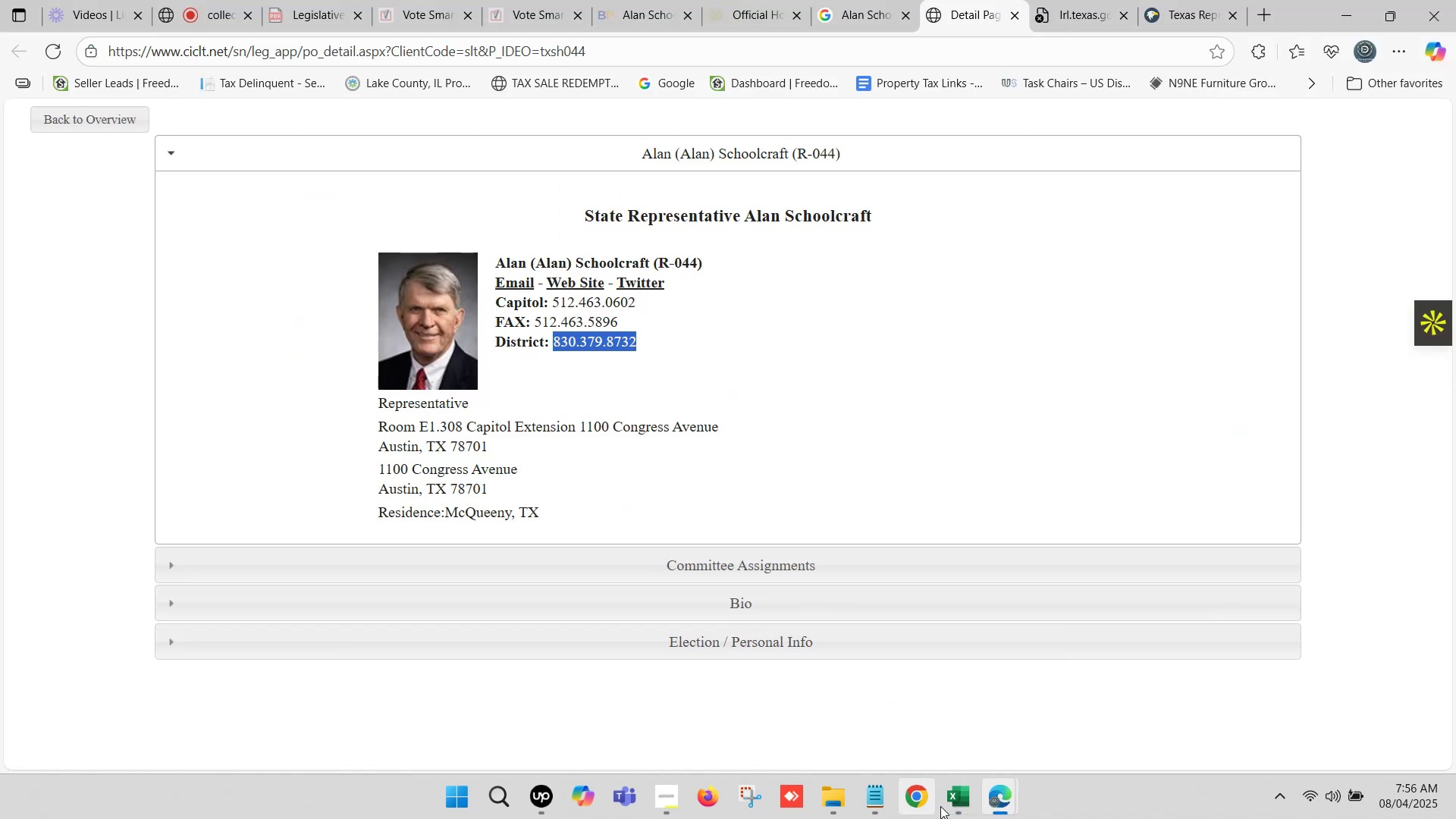 
left_click([947, 801])
 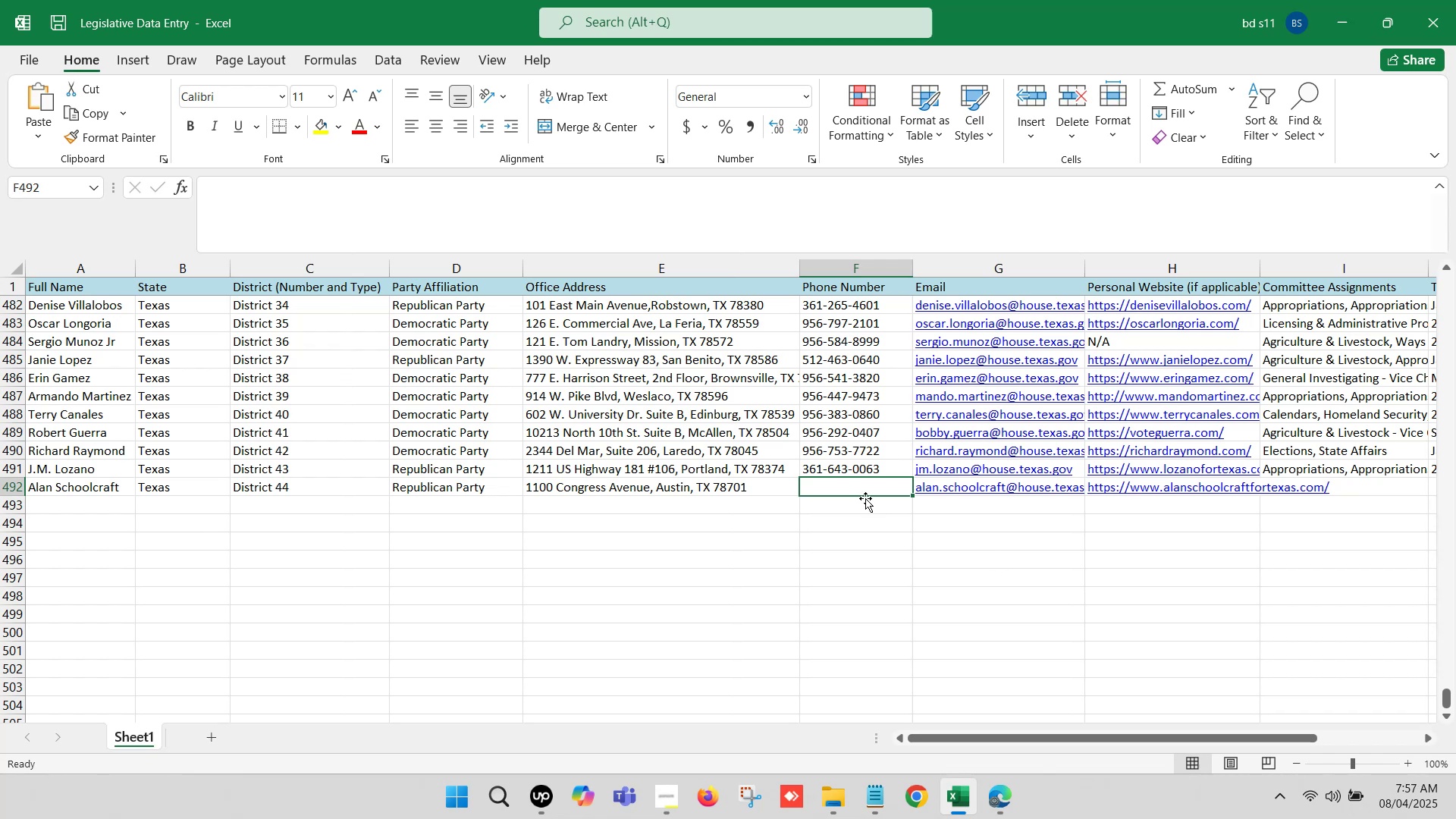 
double_click([864, 488])
 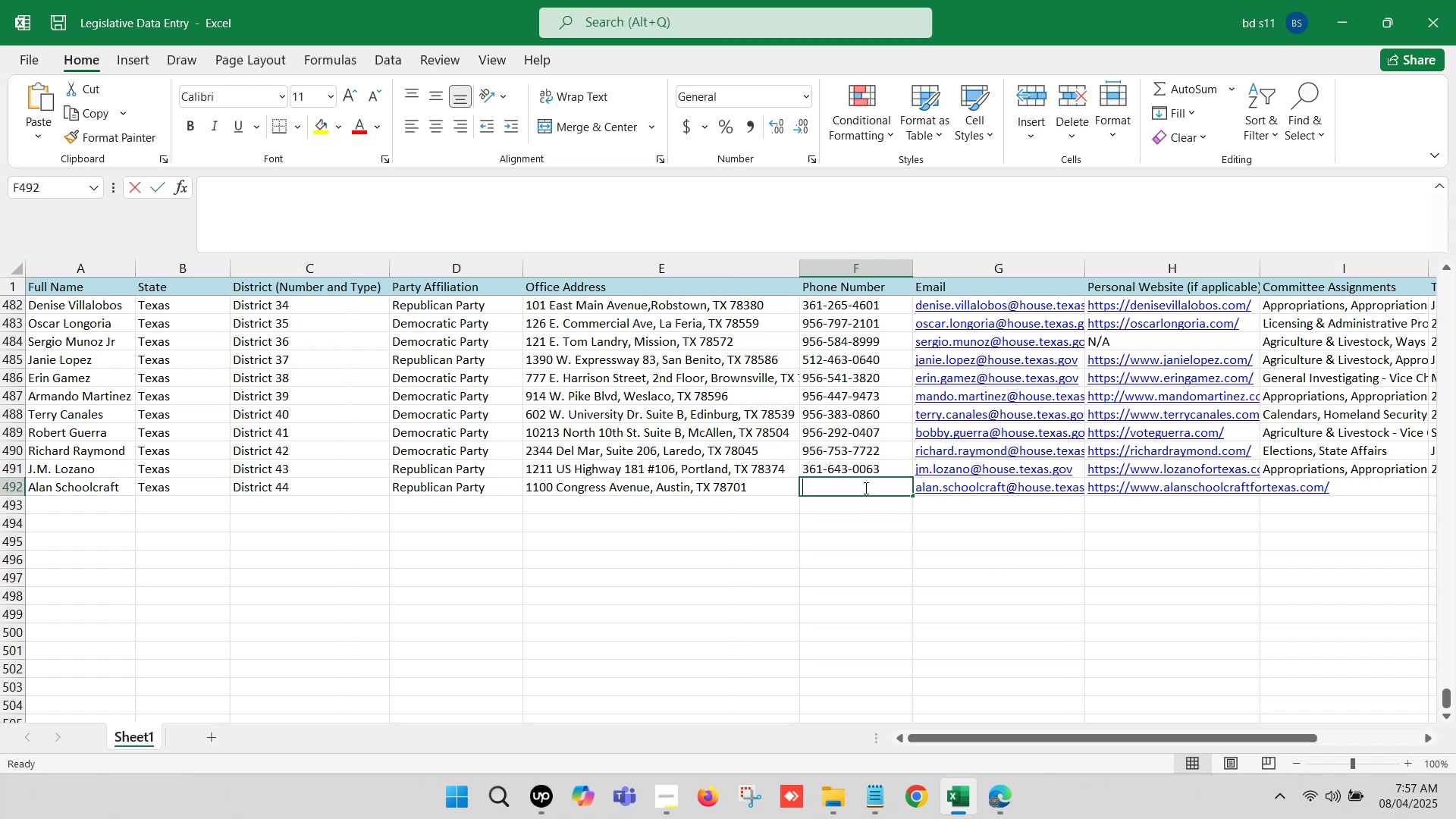 
key(Control+ControlLeft)
 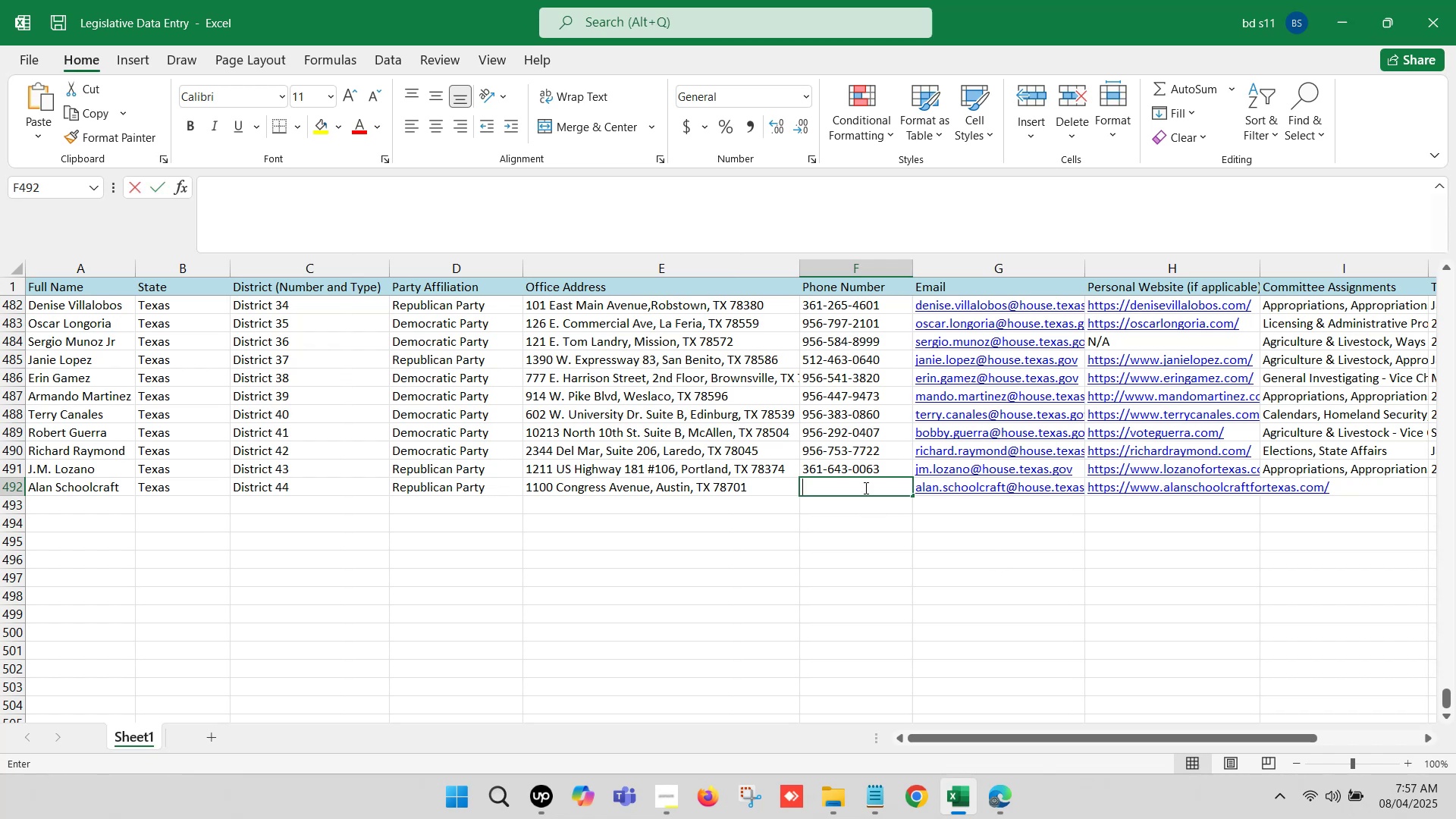 
key(Control+V)
 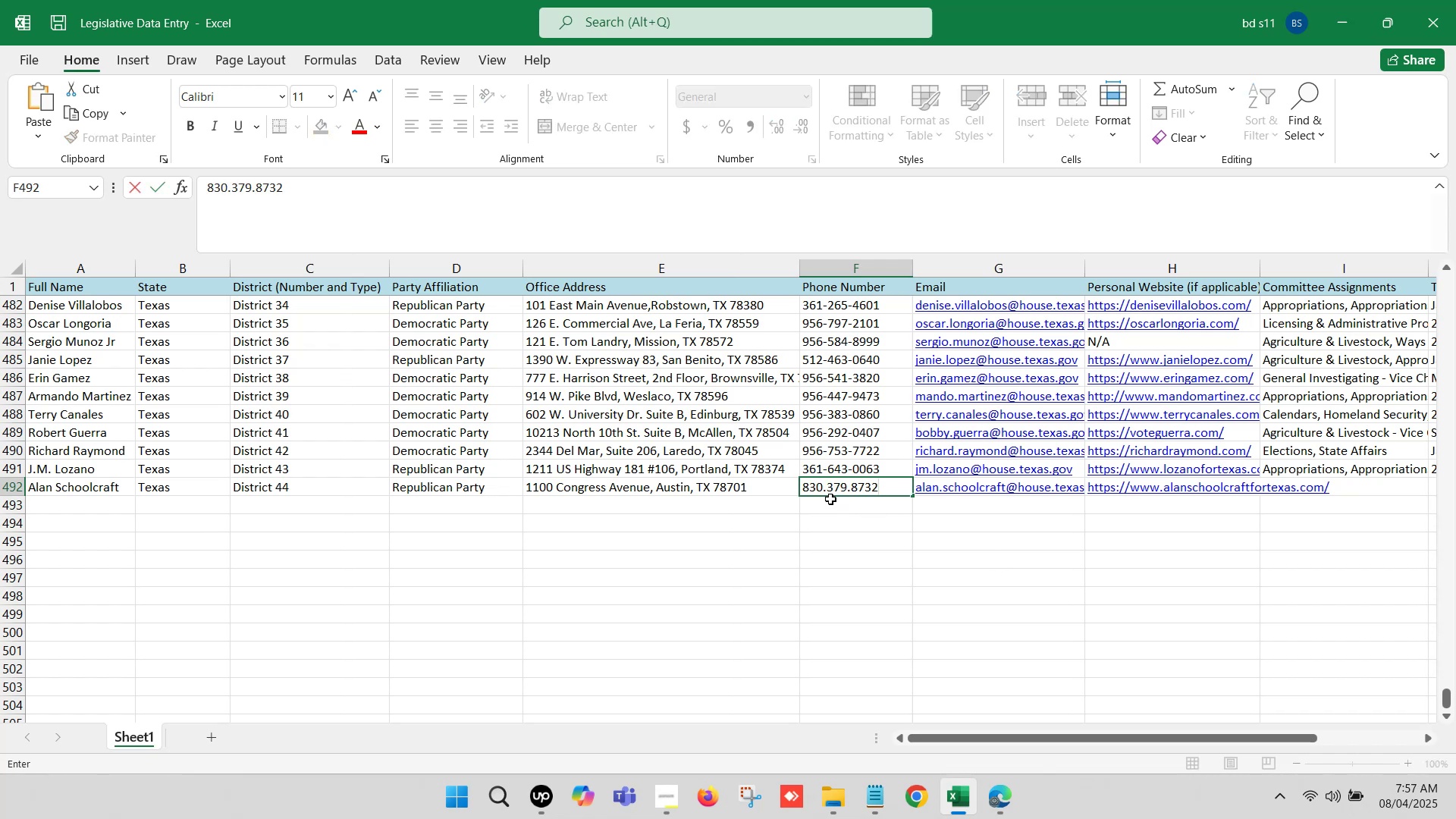 
left_click([827, 486])
 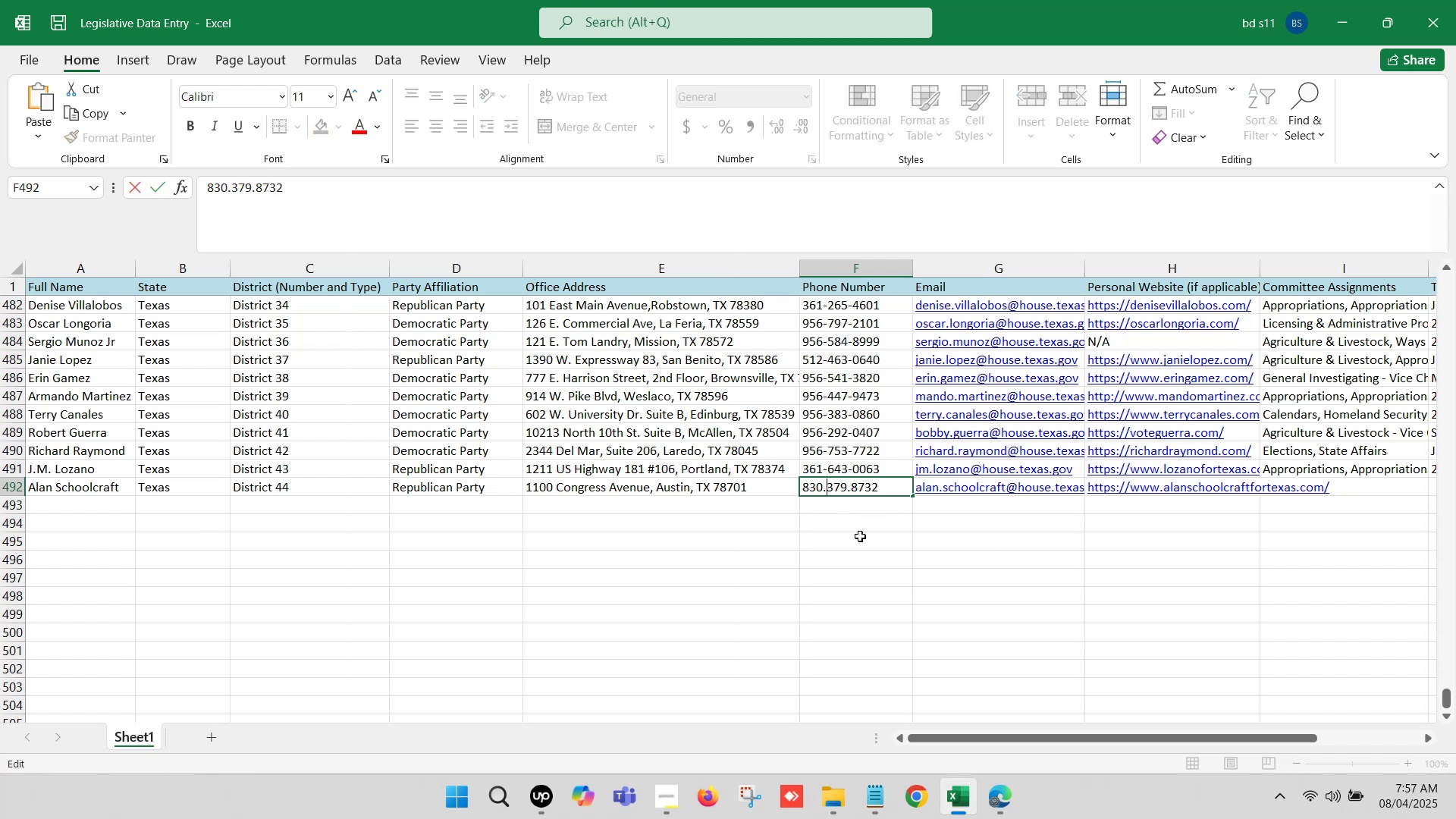 
key(Backspace)
 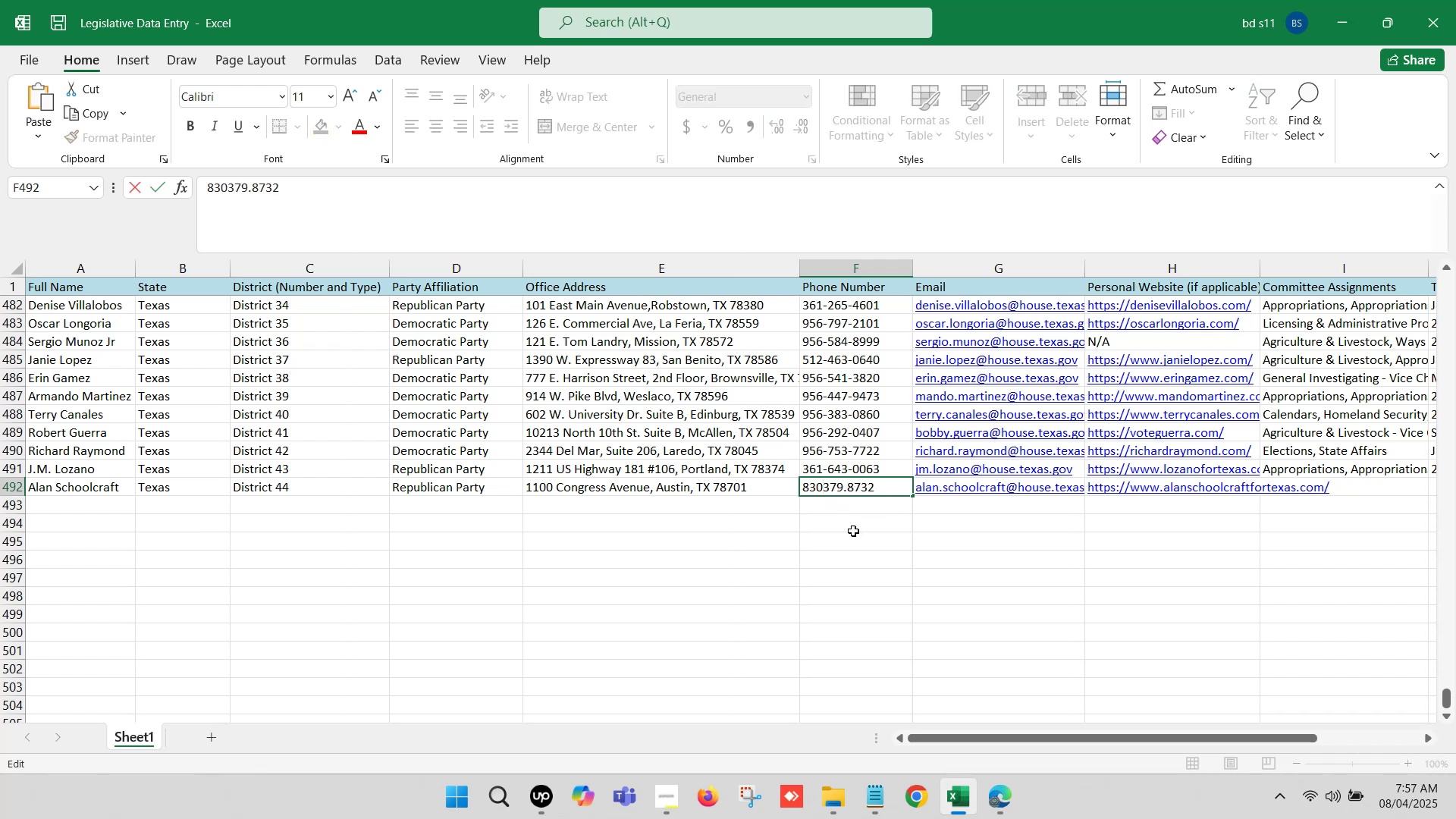 
key(Minus)
 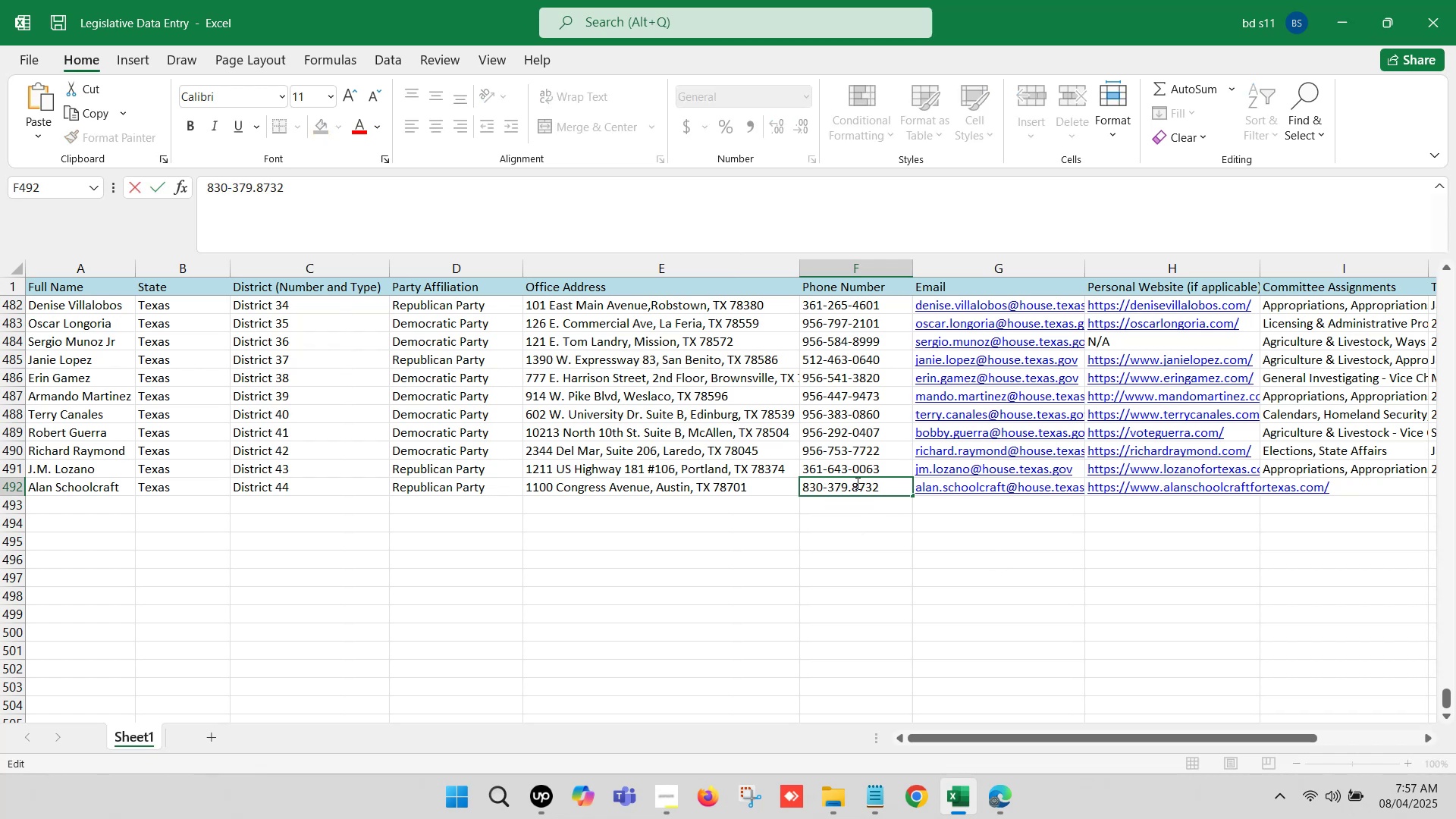 
left_click([853, 482])
 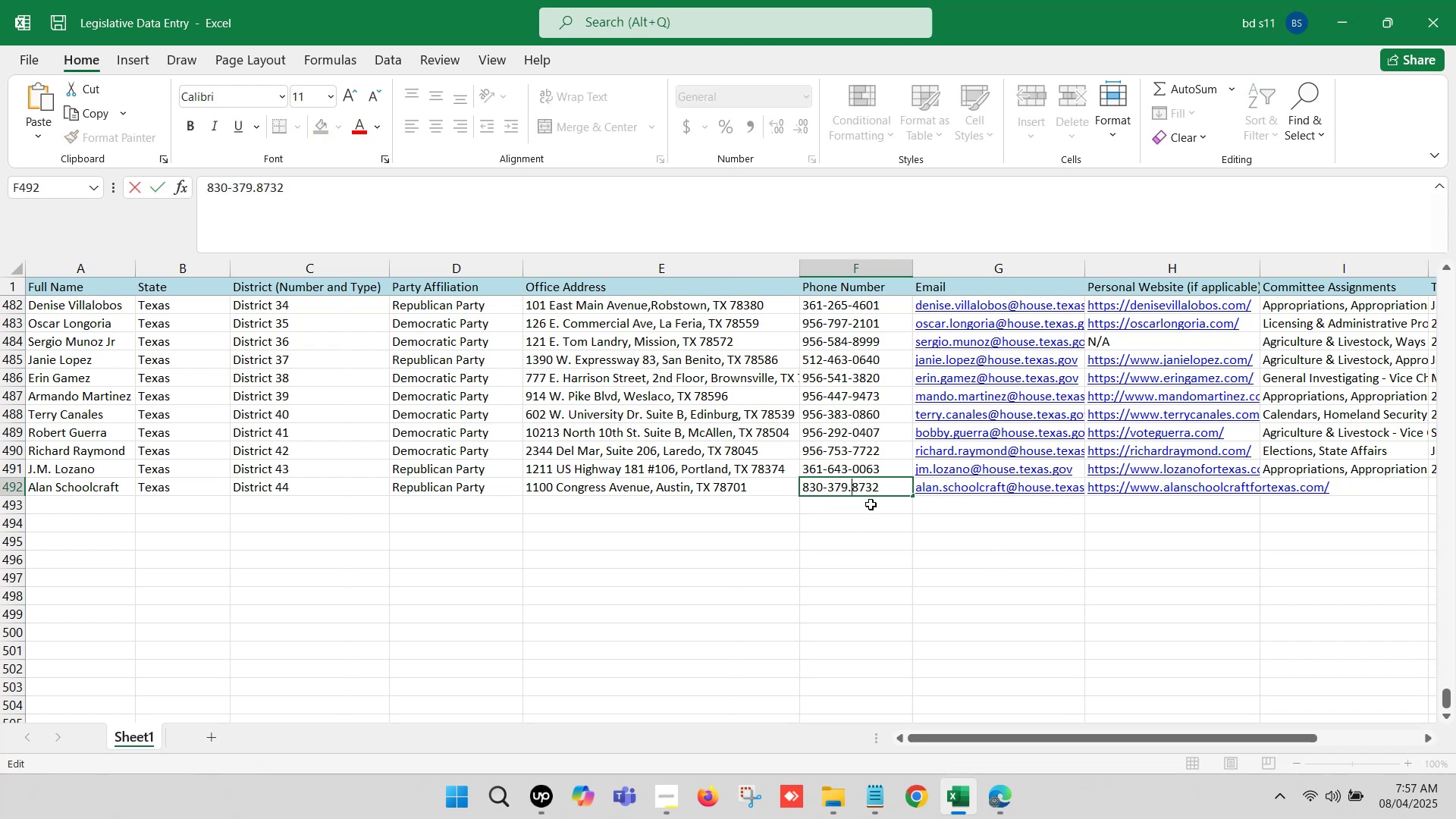 
key(Backspace)
 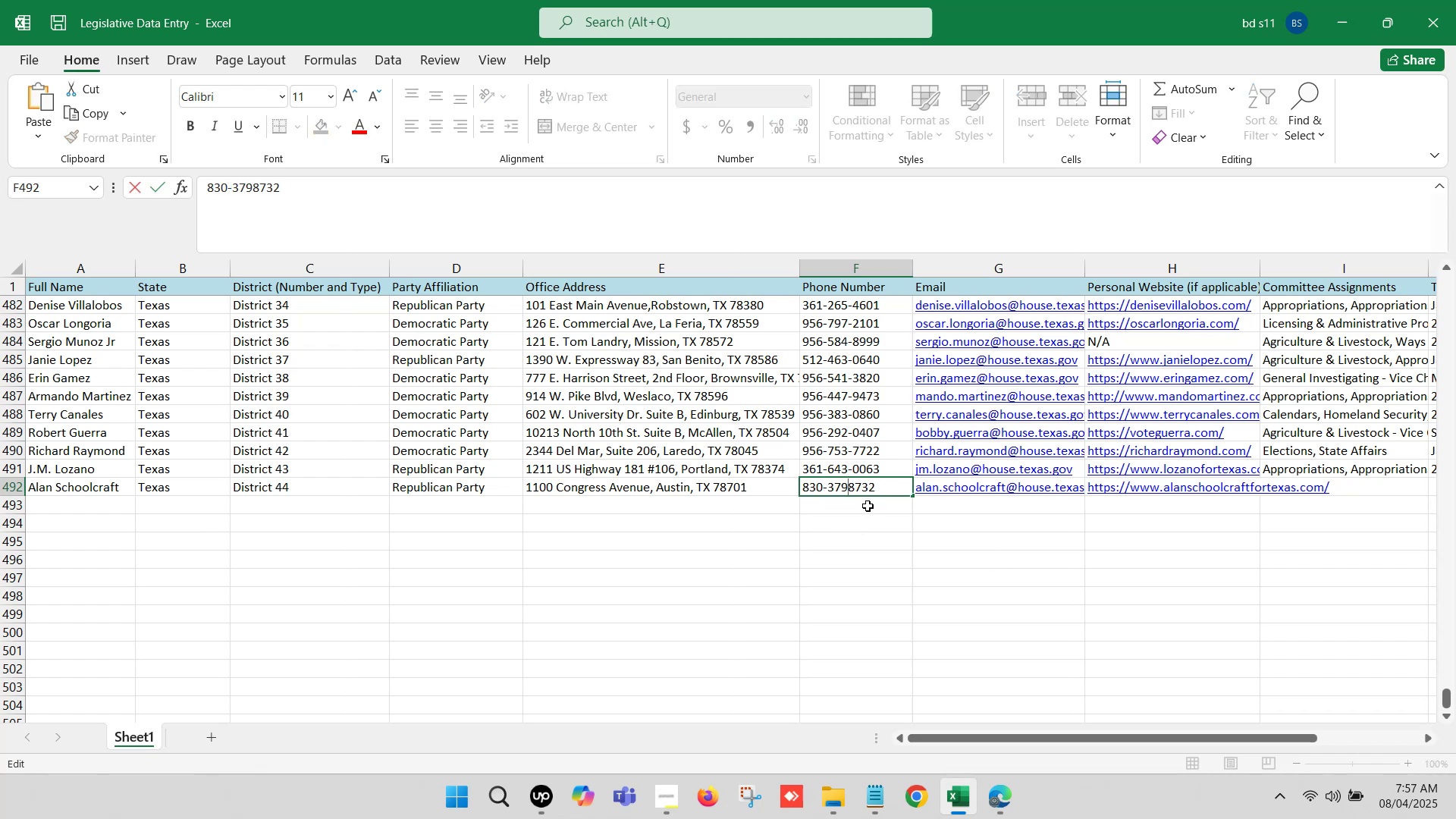 
key(Minus)
 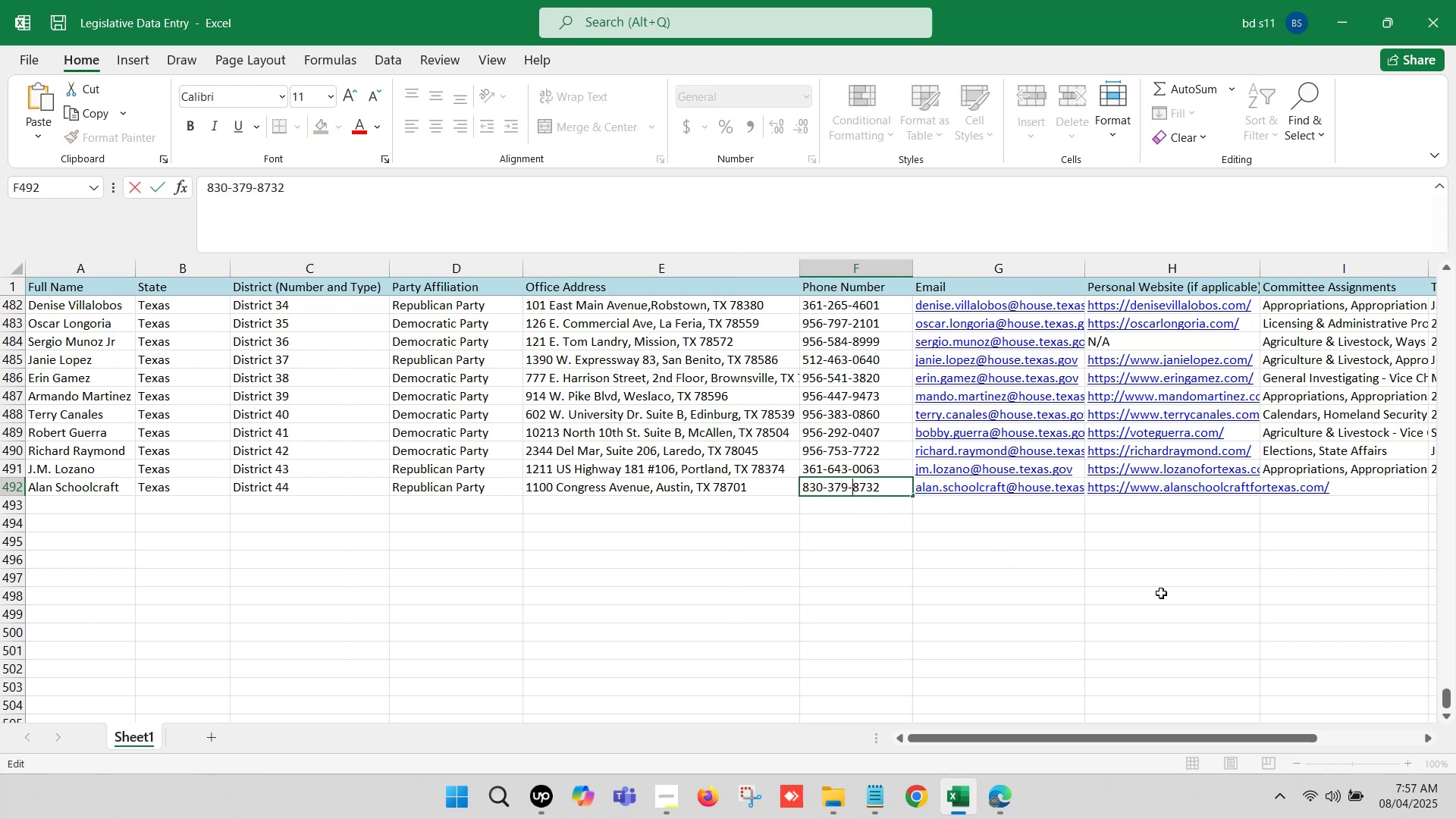 
left_click([1362, 566])
 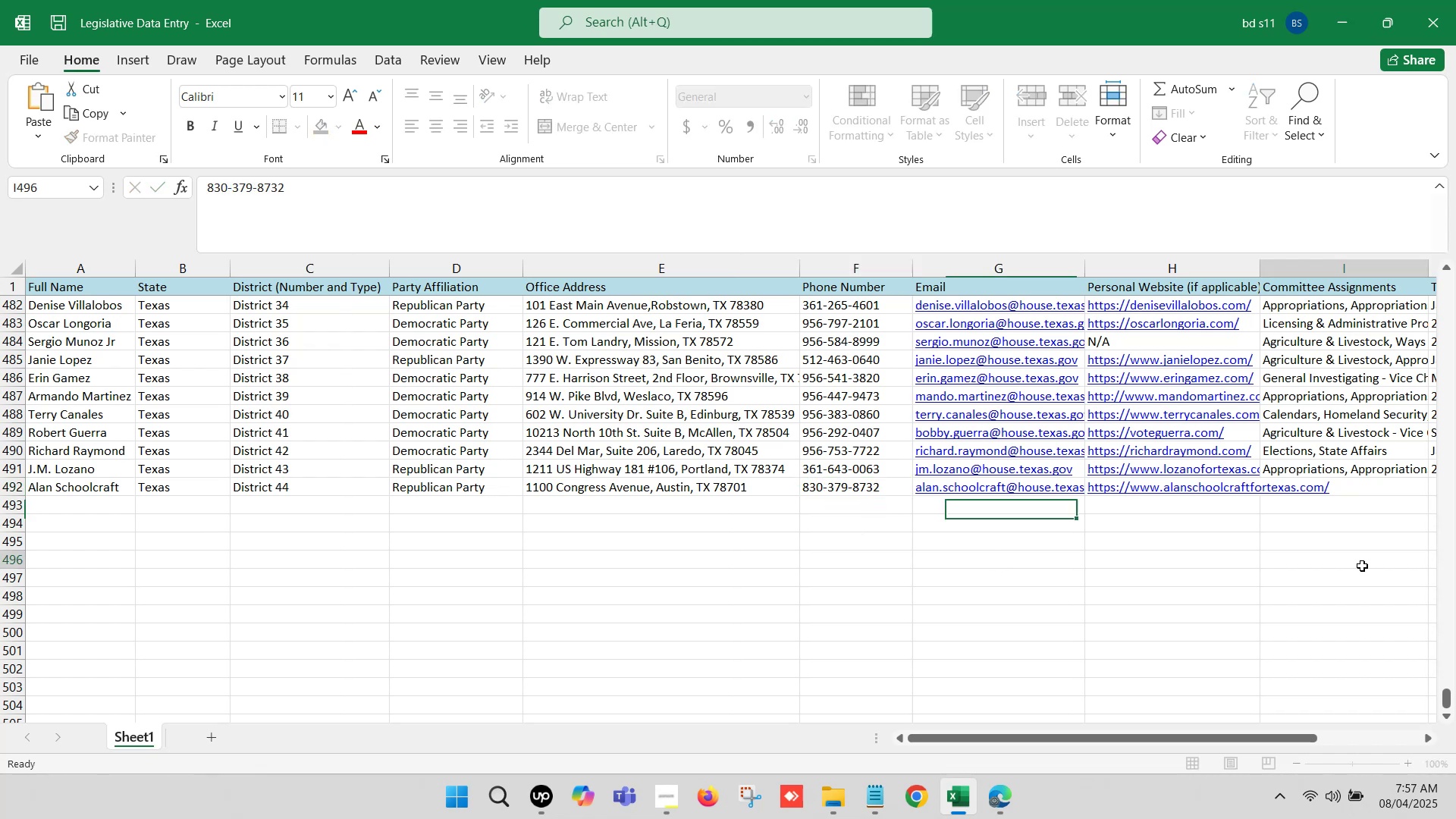 
key(ArrowRight)
 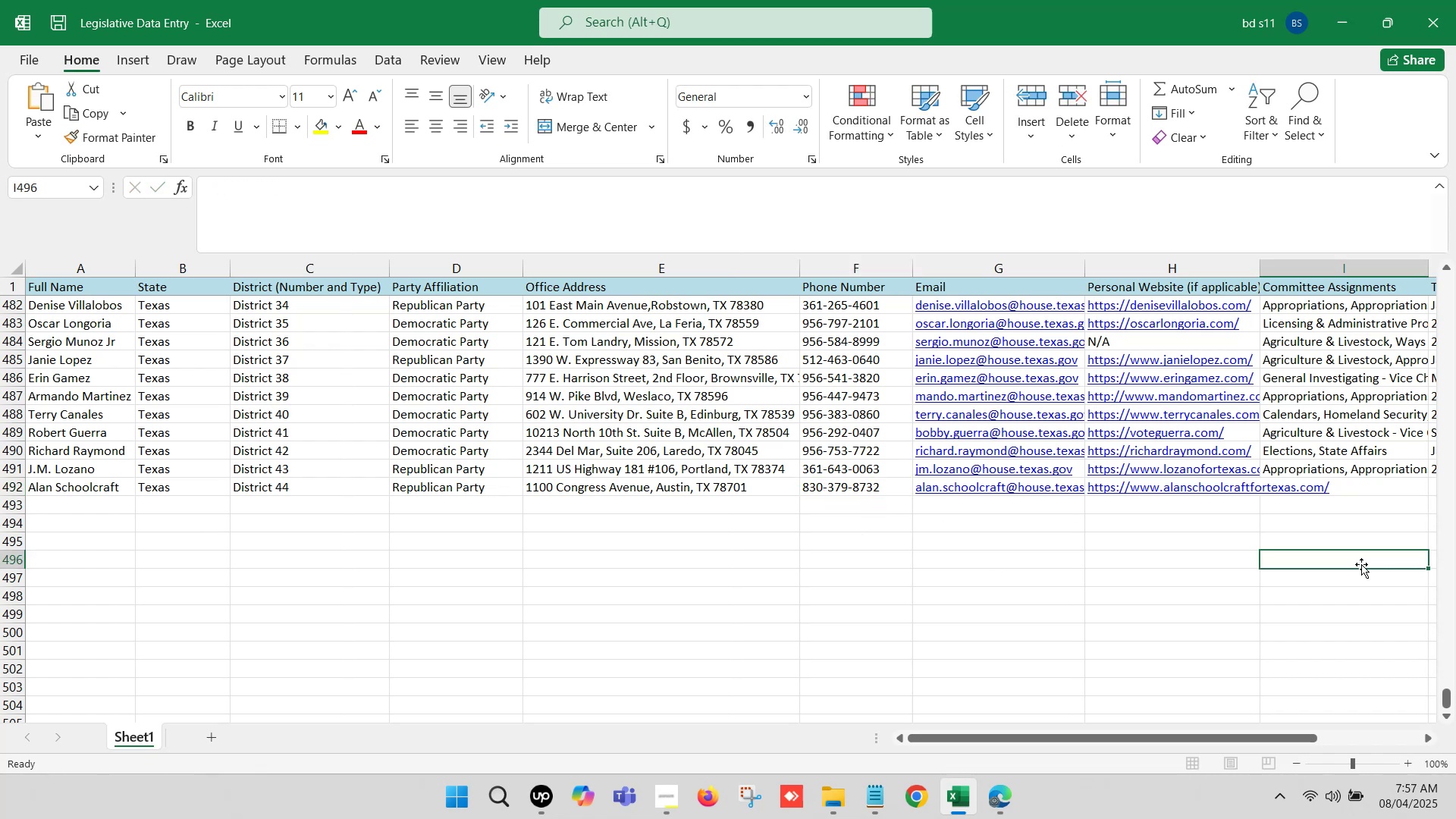 
key(ArrowRight)
 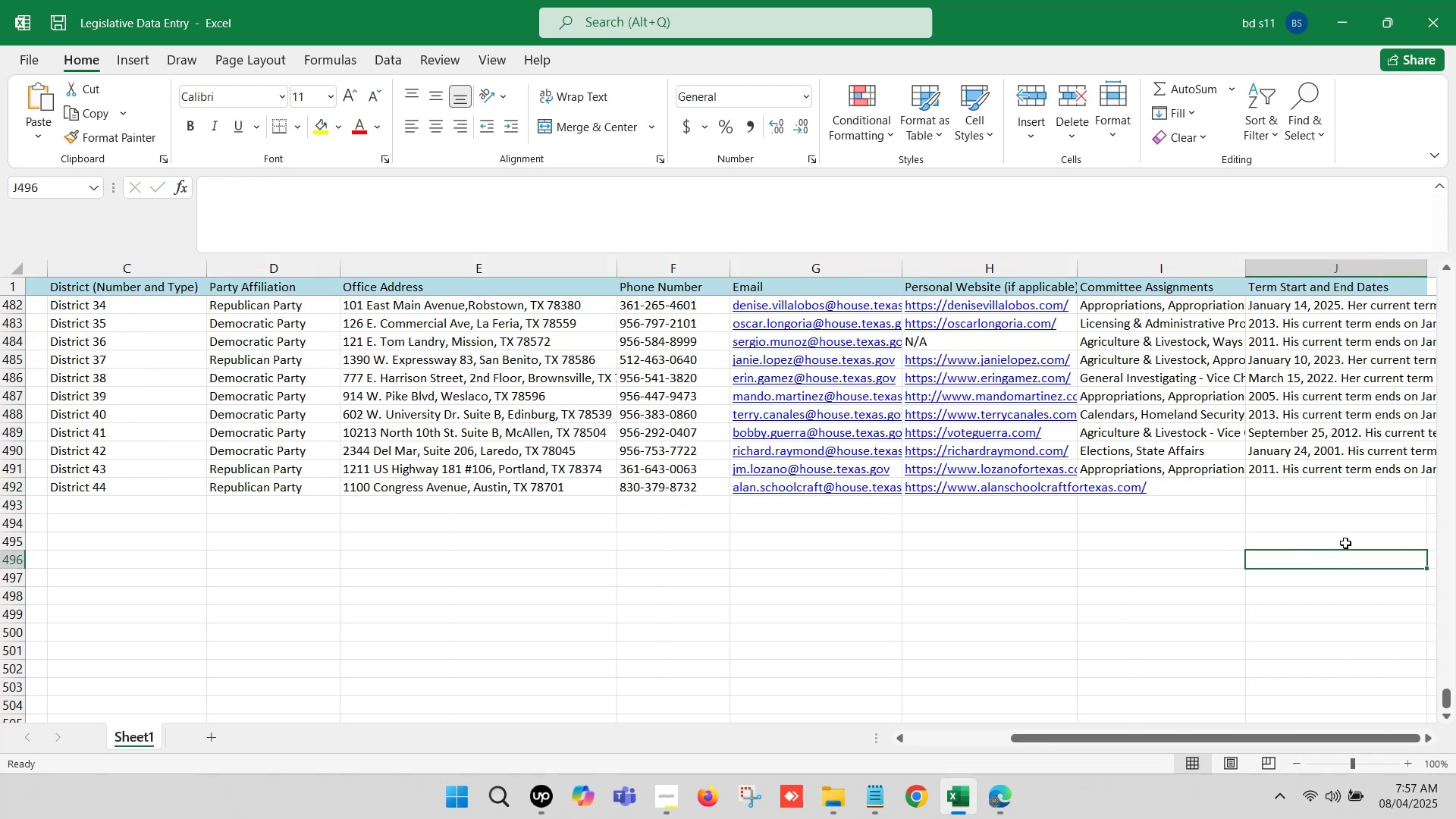 
key(ArrowRight)
 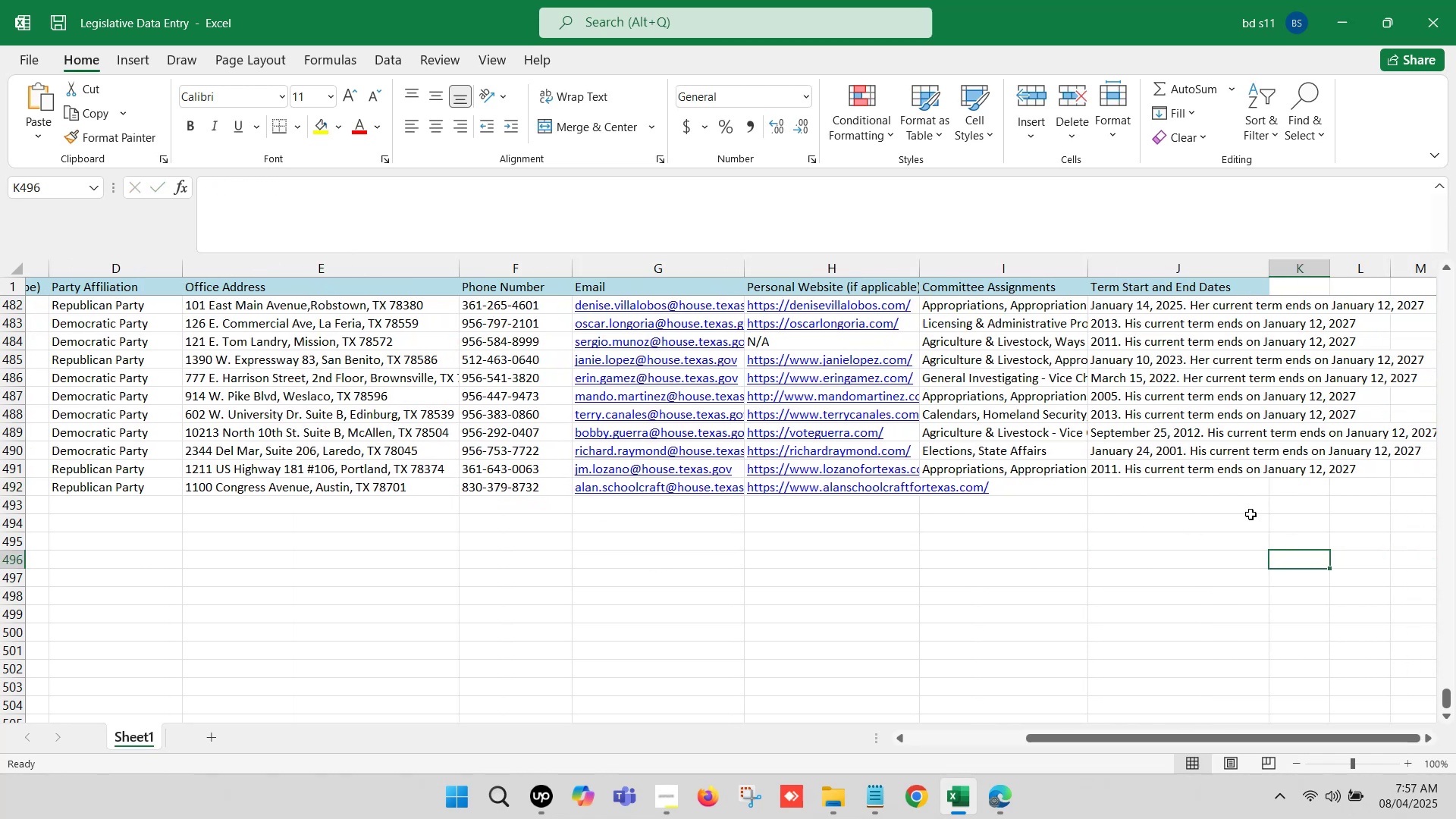 
key(ArrowRight)
 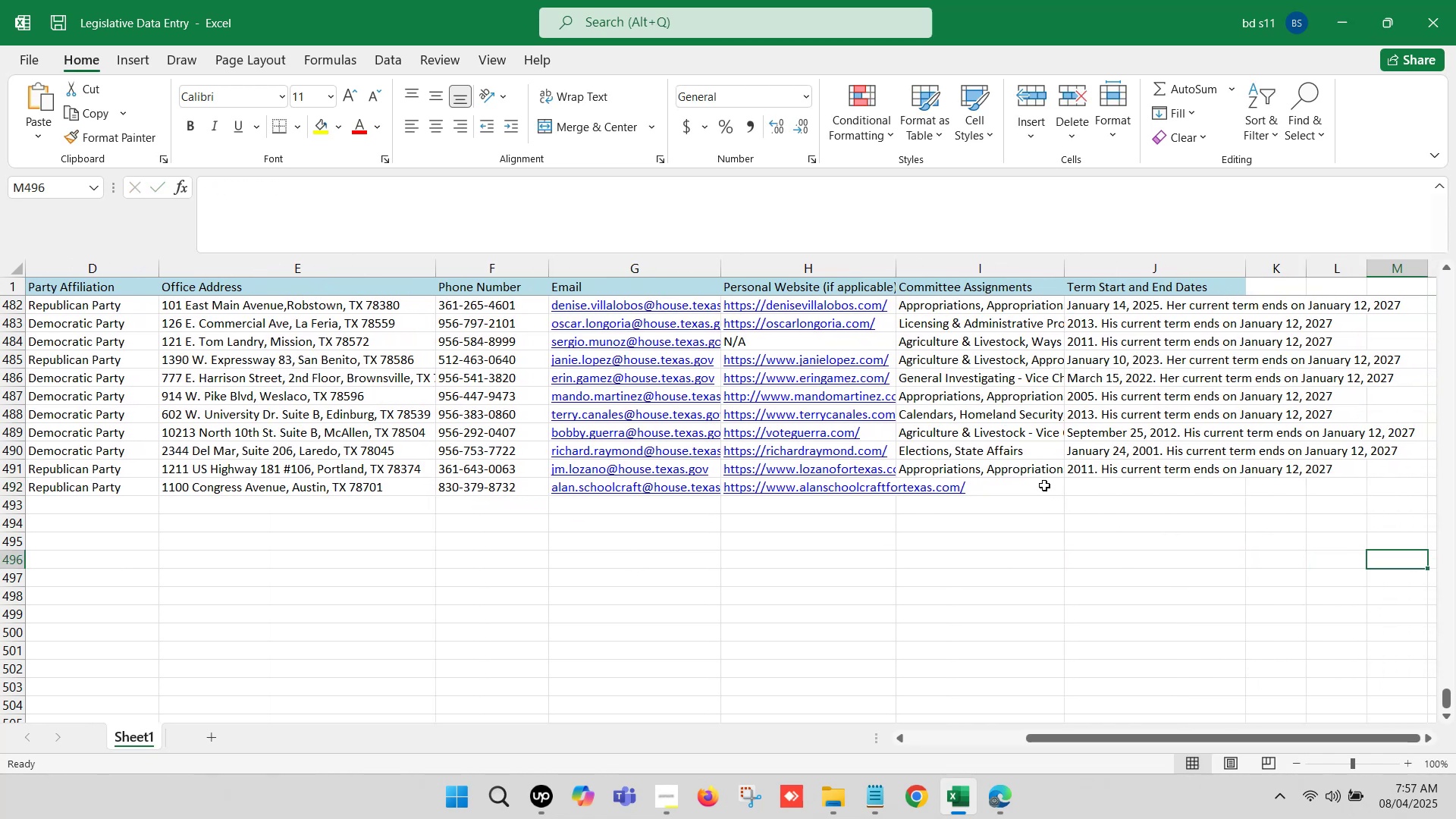 
left_click([1034, 485])
 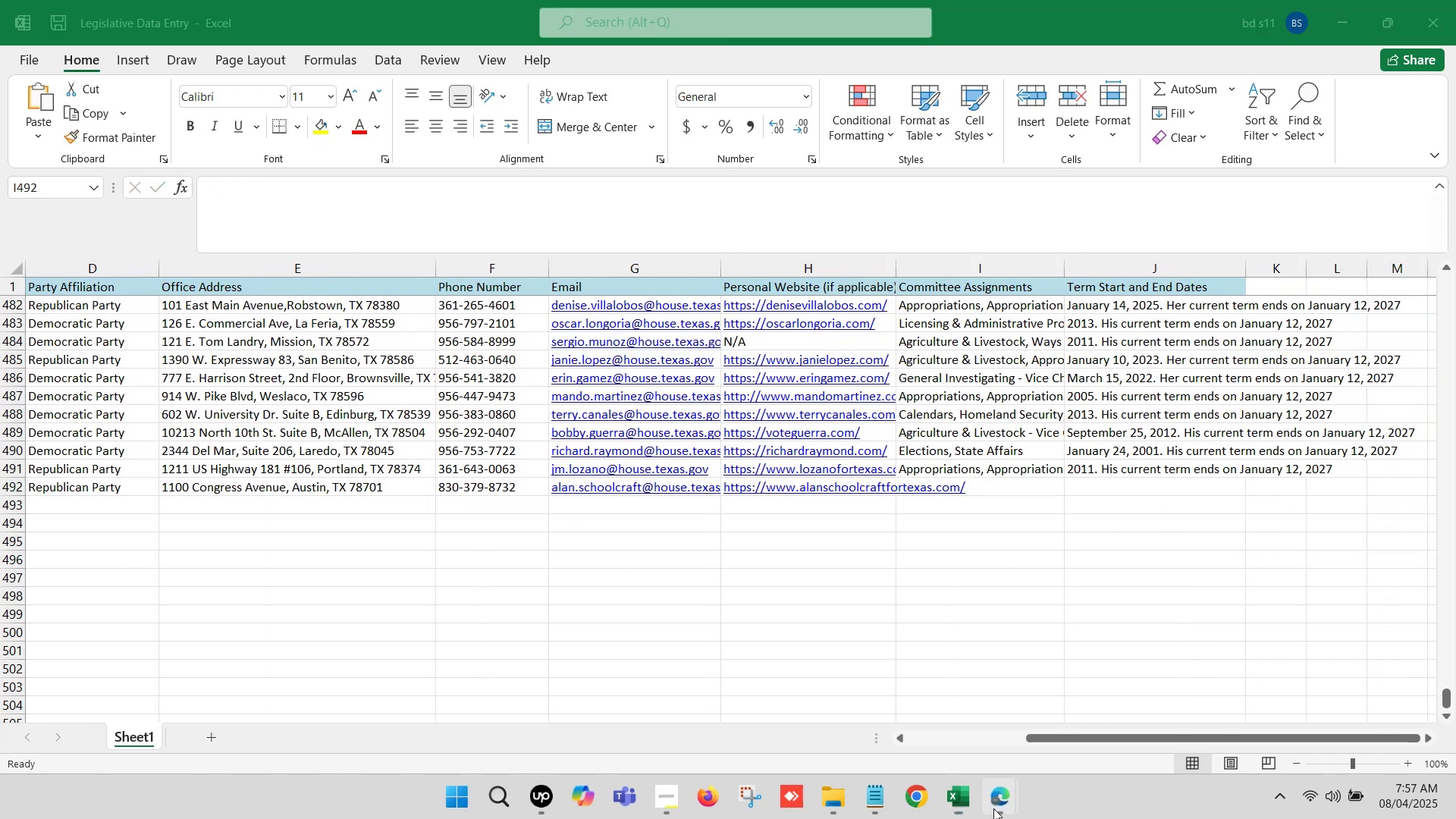 
left_click([904, 714])
 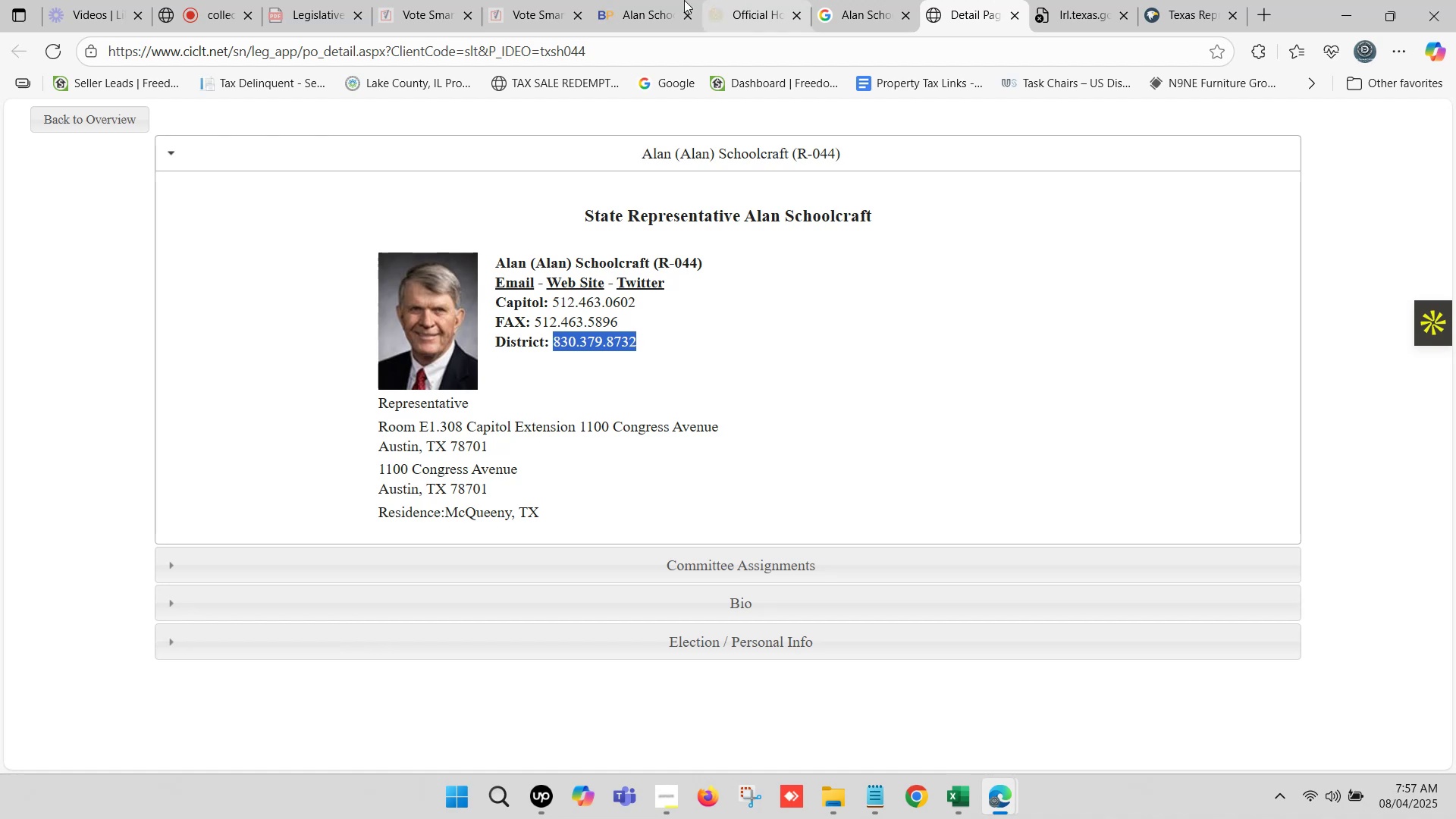 
left_click([675, 0])
 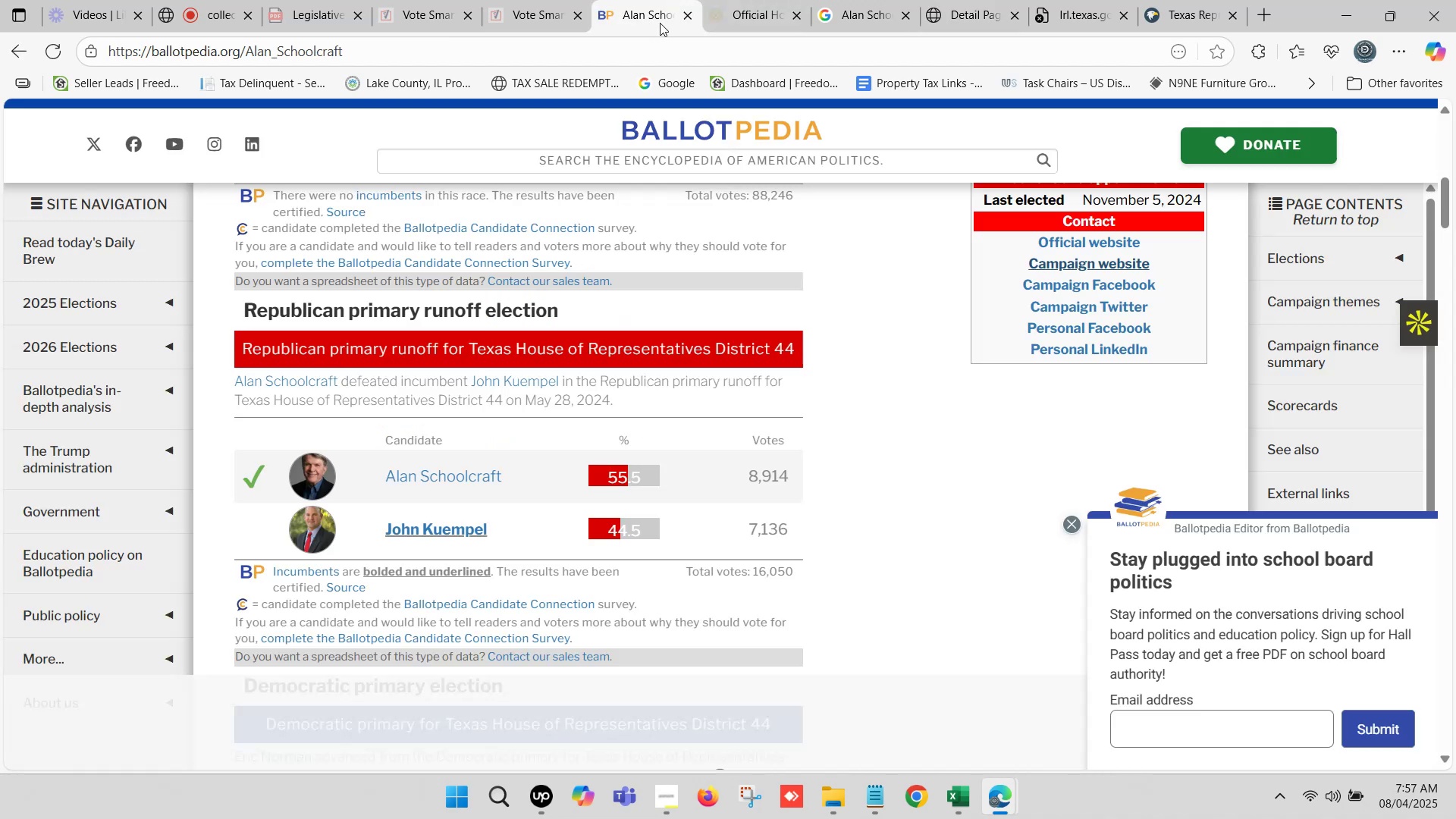 
left_click([737, 0])
 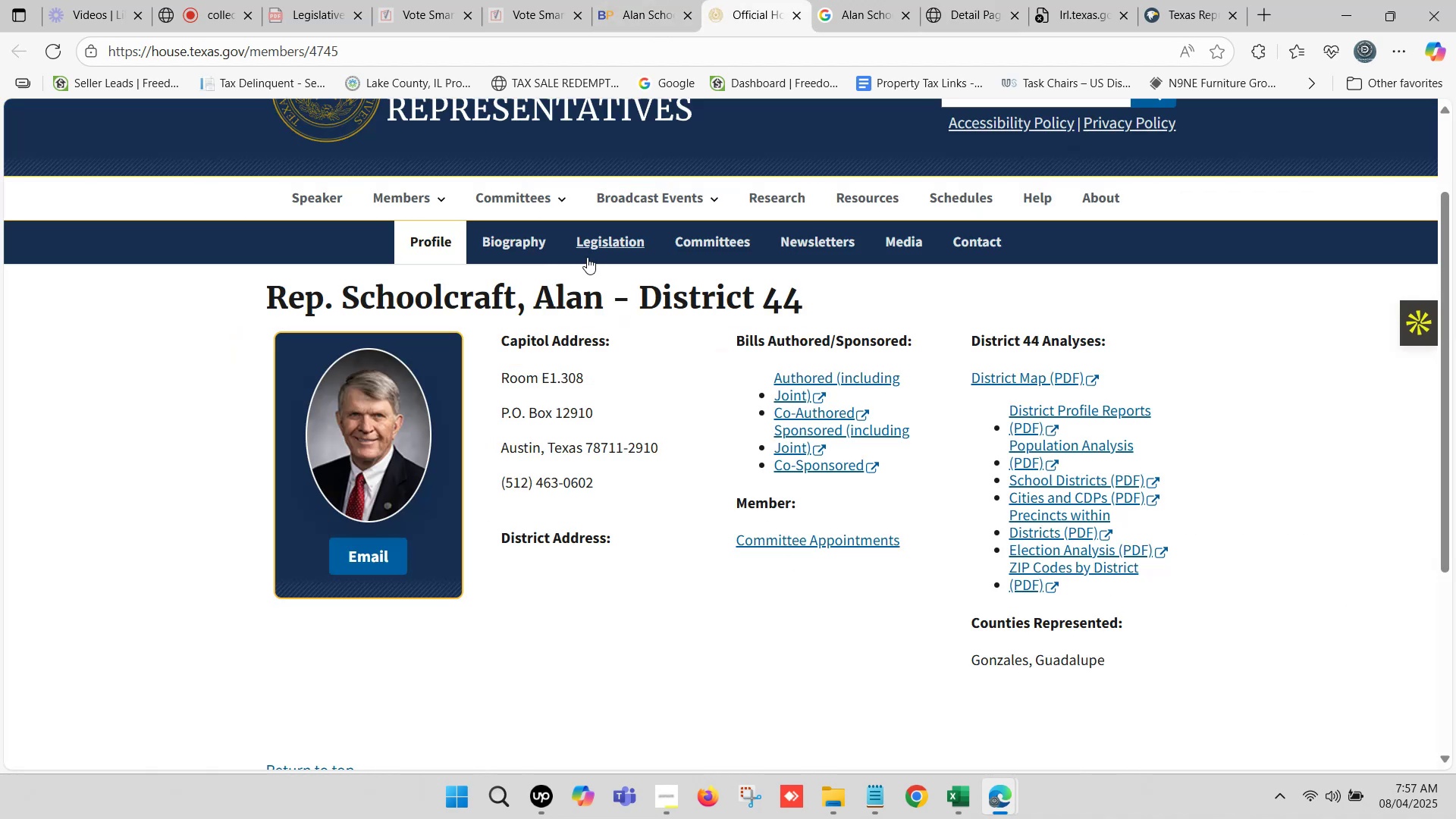 
left_click([690, 237])
 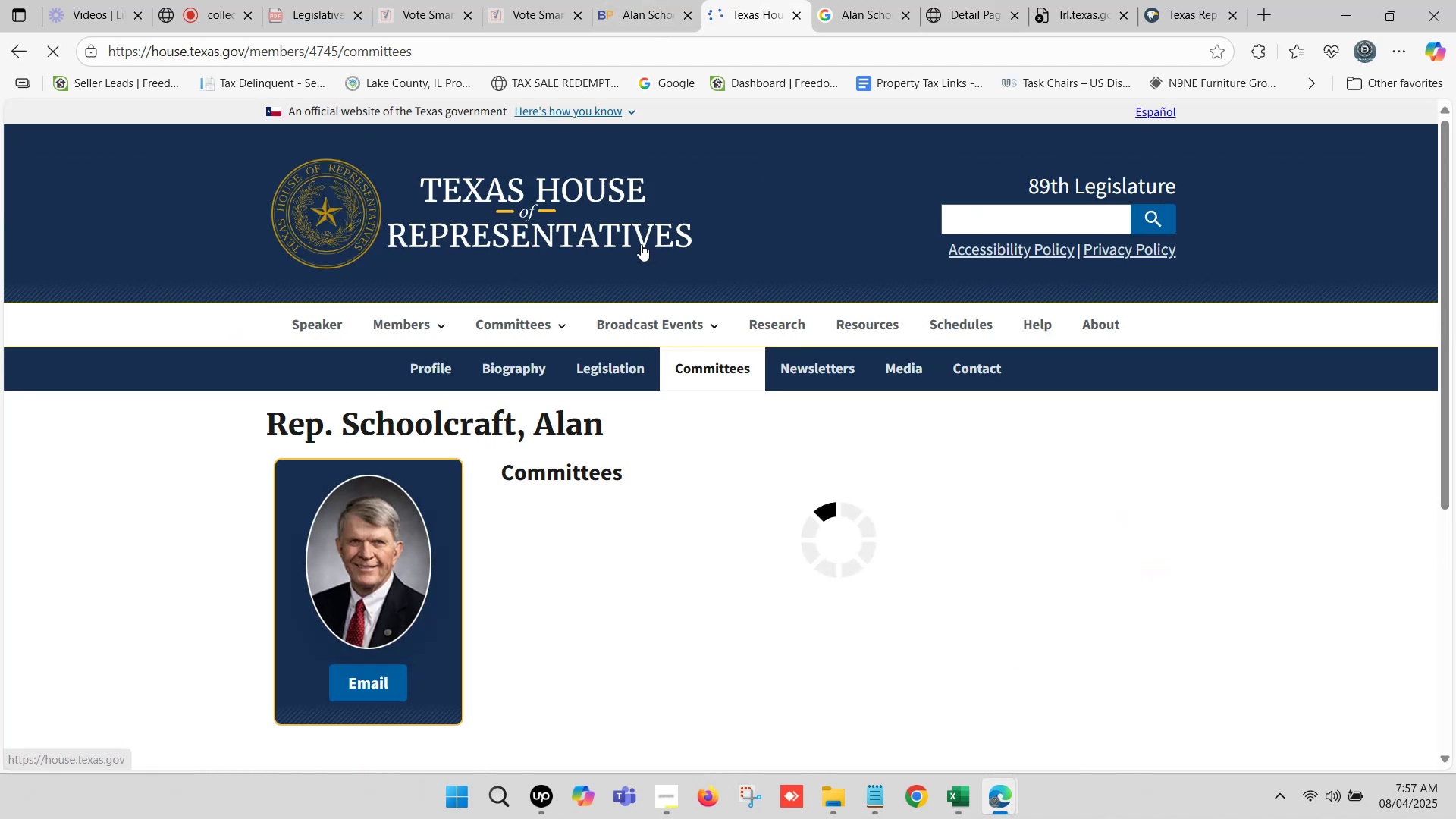 
scroll: coordinate [628, 376], scroll_direction: down, amount: 1.0
 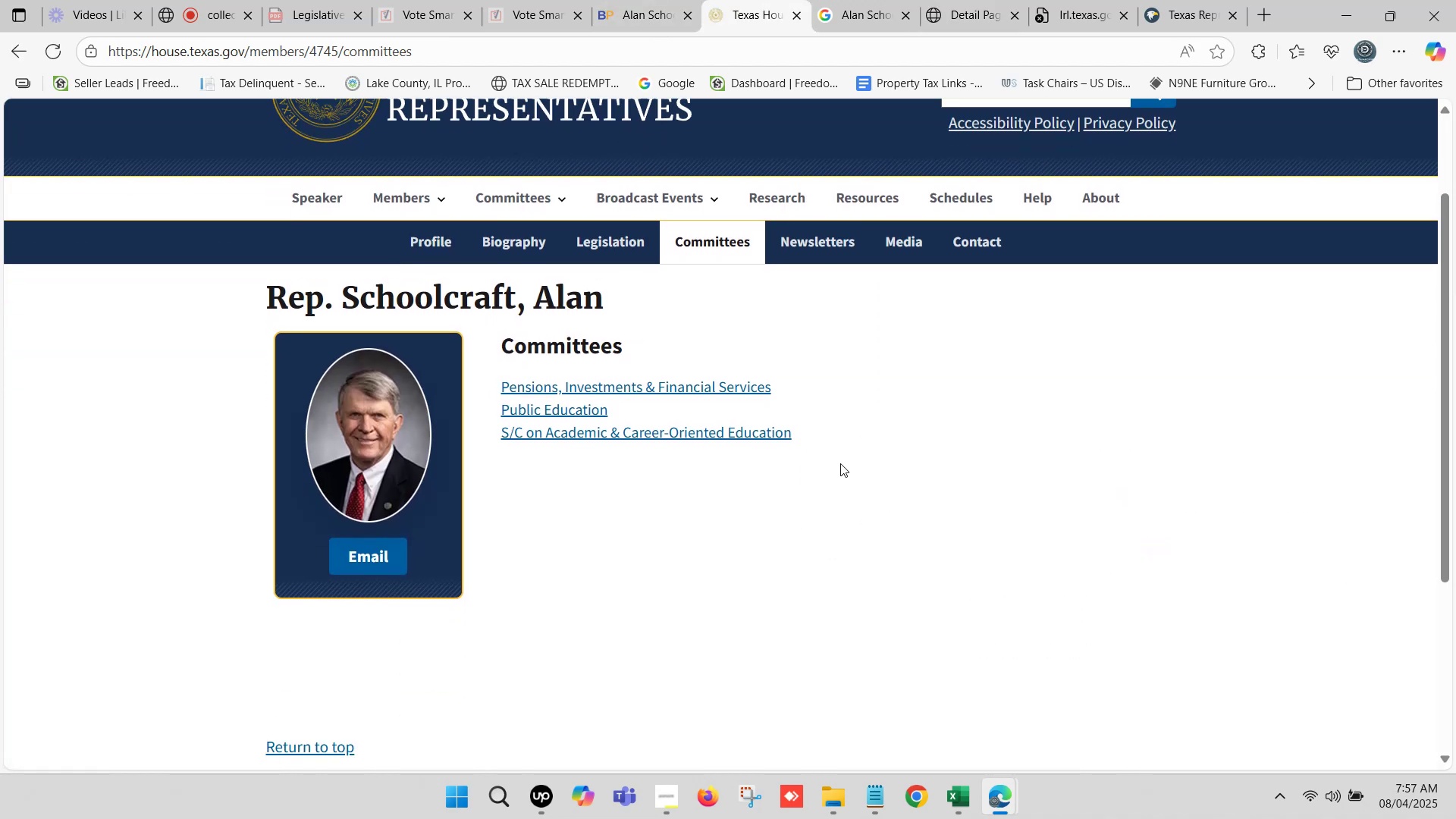 
left_click_drag(start_coordinate=[820, 435], to_coordinate=[500, 394])
 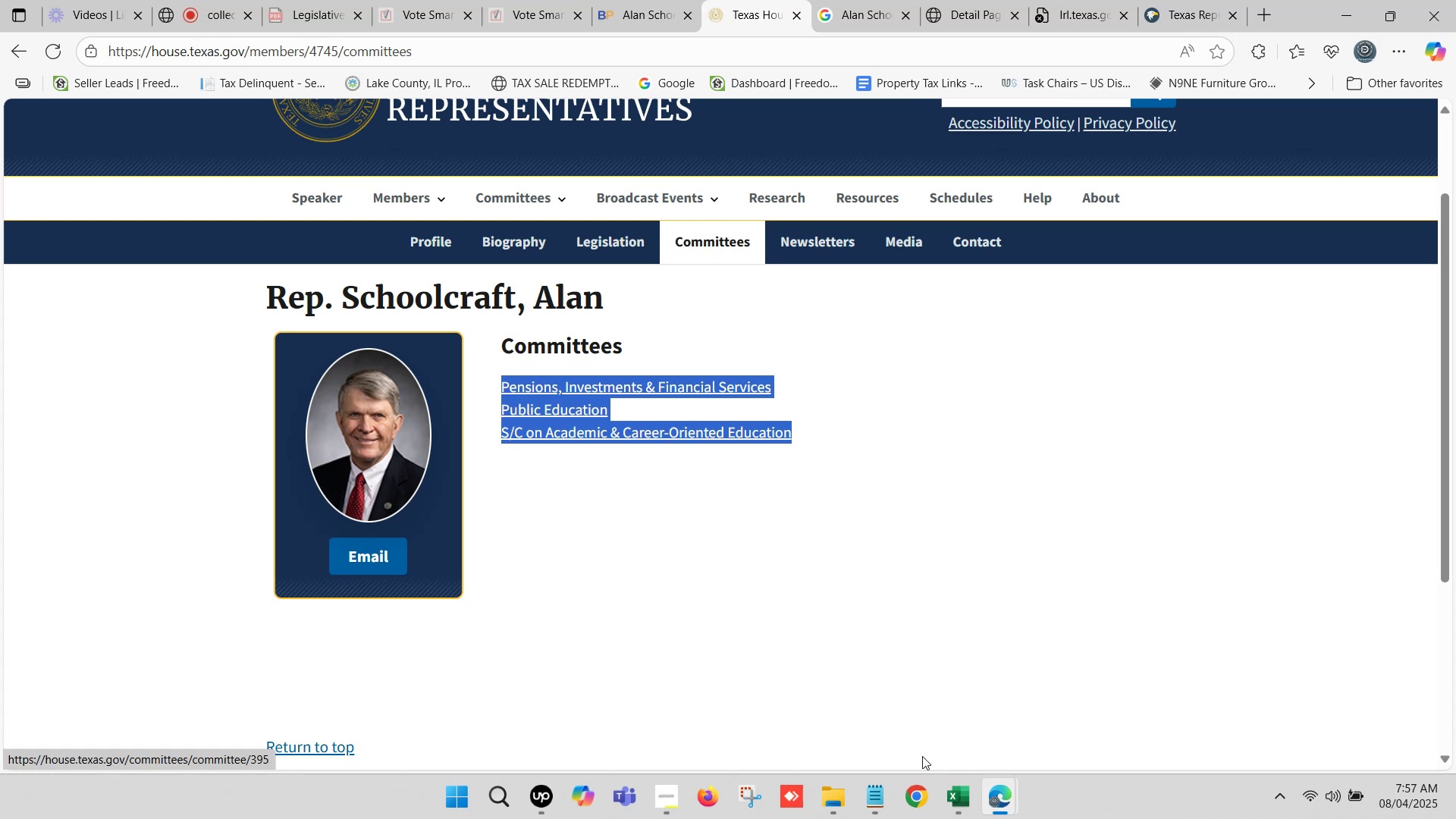 
key(Control+C)
 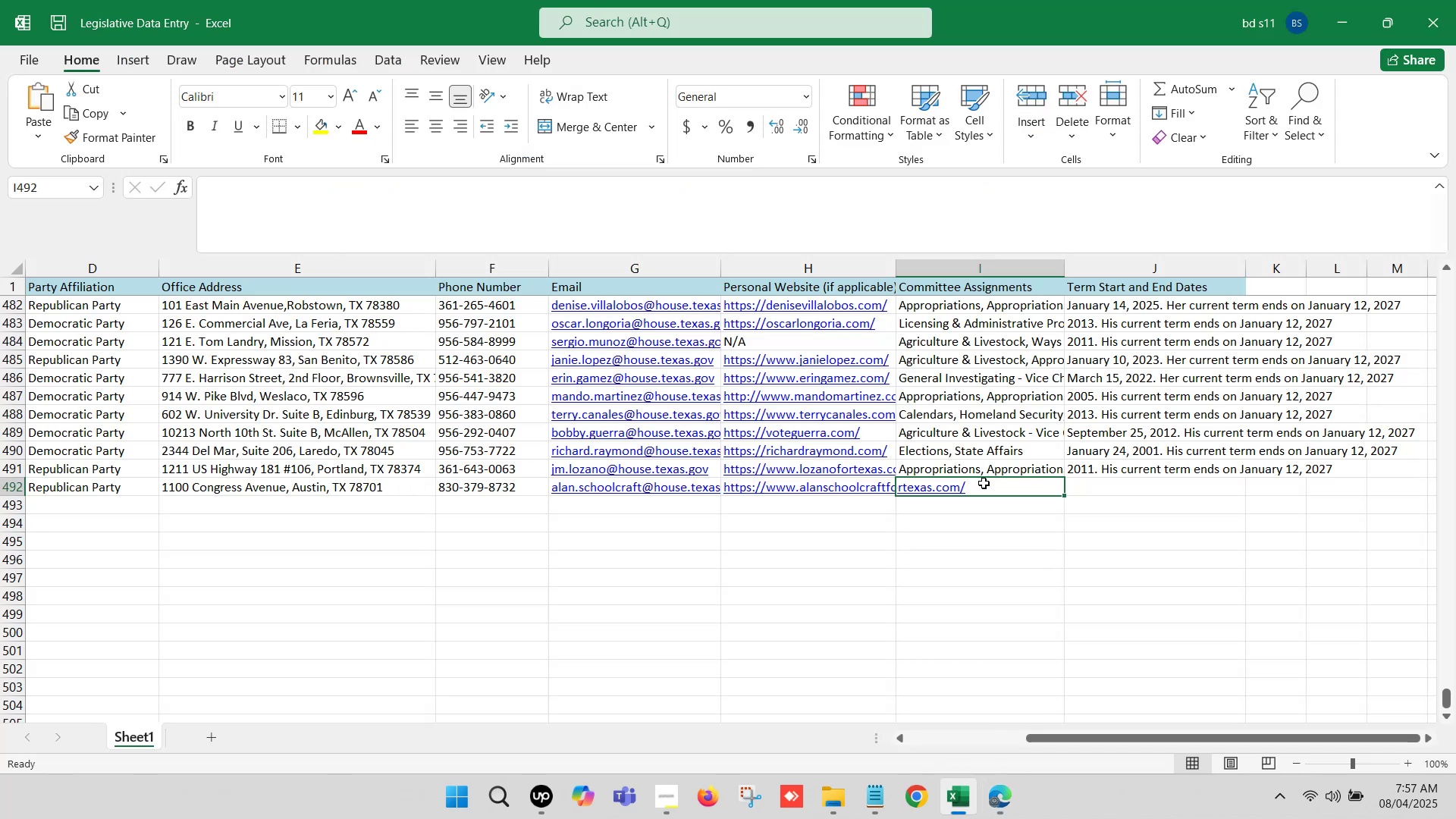 
double_click([984, 485])
 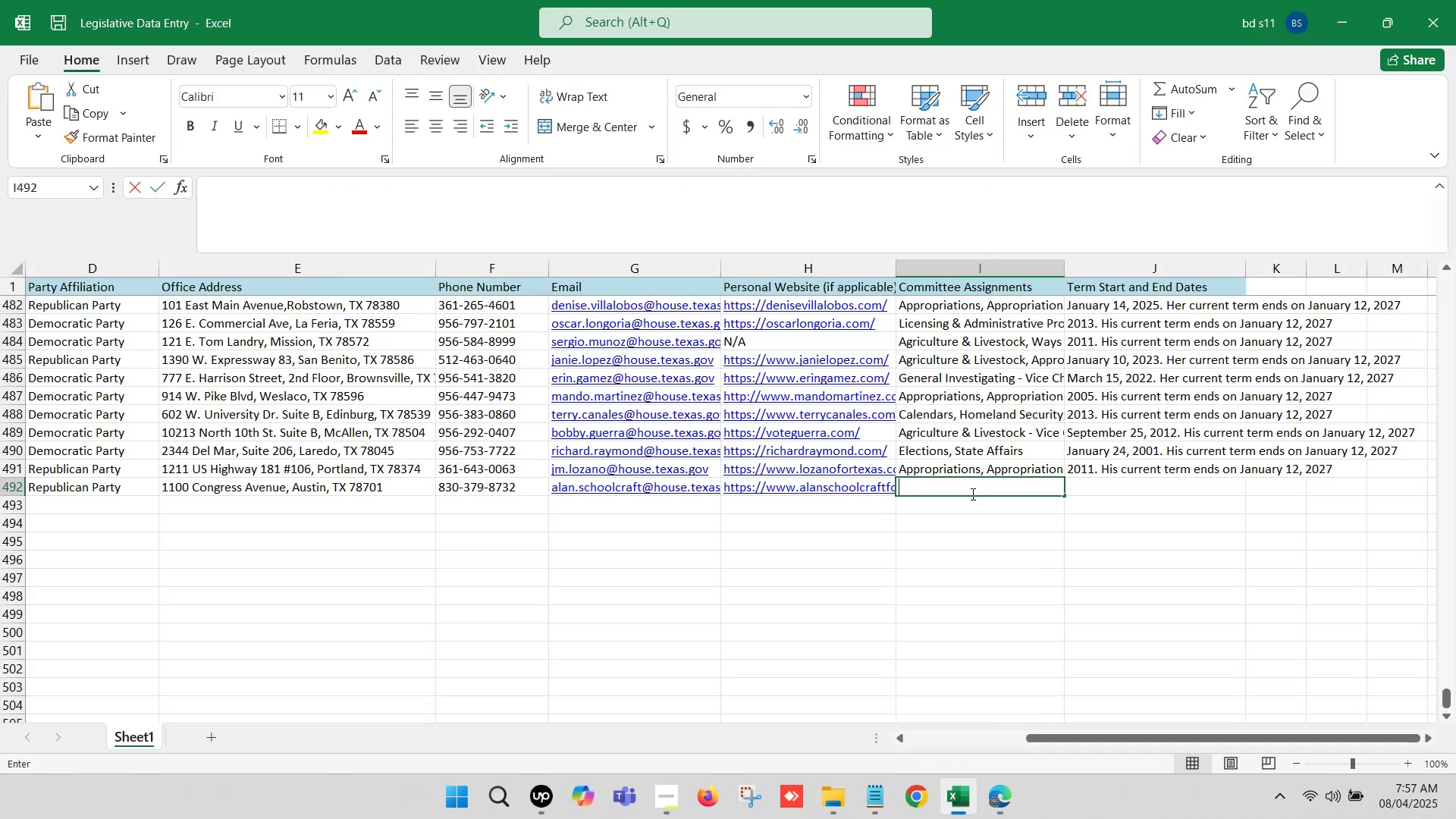 
key(Control+ControlLeft)
 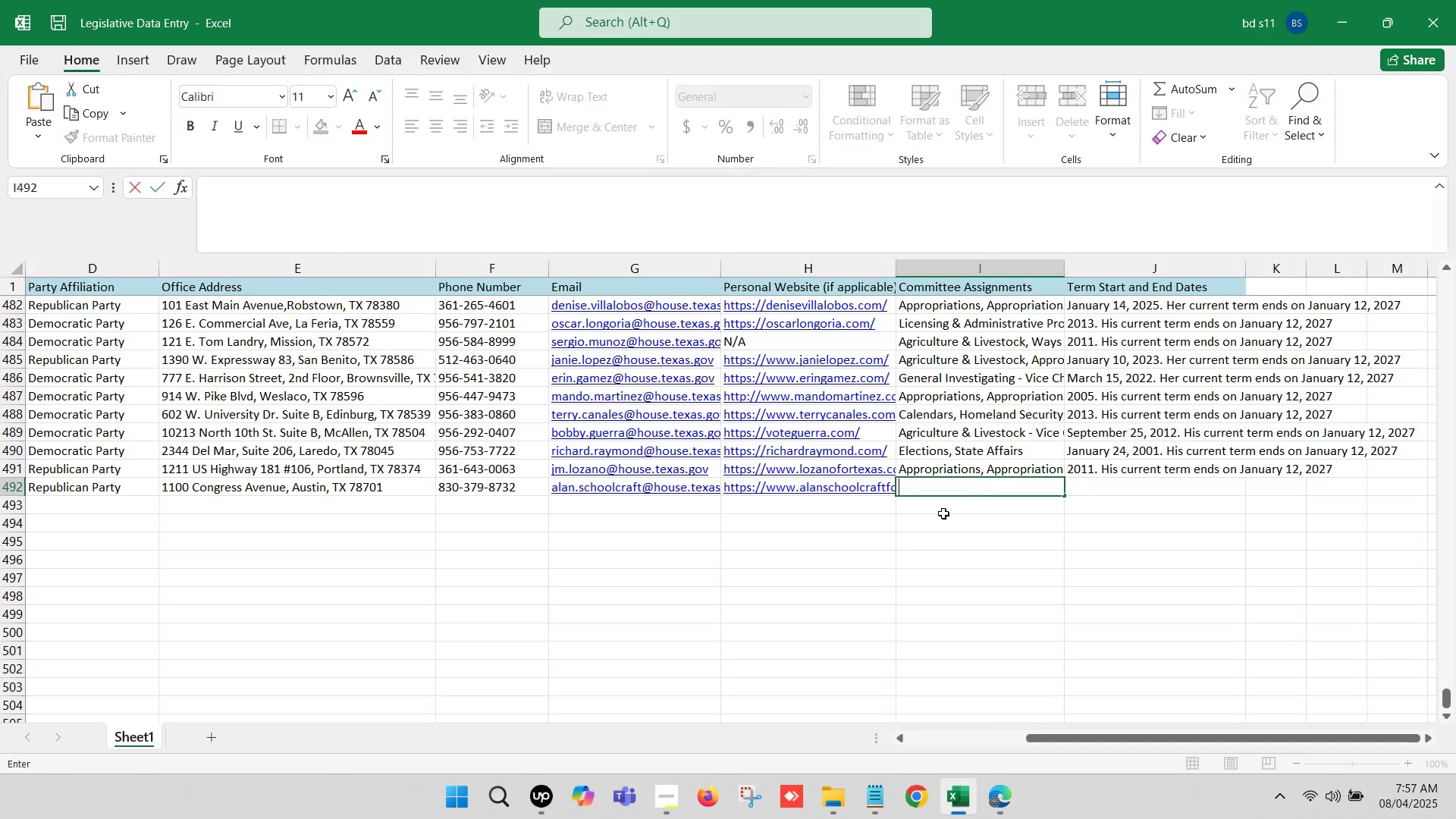 
key(Control+V)
 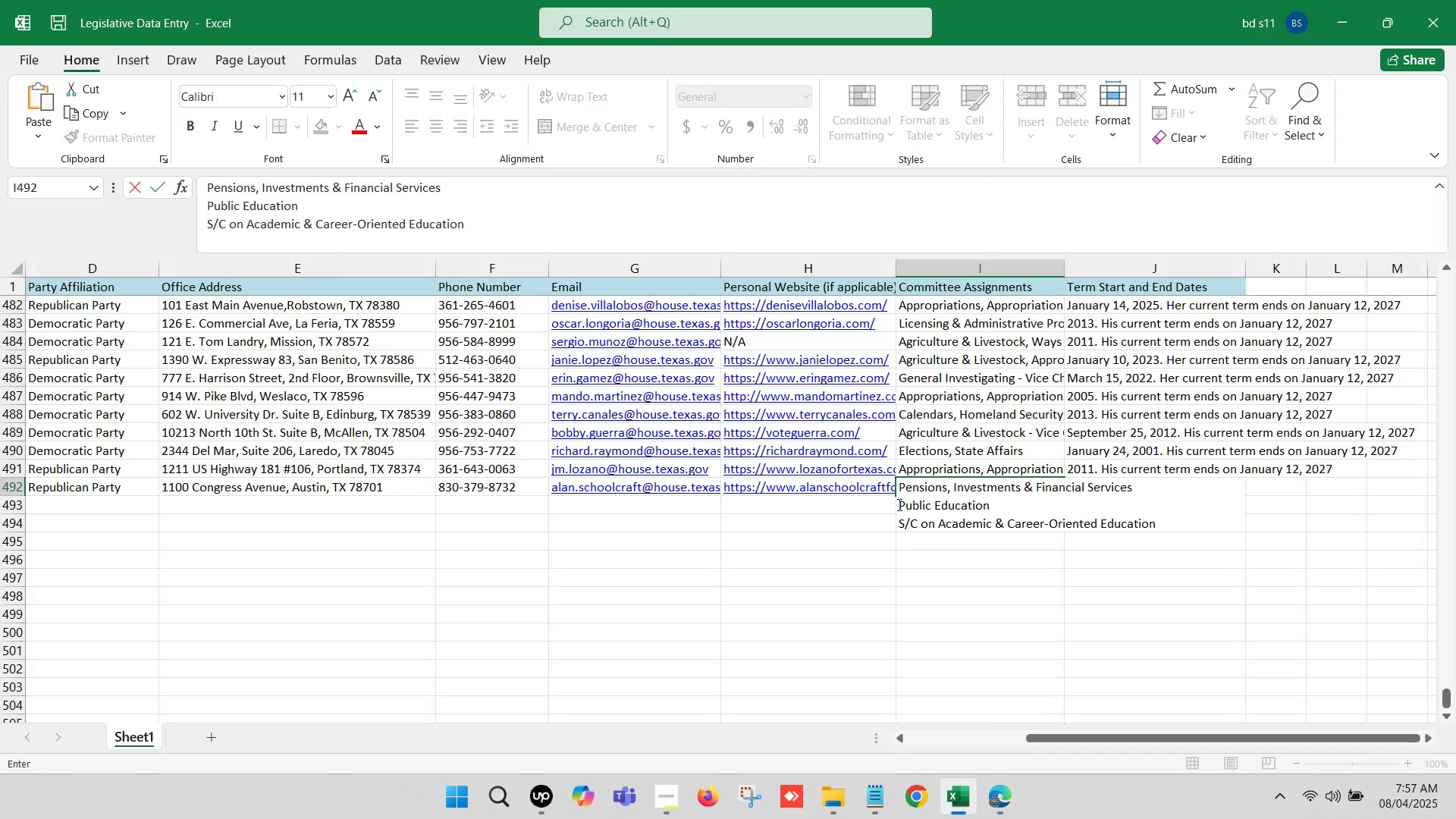 
left_click([899, 504])
 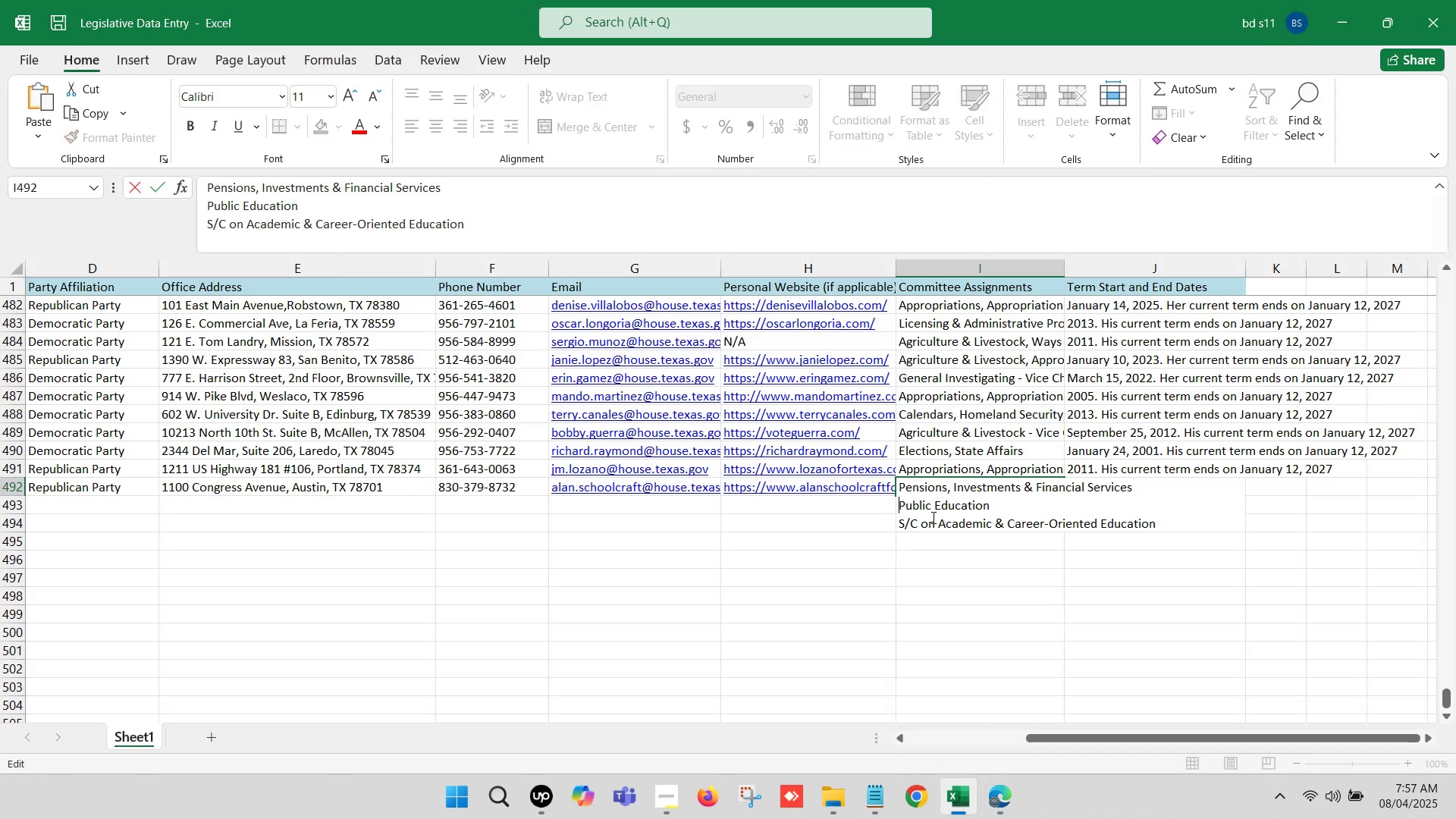 
key(Backspace)
 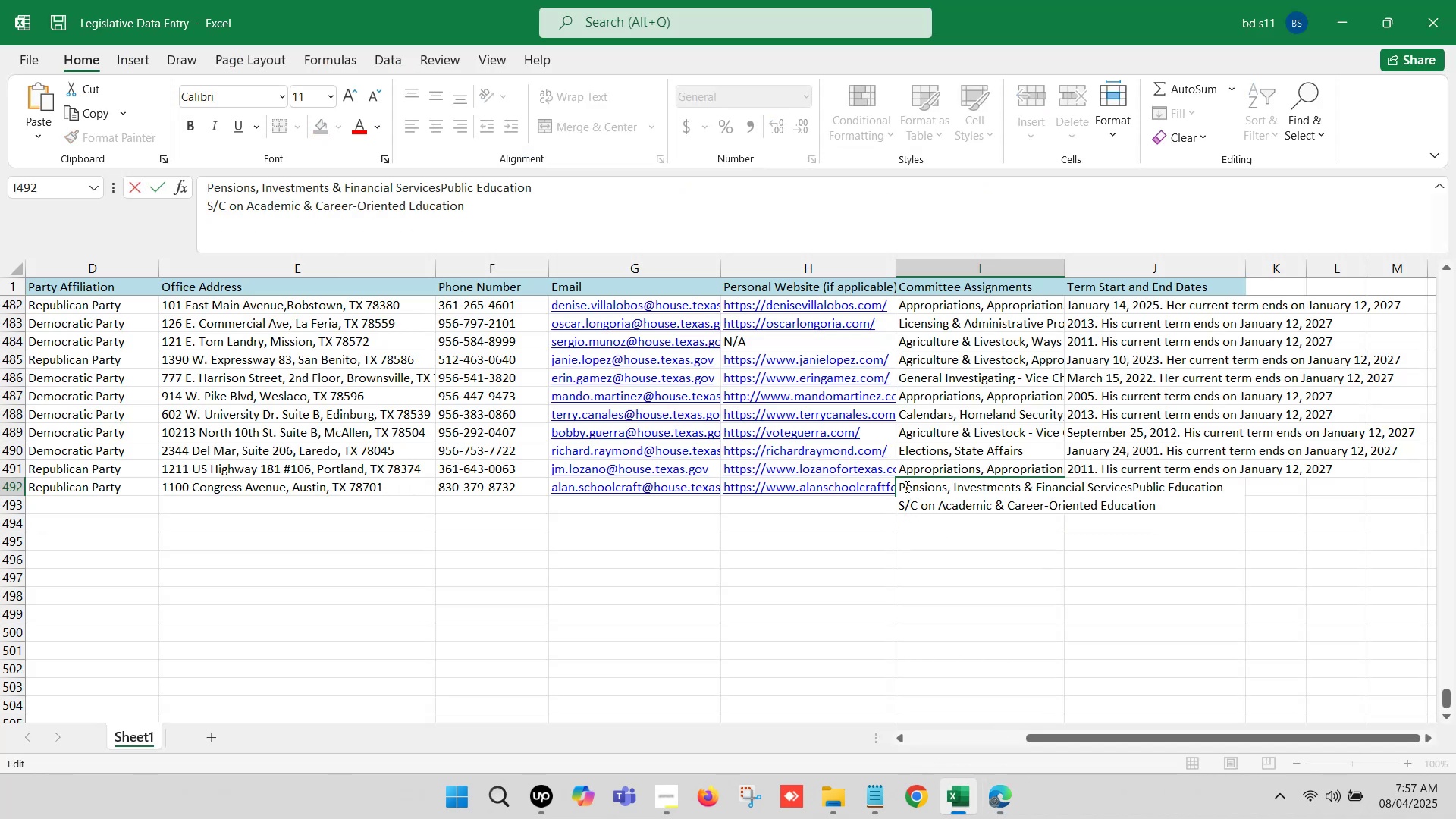 
key(Comma)
 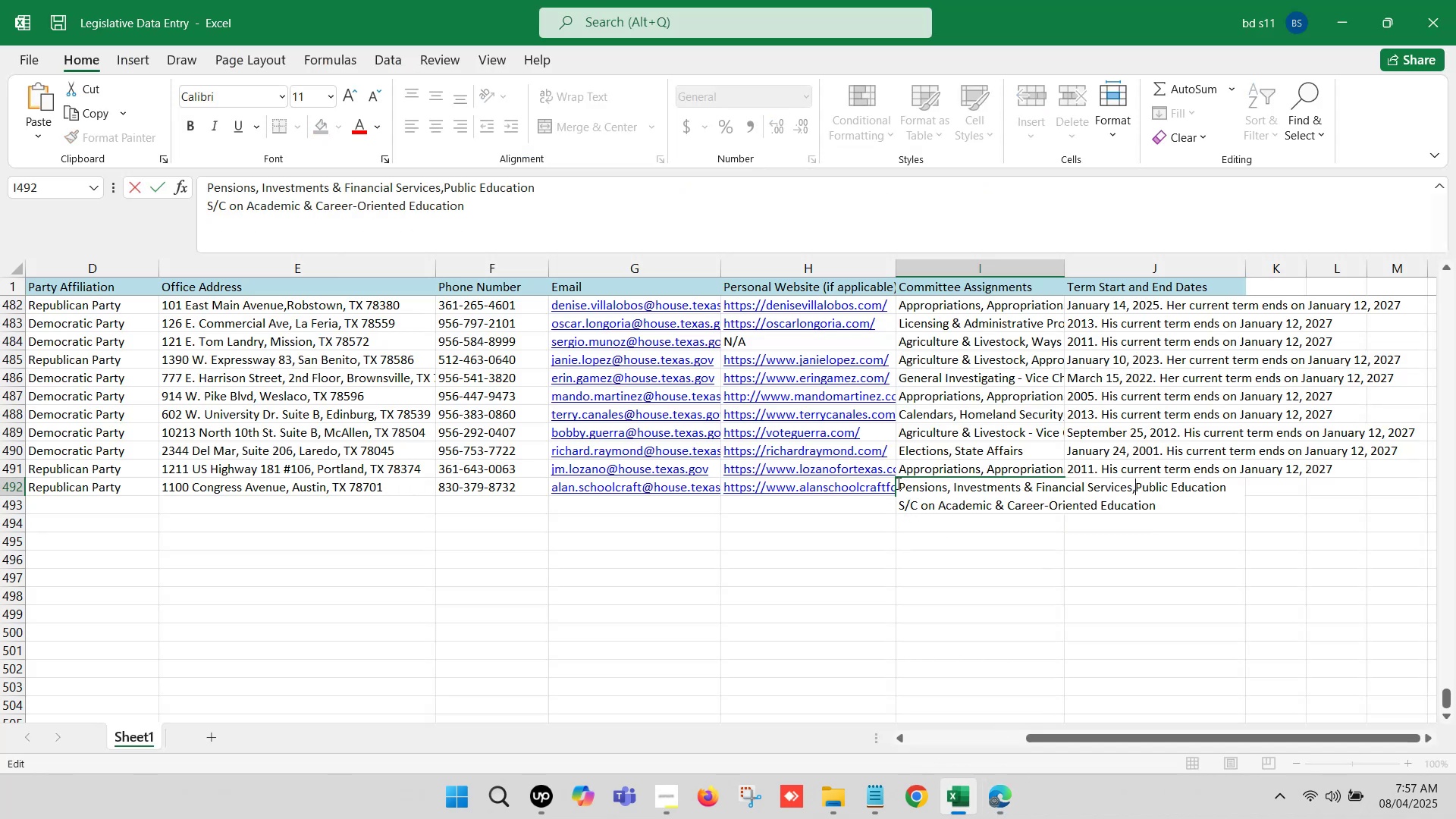 
key(Space)
 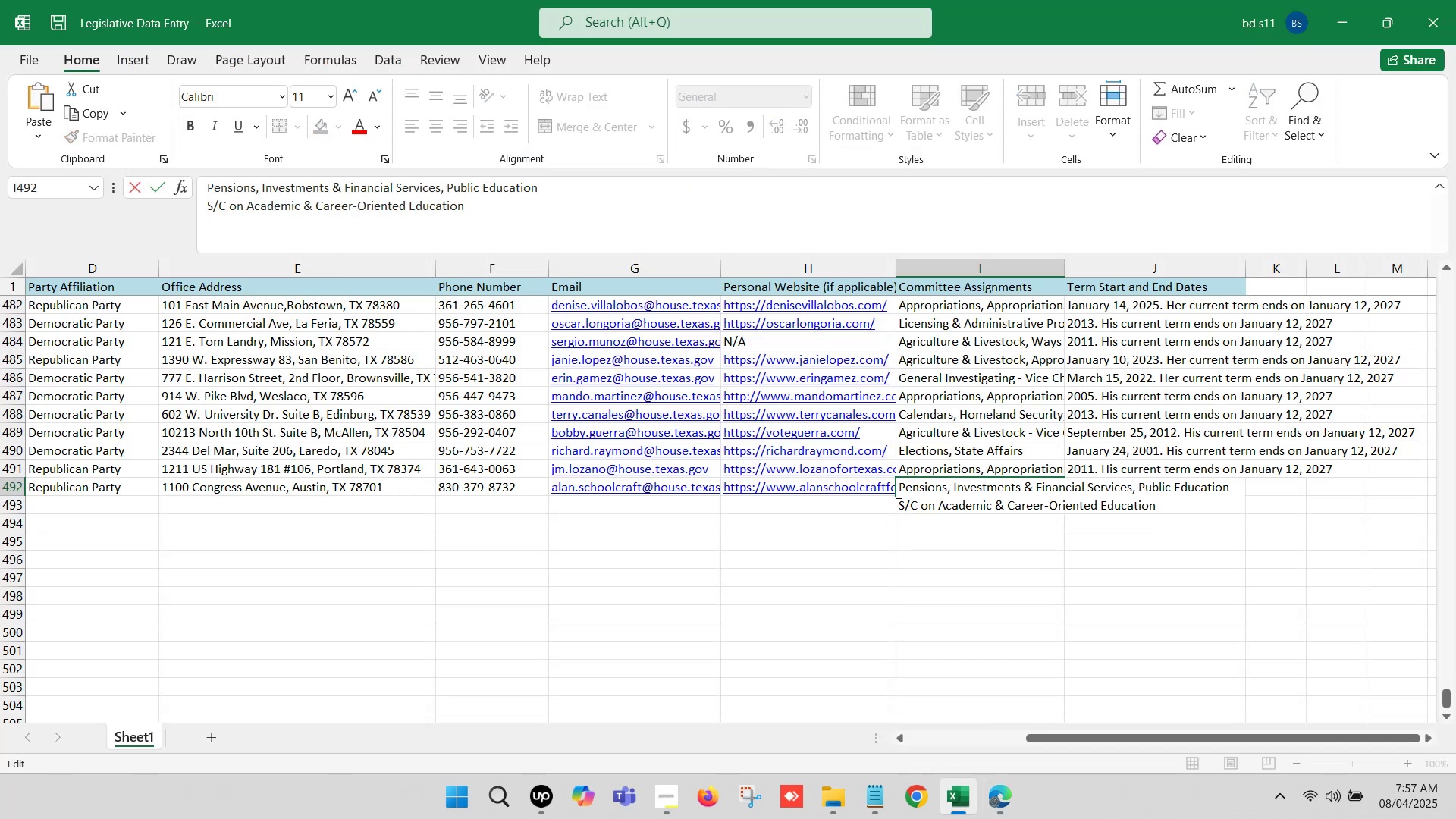 
key(Backspace)
 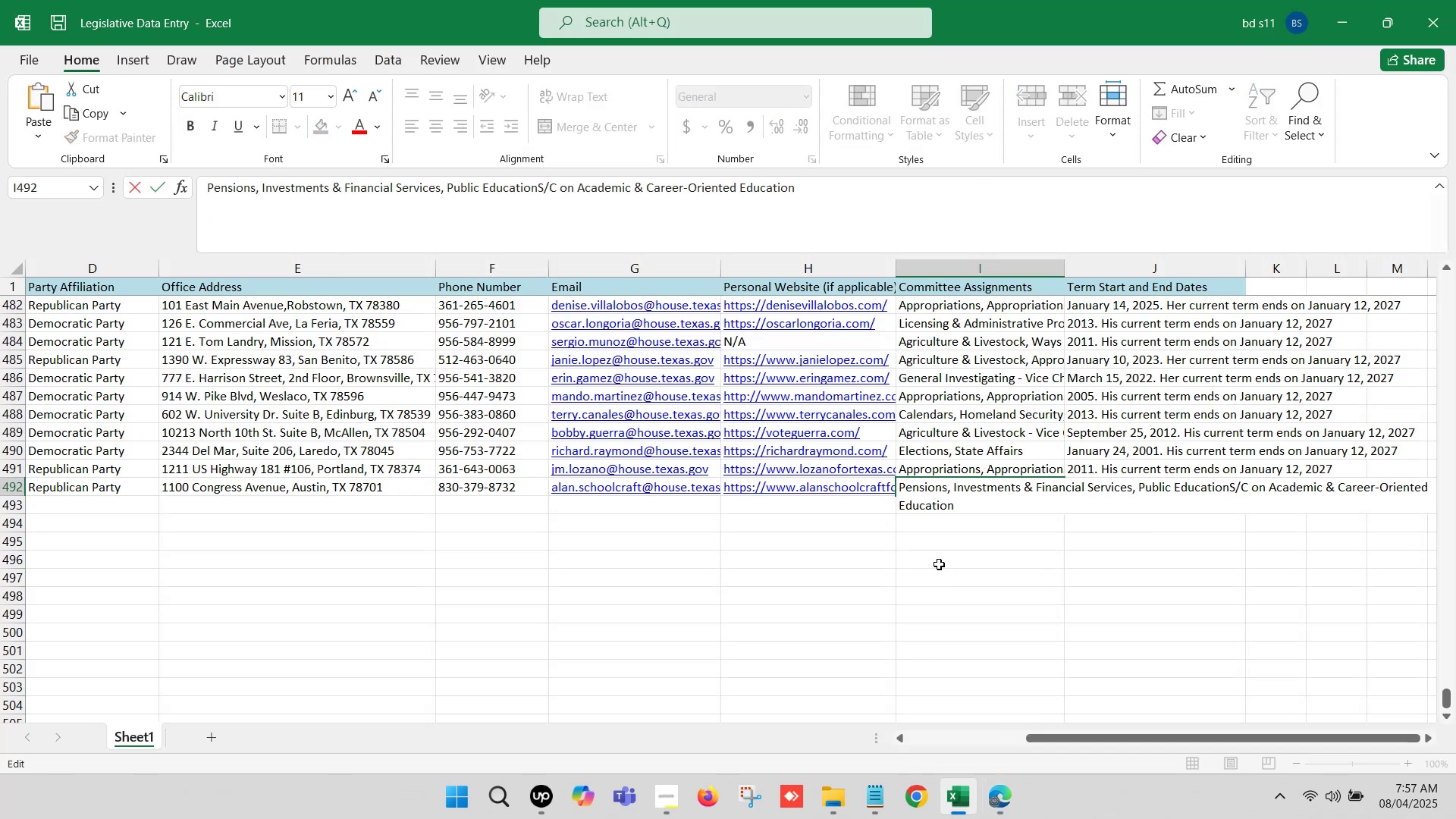 
key(Comma)
 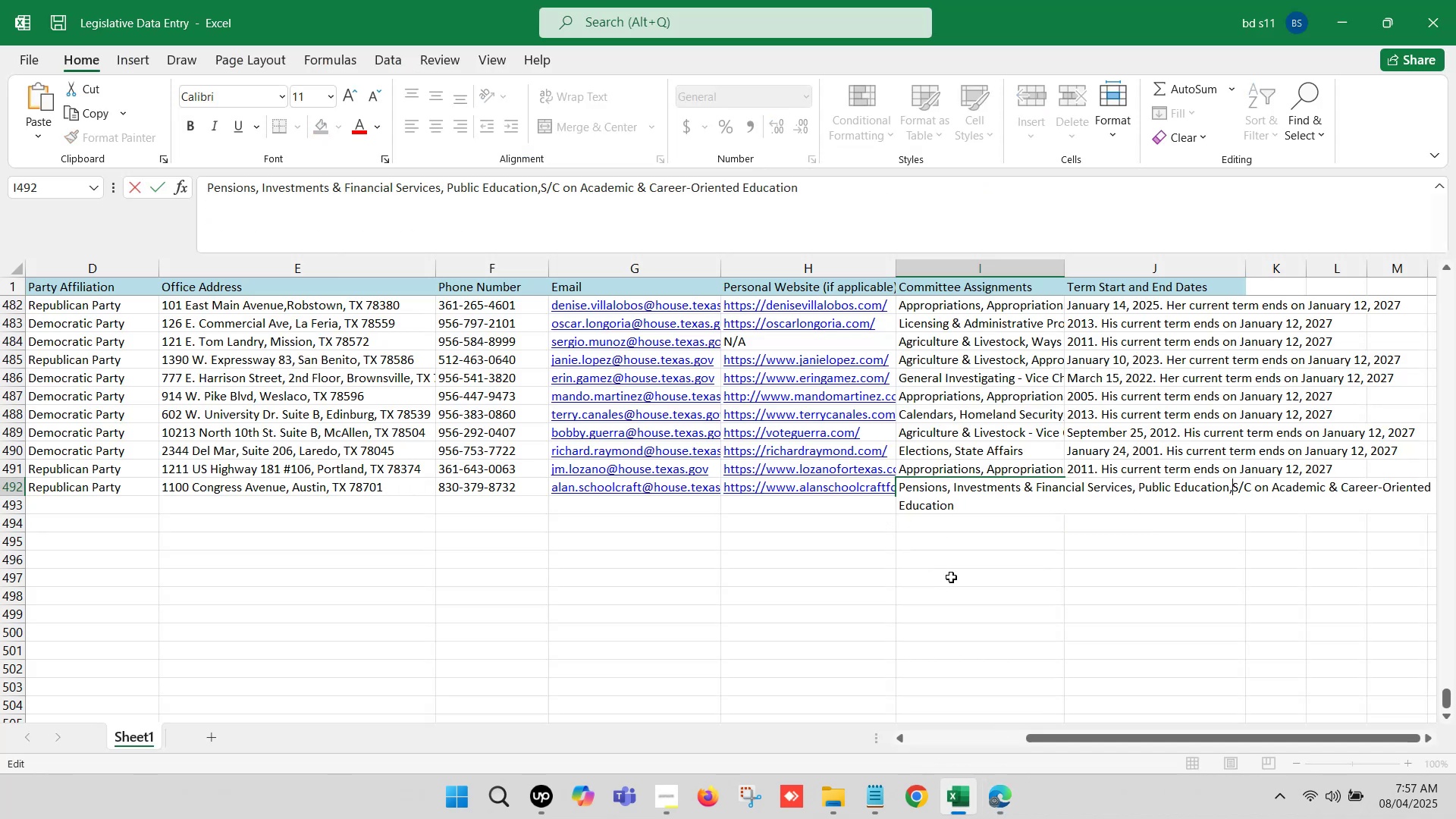 
key(Space)
 